 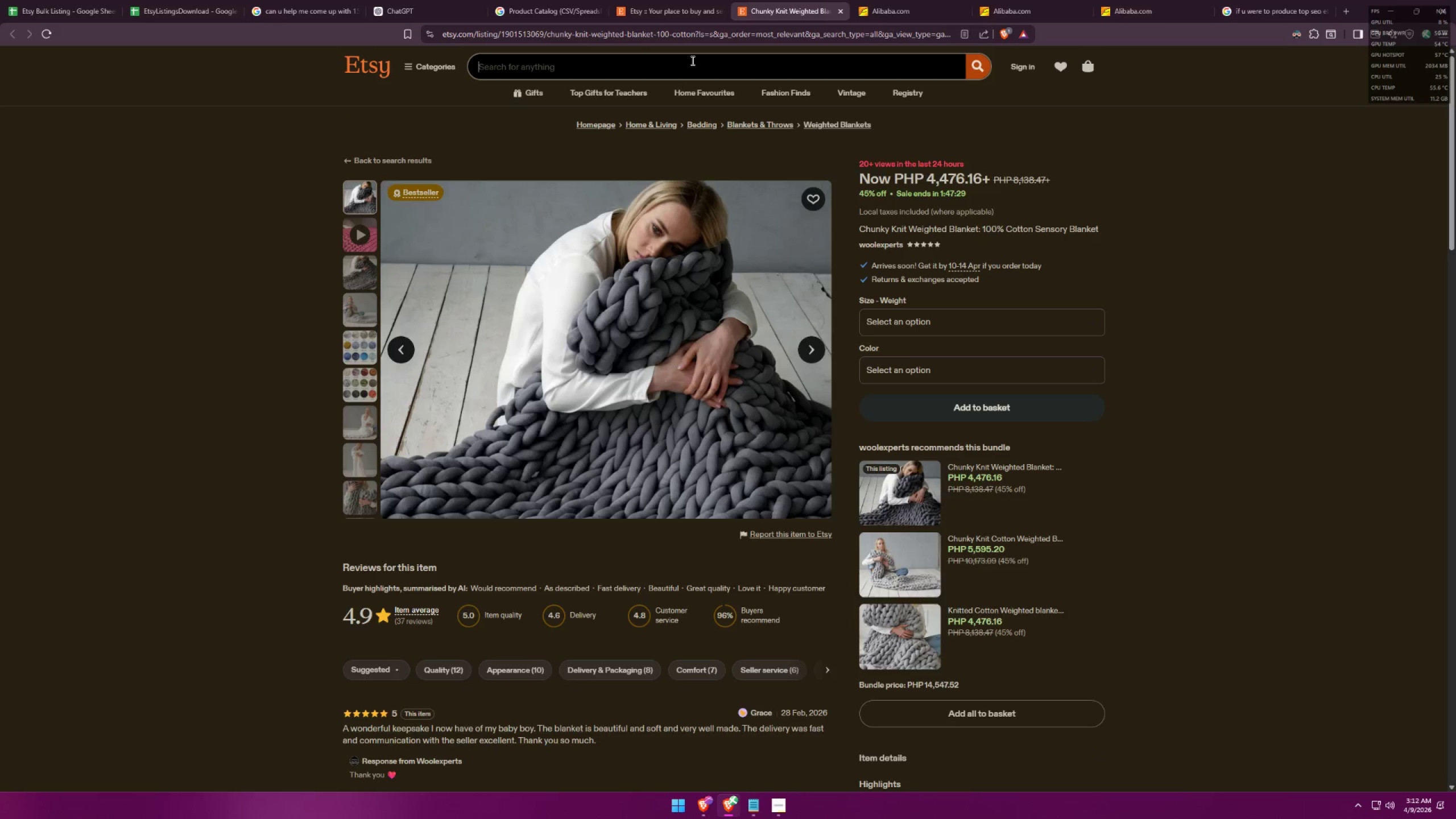 
type(weighted lap pads)
 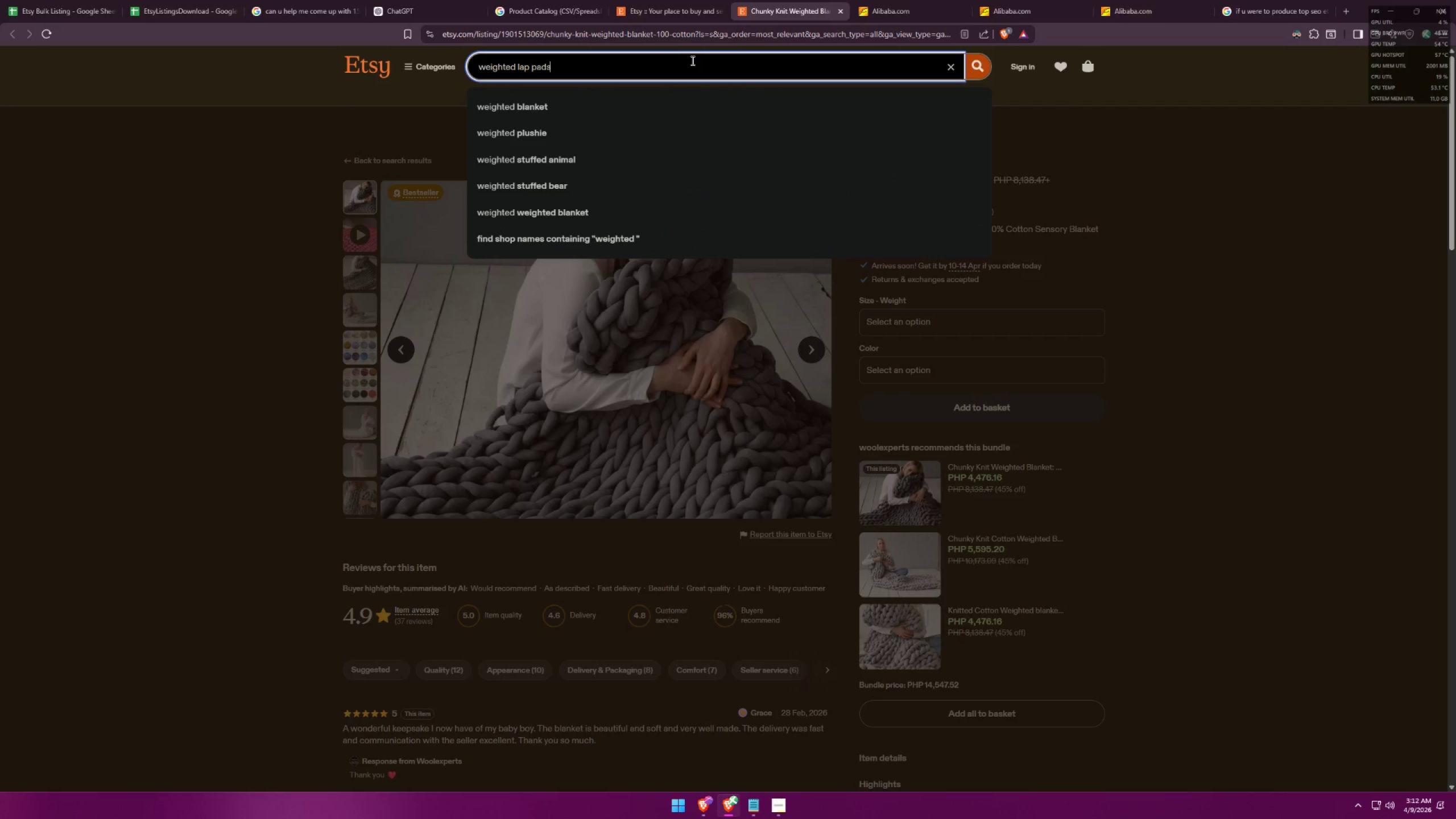 
key(Enter)
 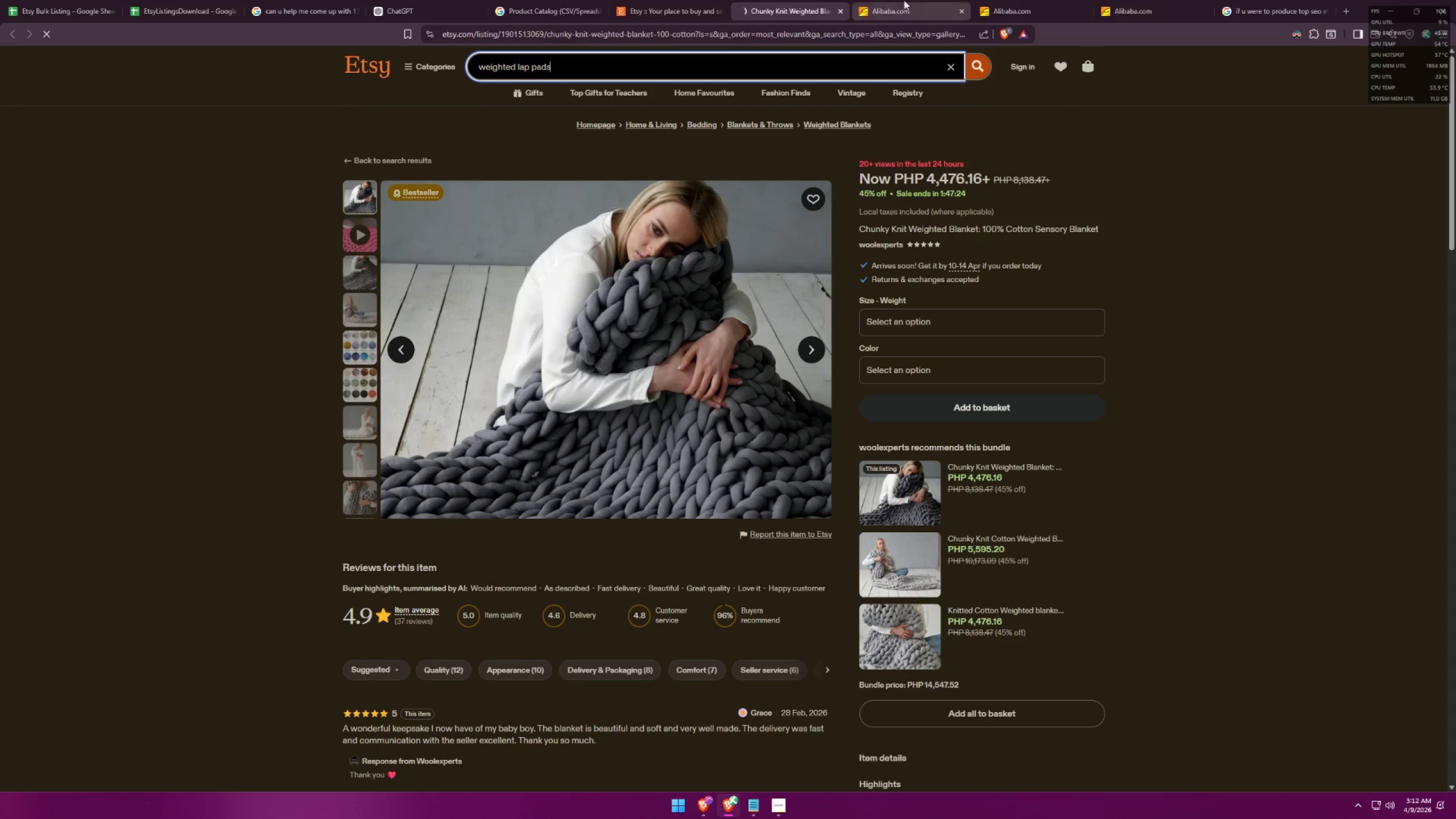 
left_click([909, 0])
 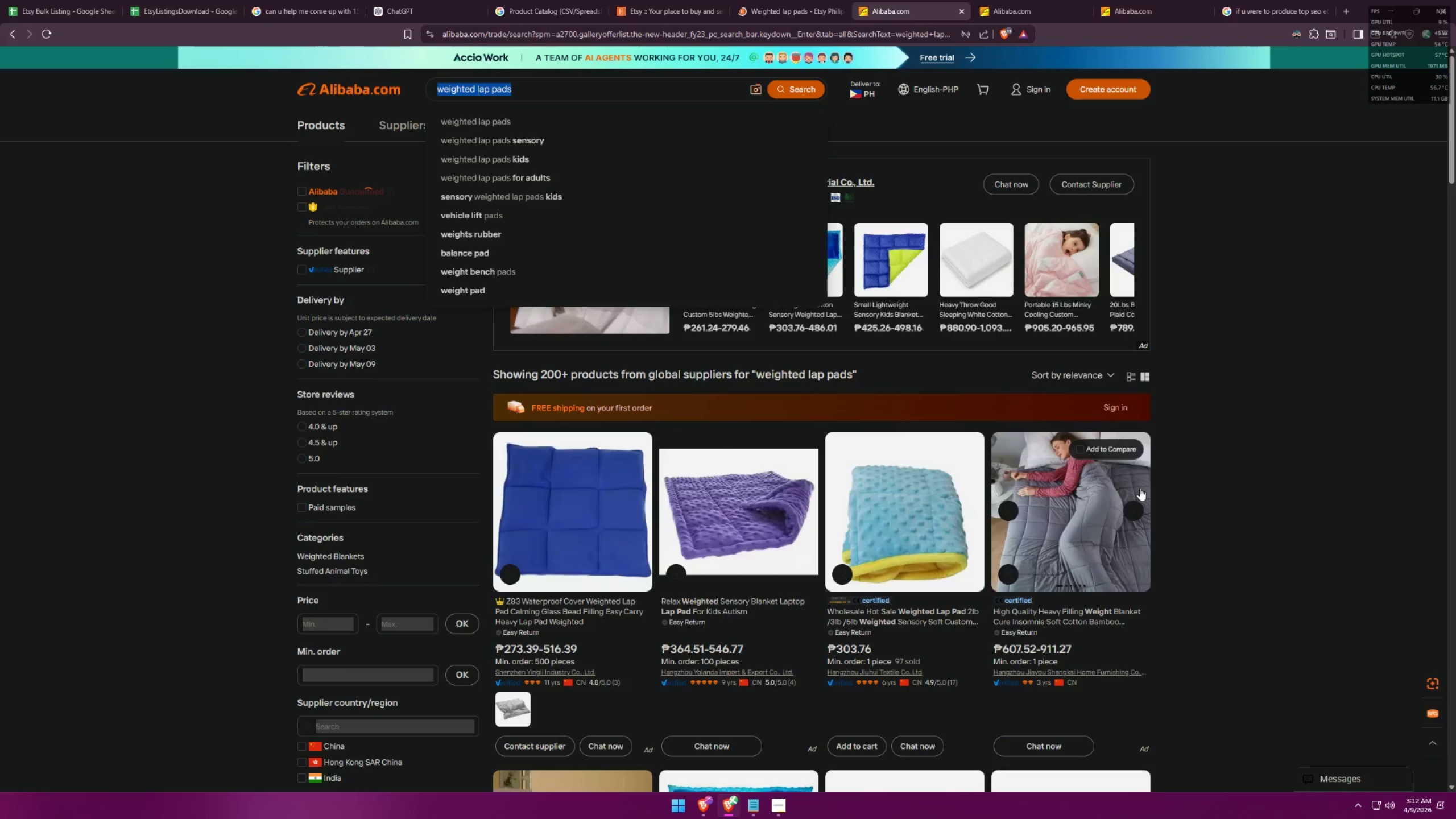 
wait(6.4)
 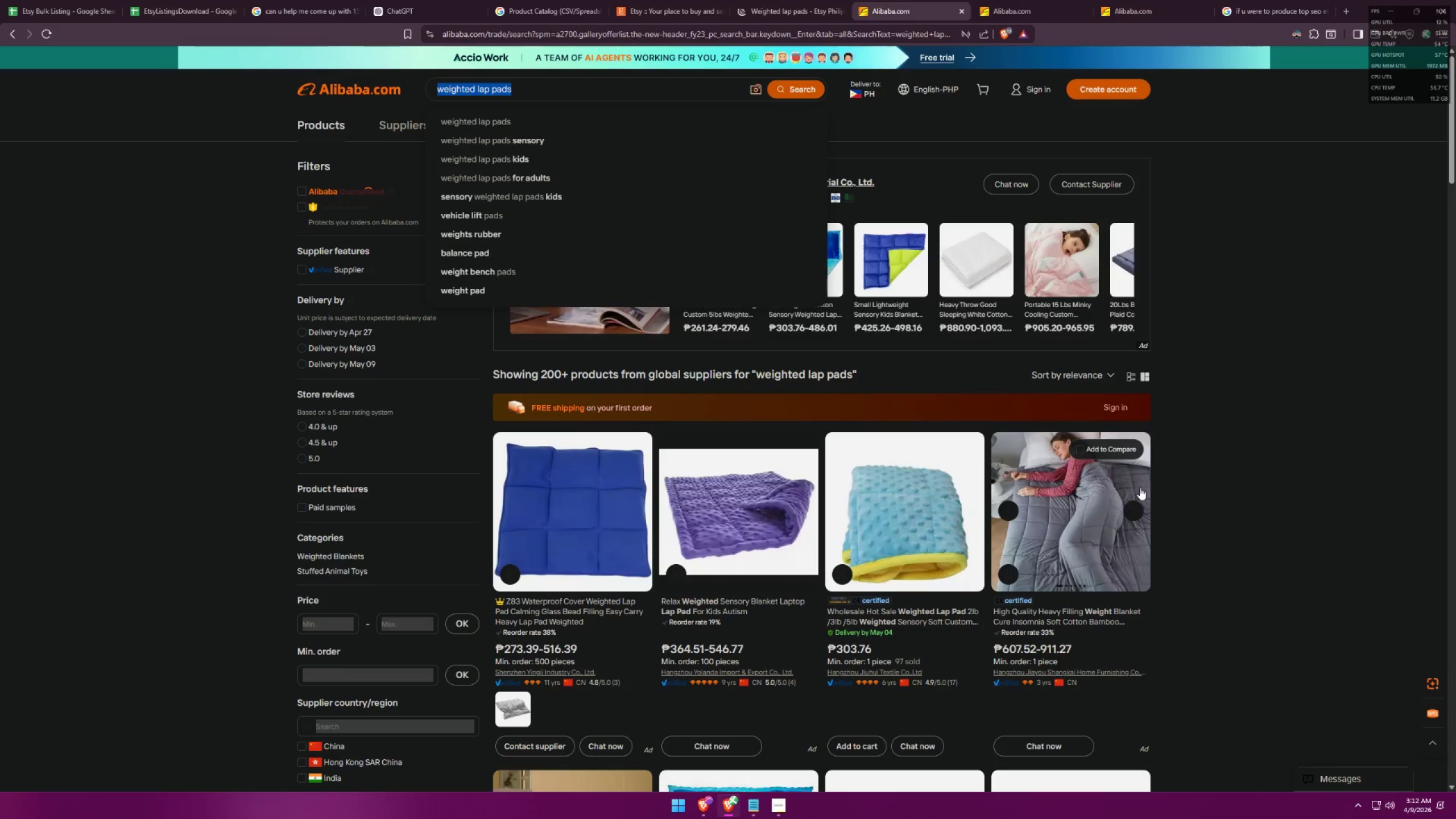 
mouse_move([1088, 575])
 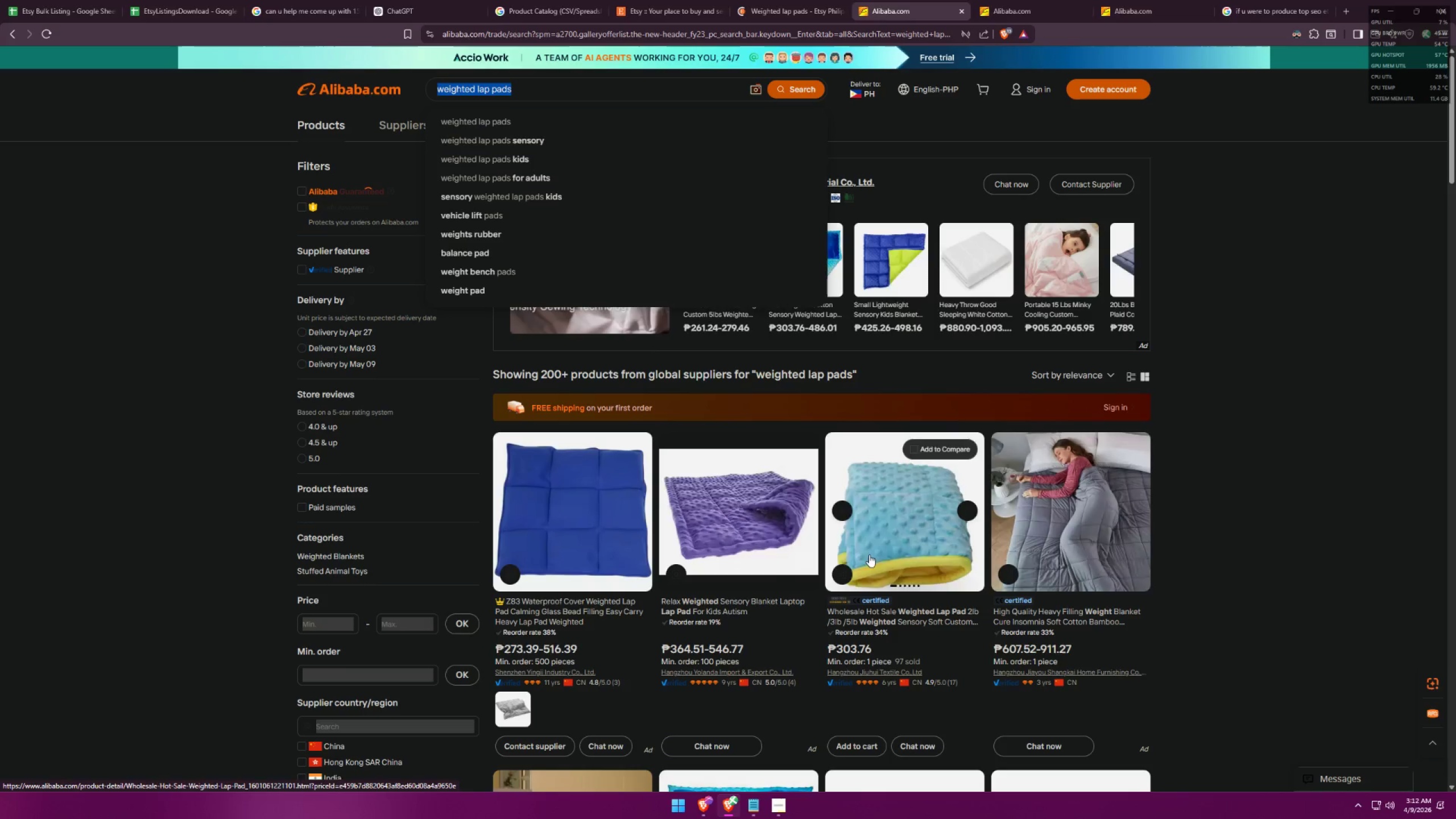 
mouse_move([729, 558])
 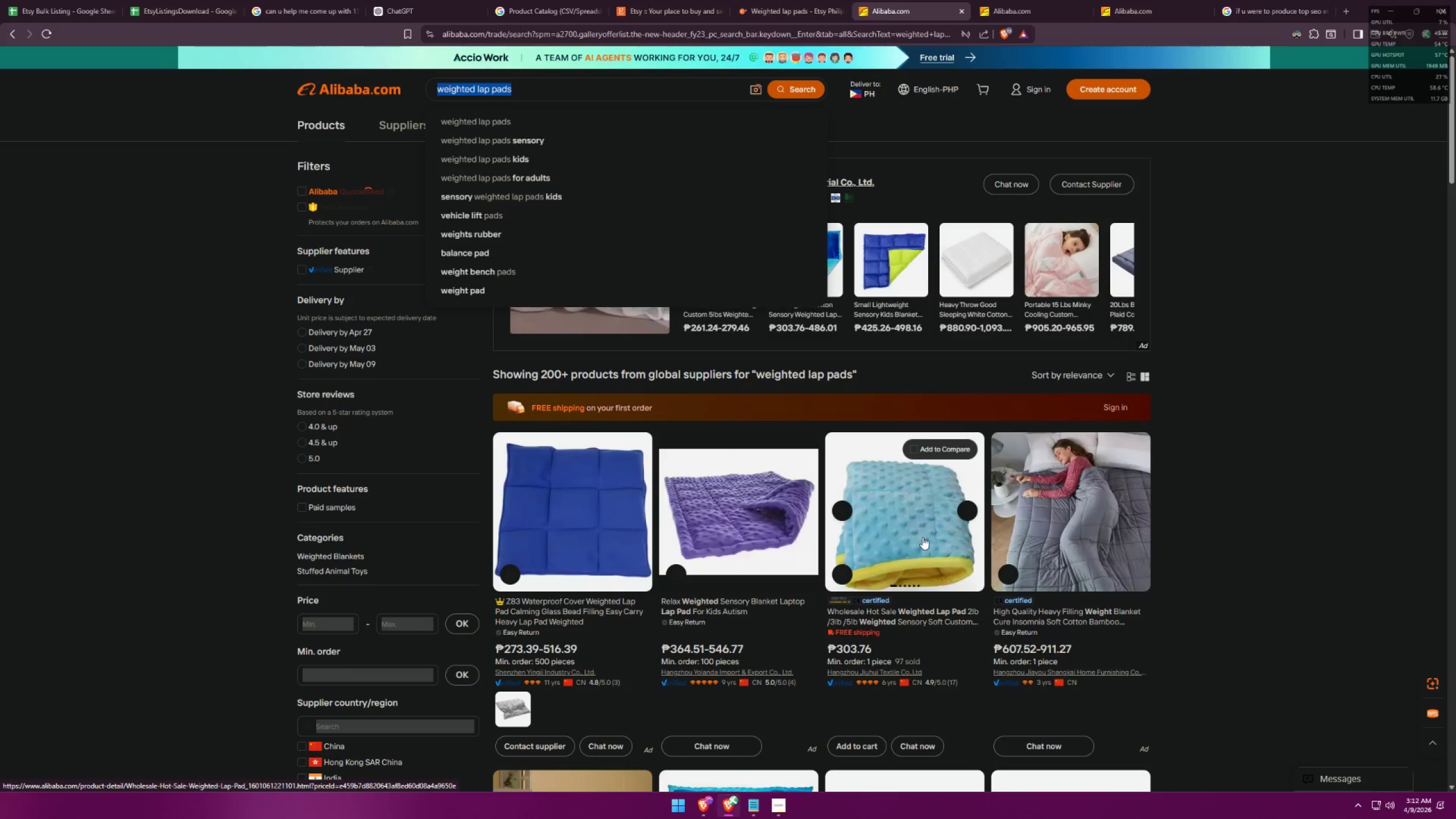 
left_click([923, 536])
 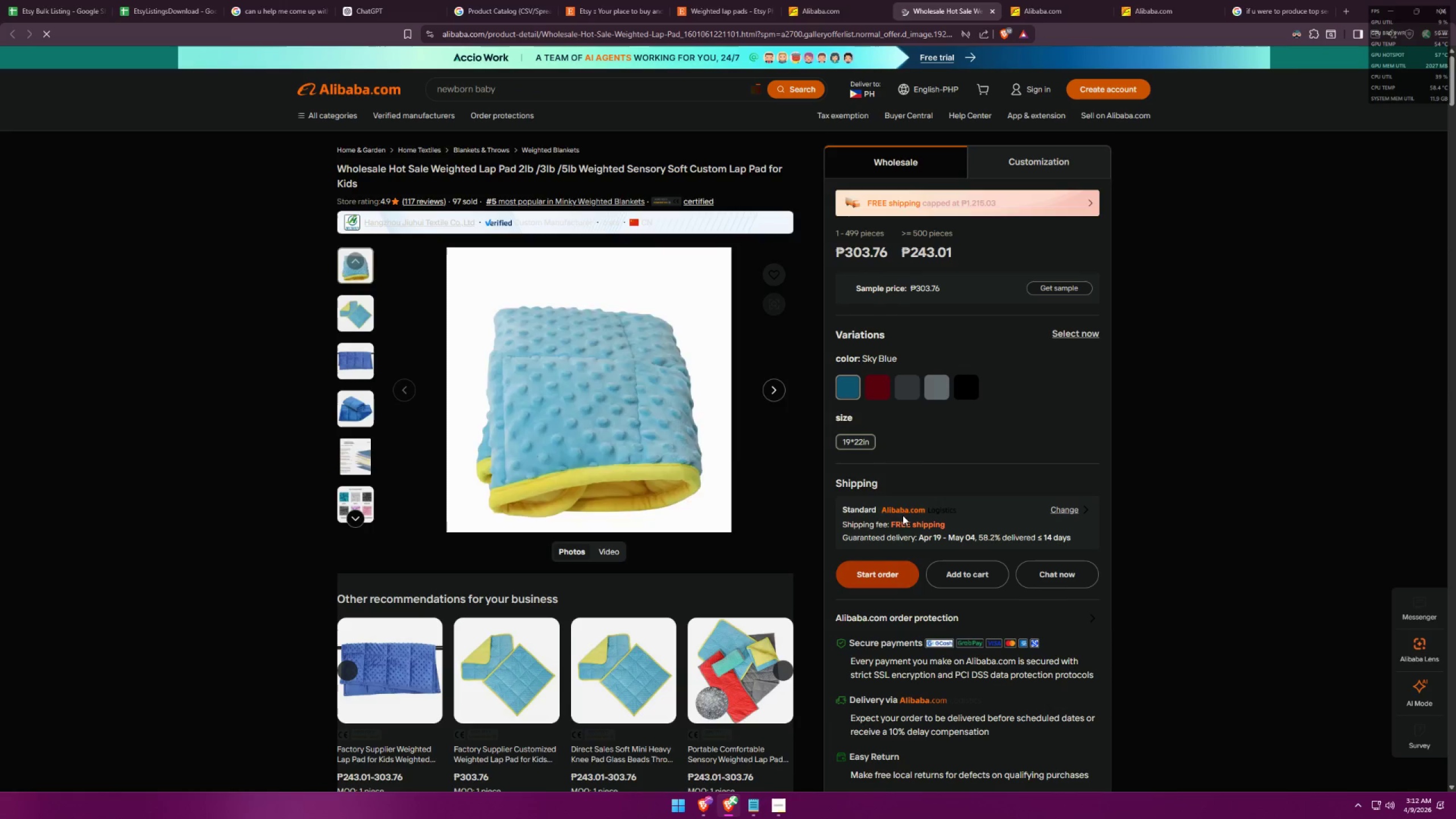 
wait(5.14)
 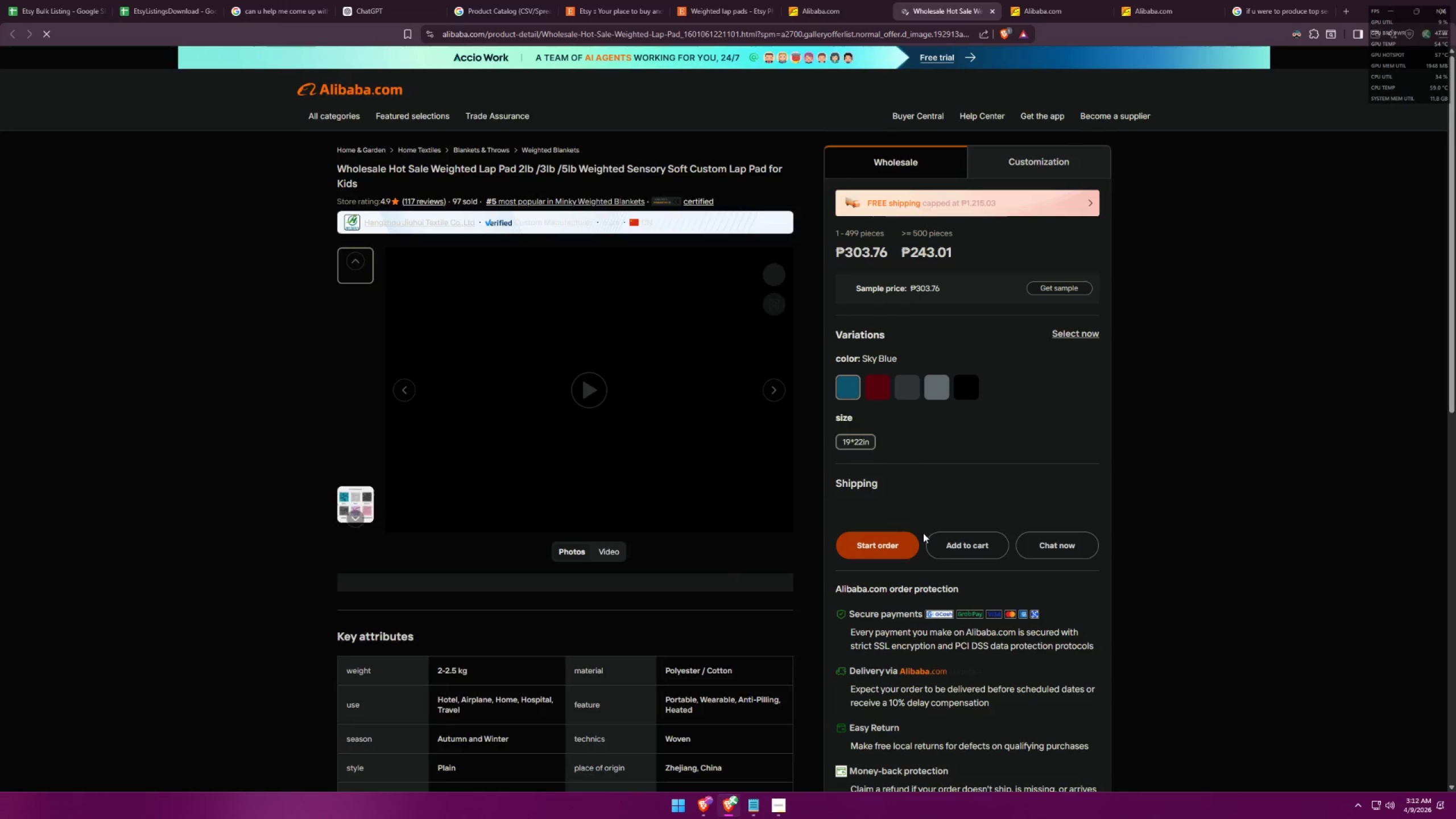 
left_click([836, 0])
 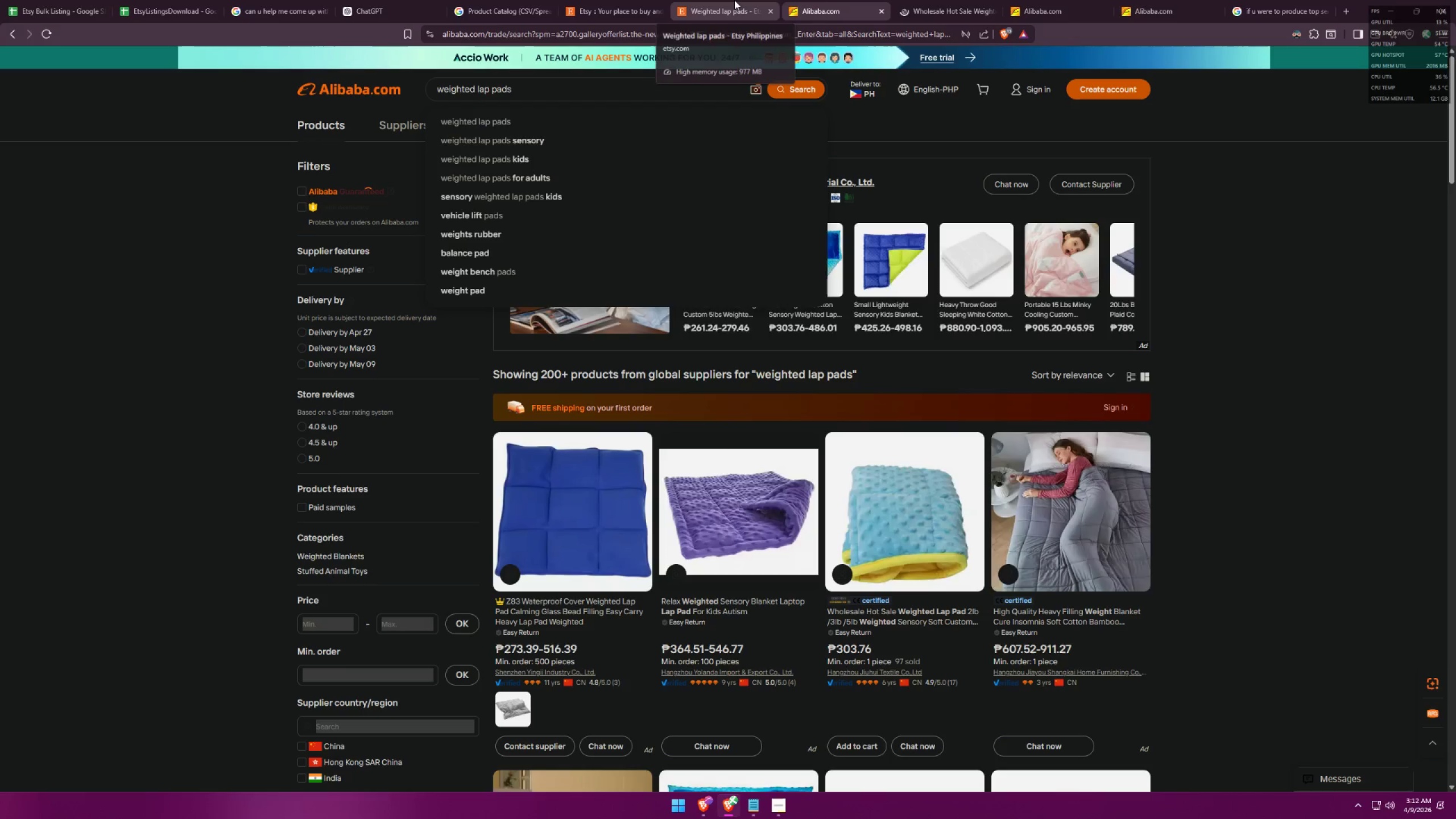 
left_click([734, 0])
 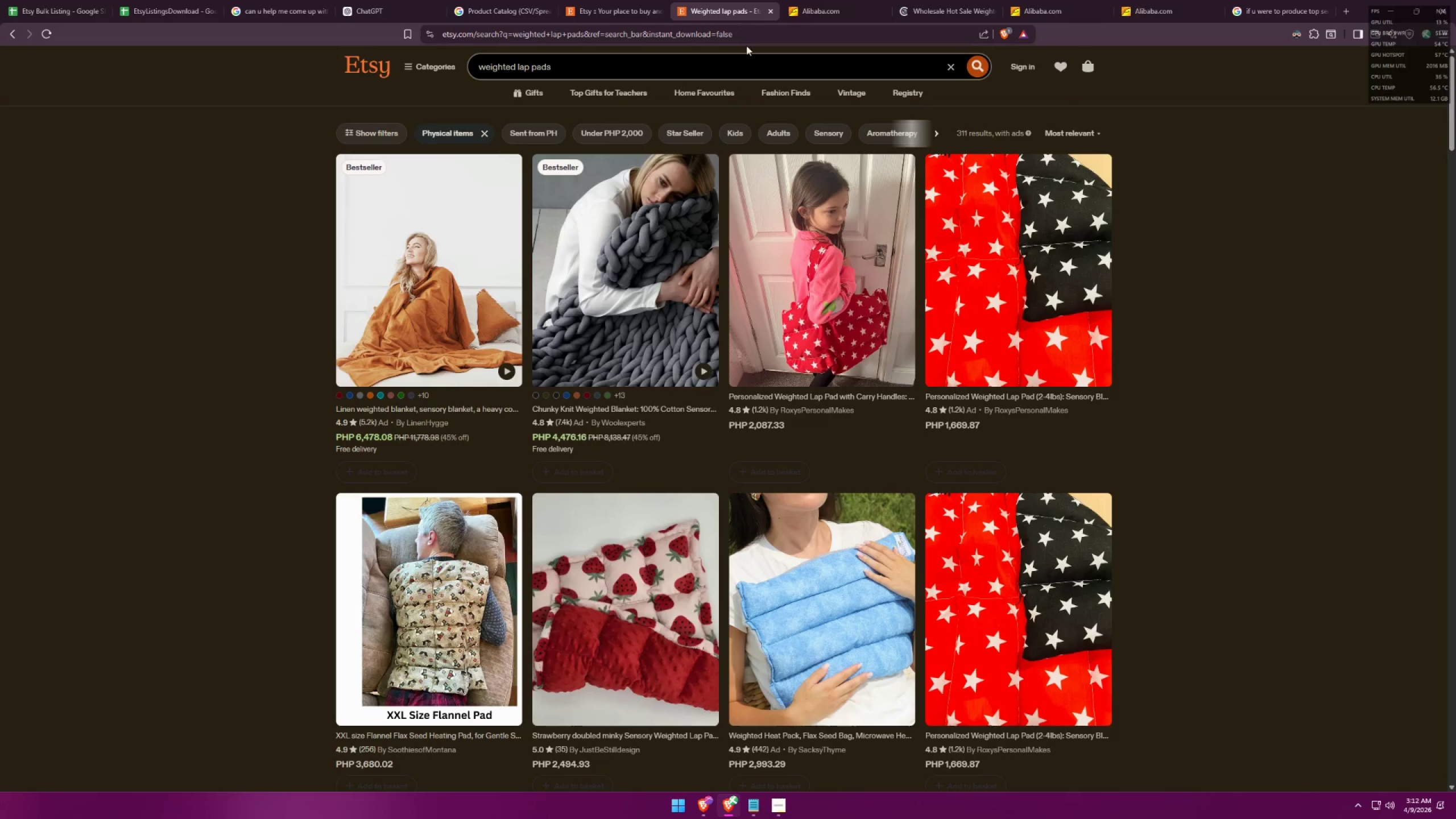 
key(Alt+AltLeft)
 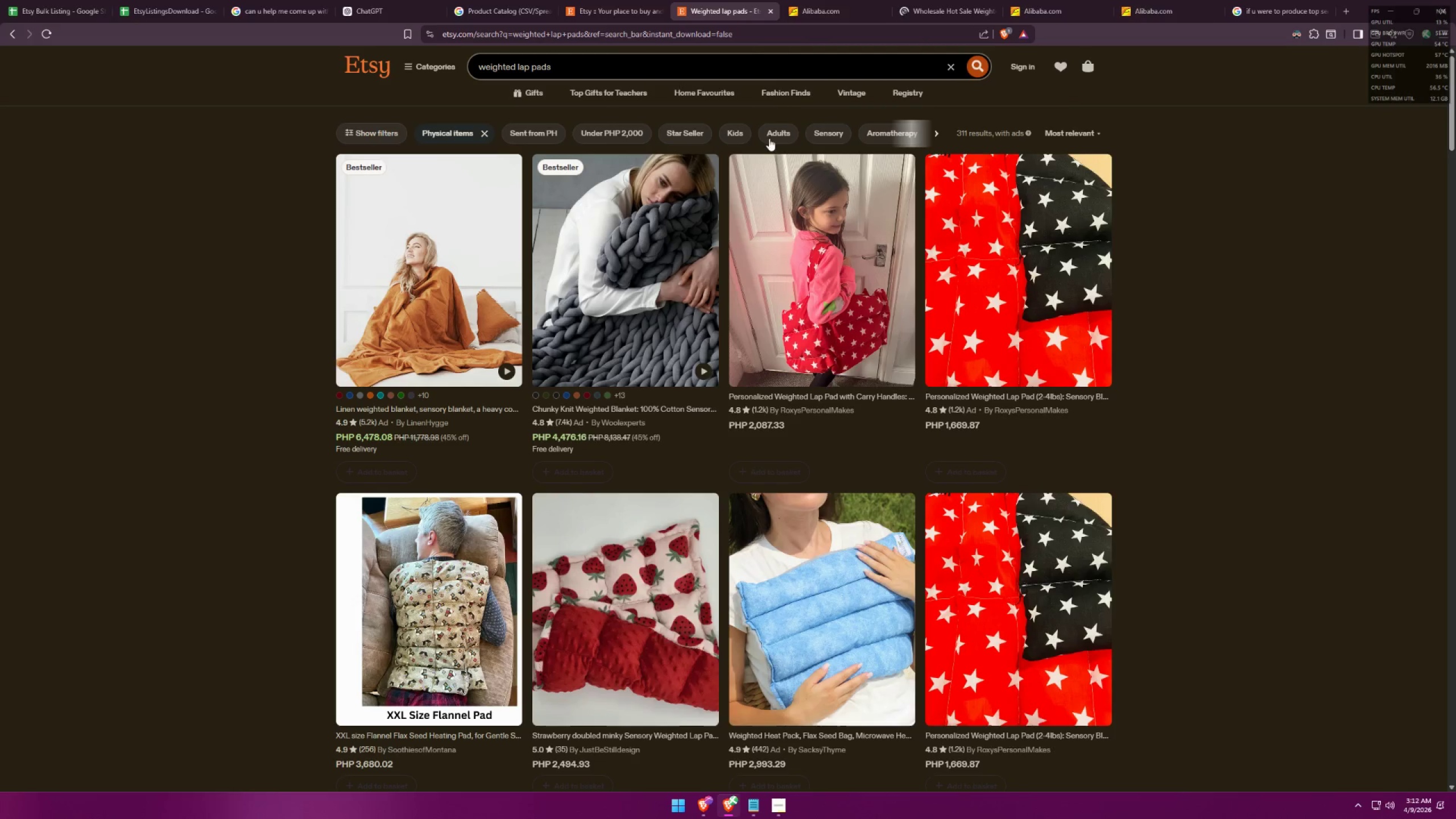 
key(Alt+Tab)
 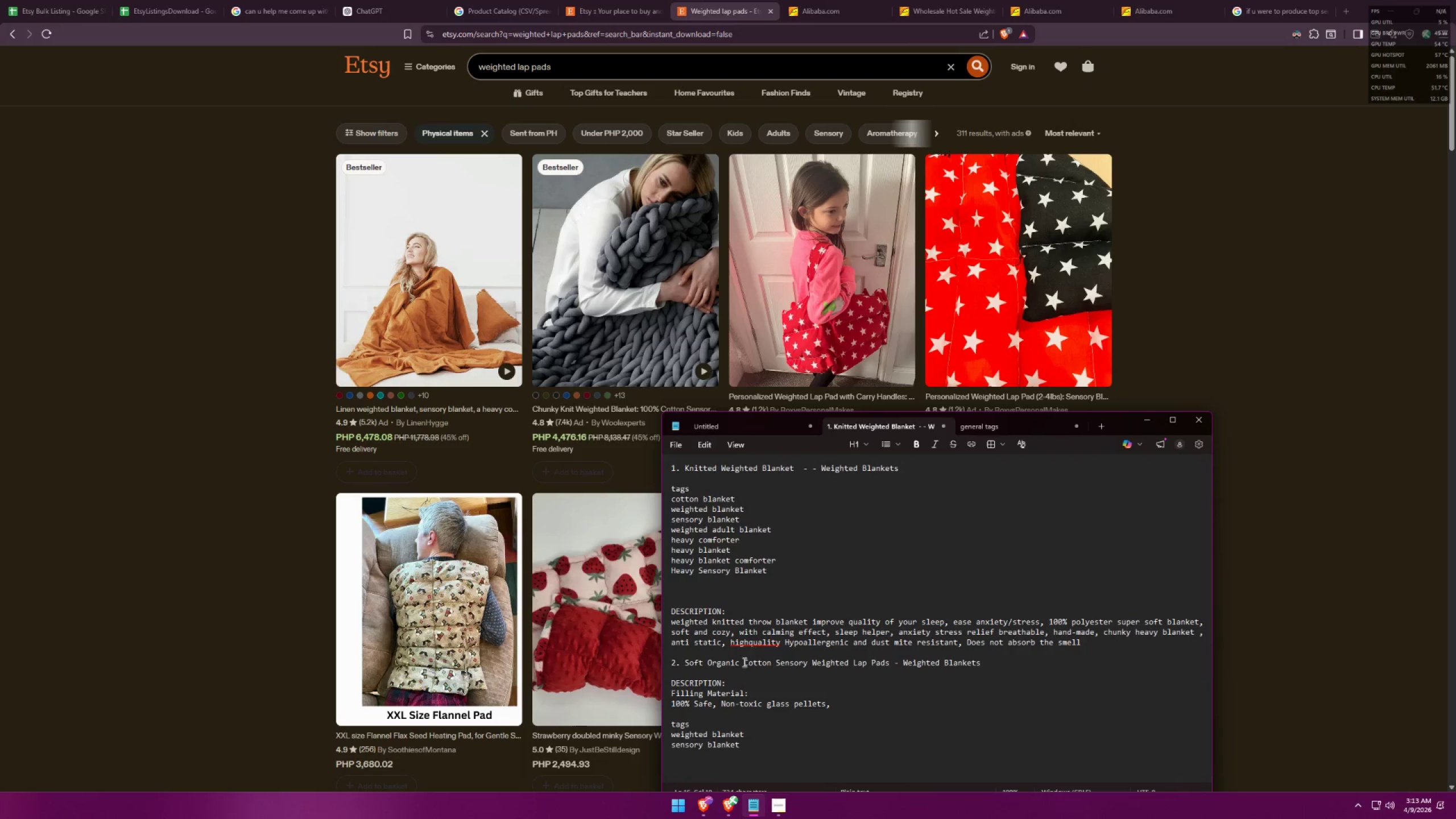 
wait(5.49)
 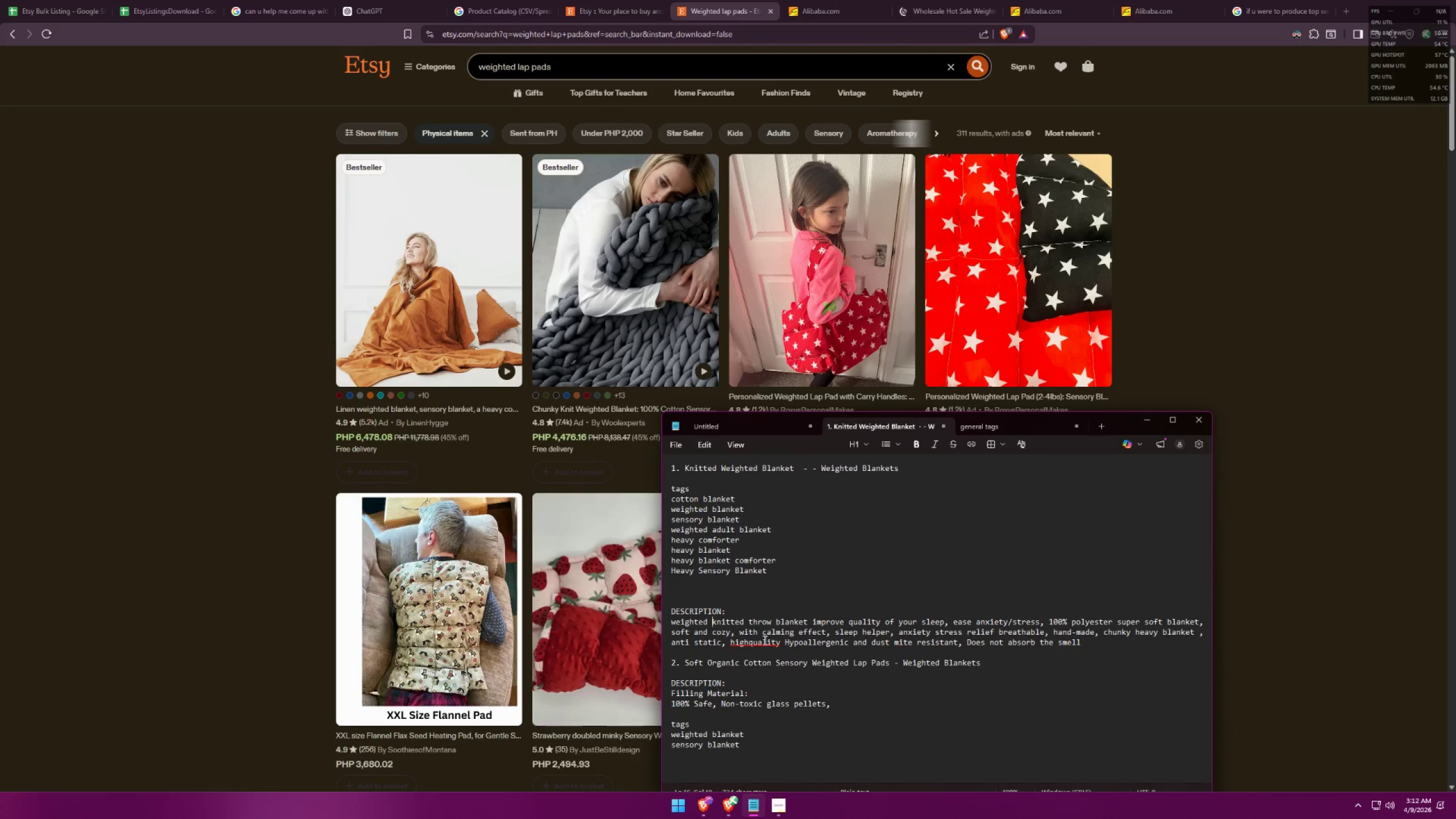 
left_click_drag(start_coordinate=[771, 664], to_coordinate=[709, 661])
 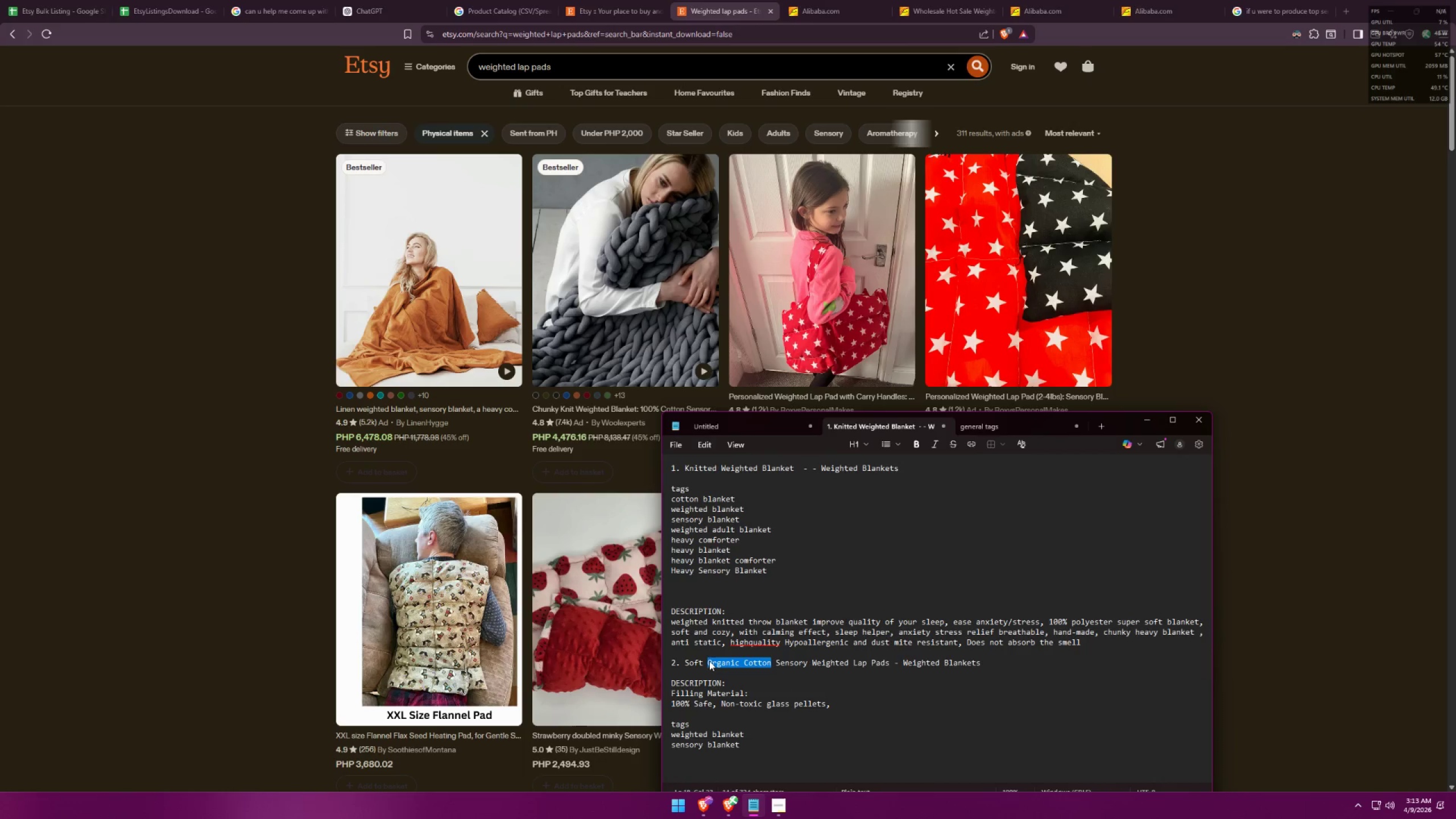 
key(Backspace)
 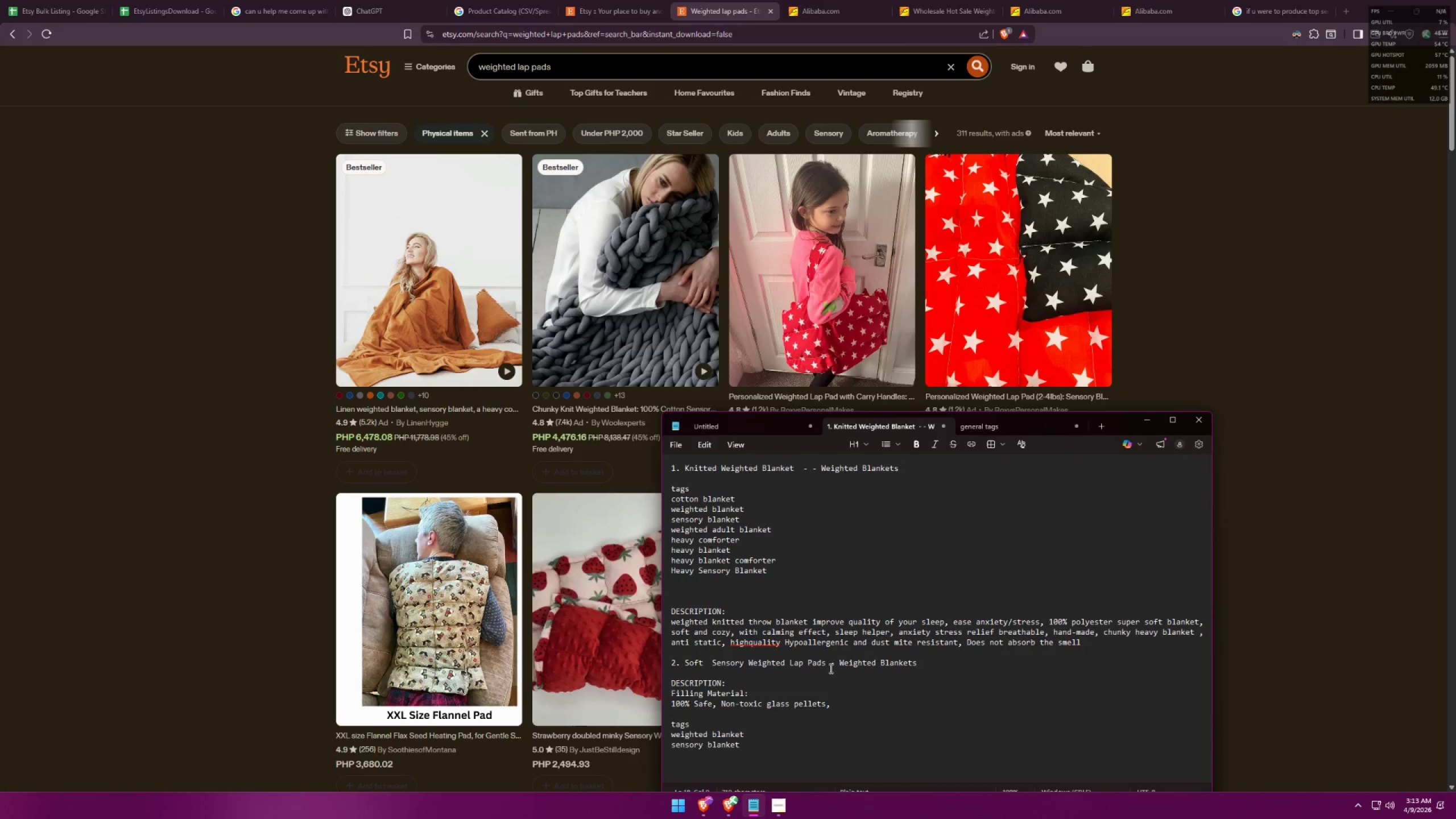 
key(Backspace)
 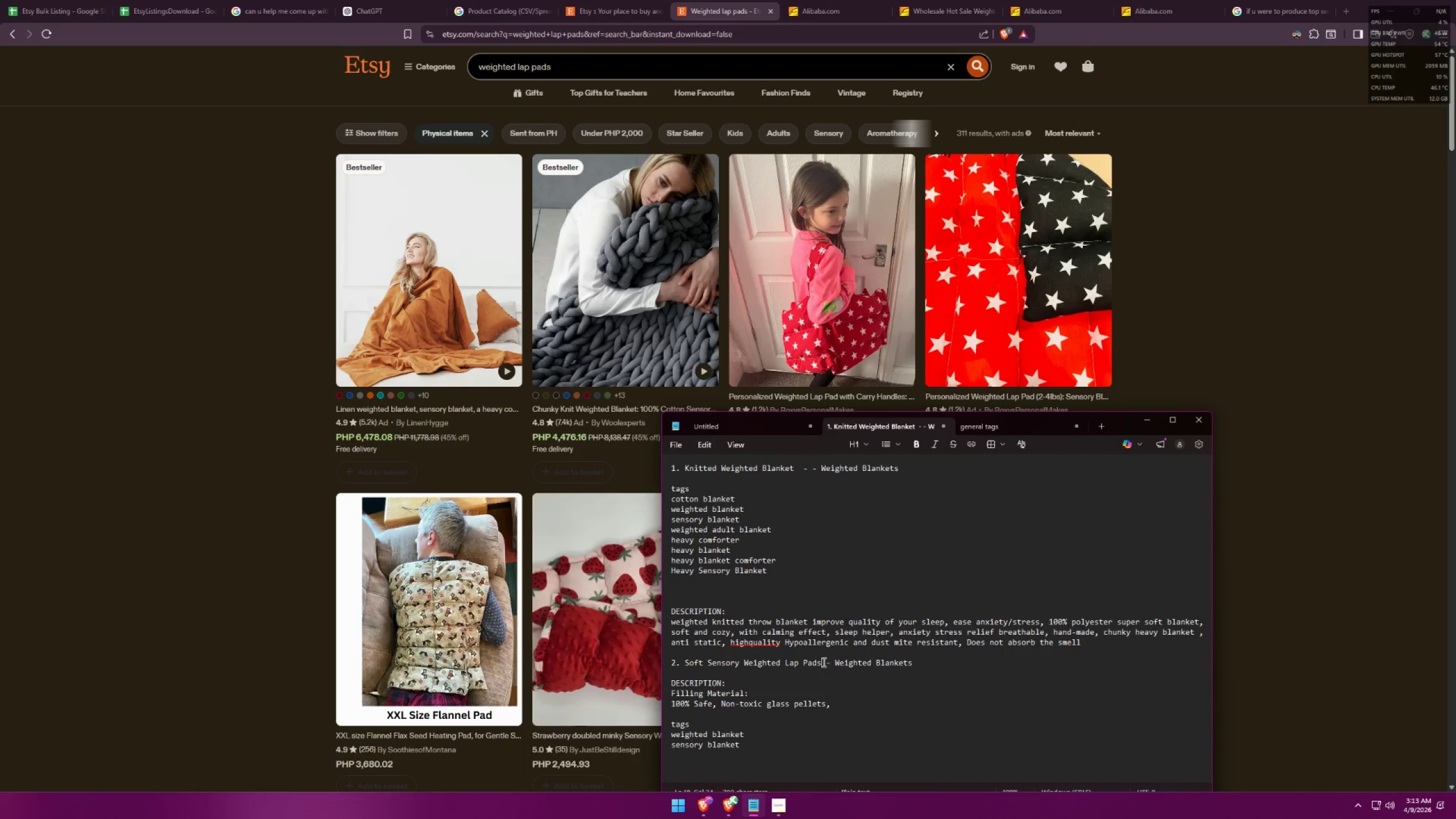 
type( for Kids)
 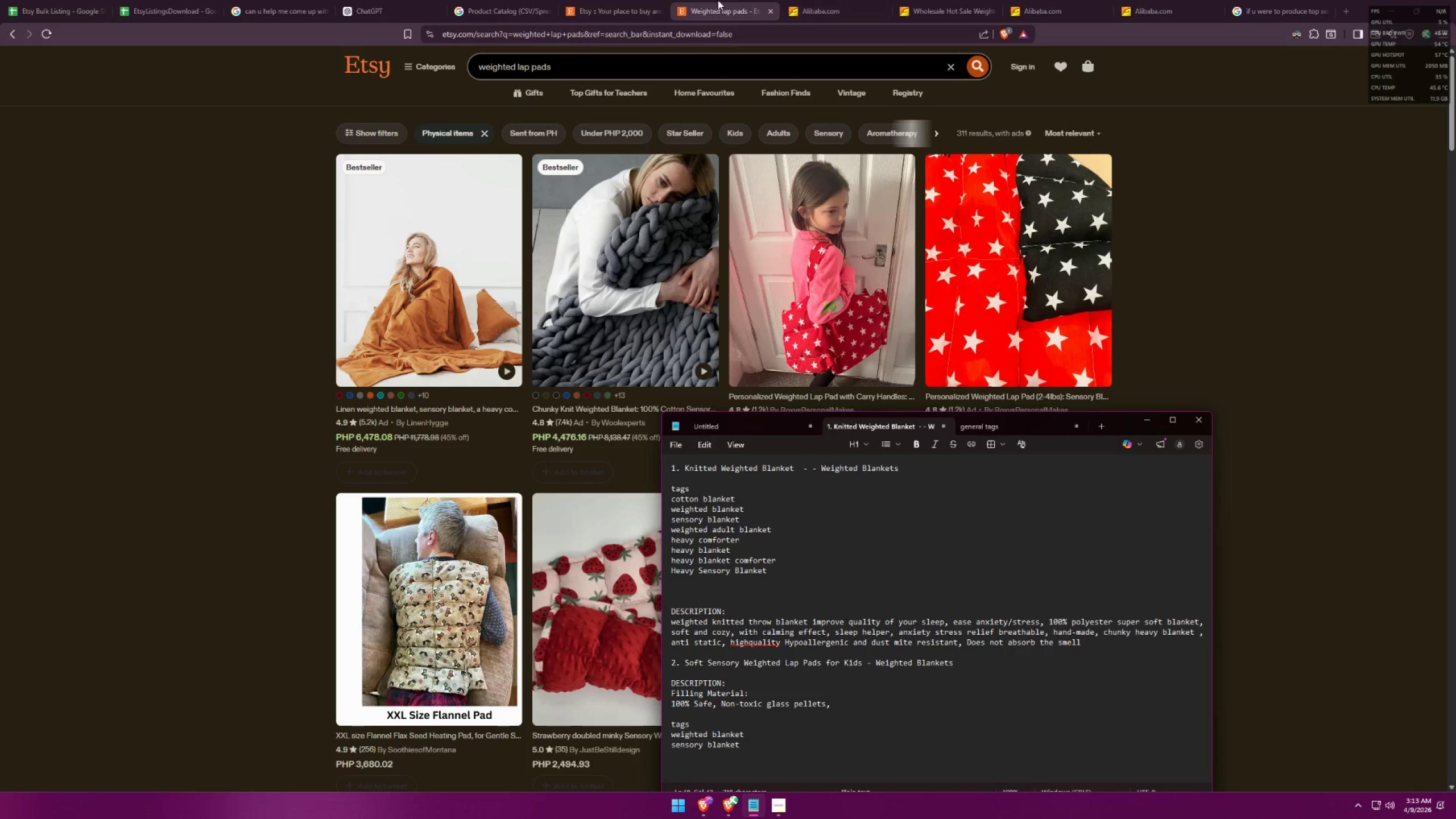 
left_click([626, 0])
 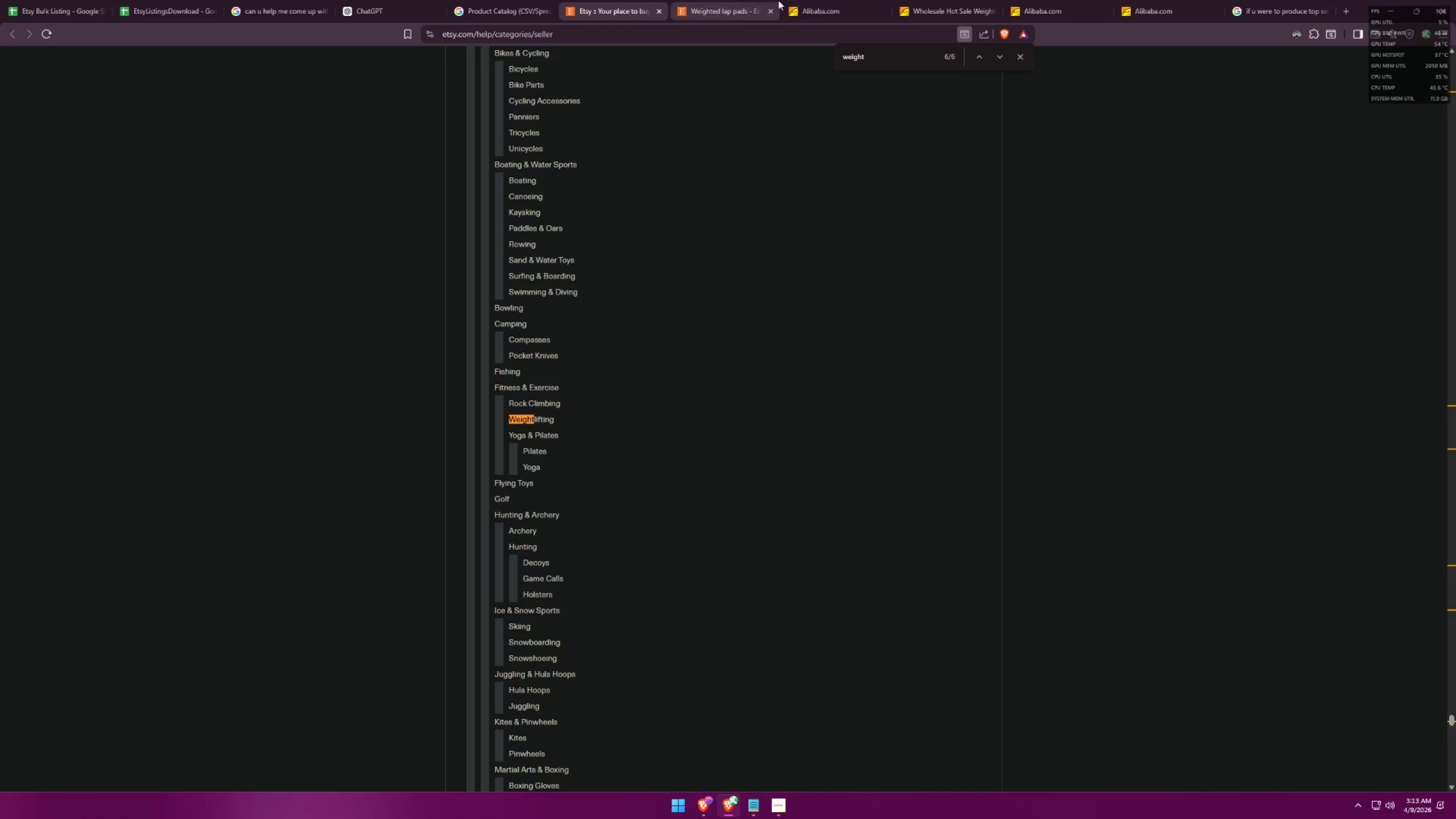 
left_click([799, 0])
 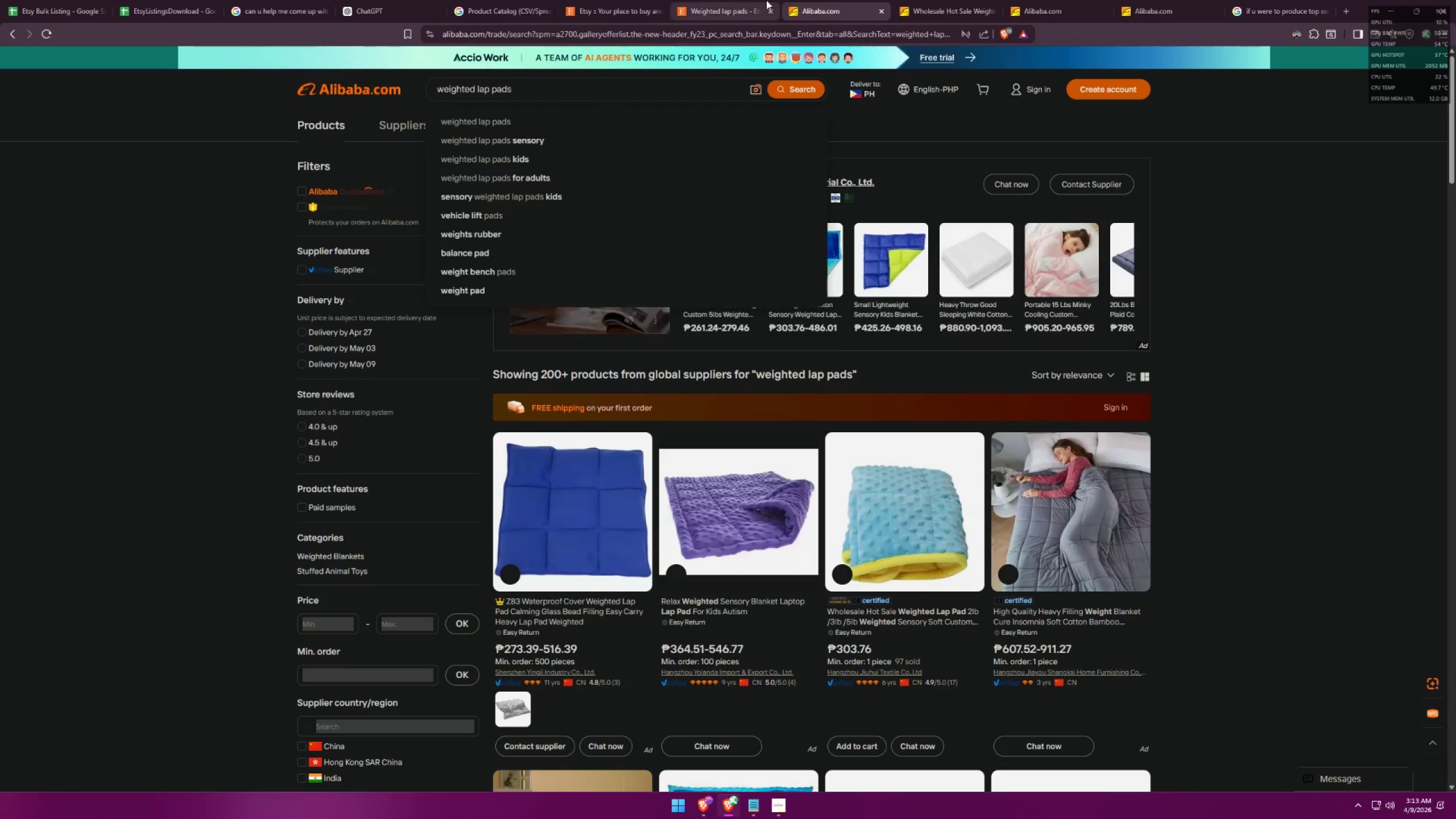 
left_click([628, 0])
 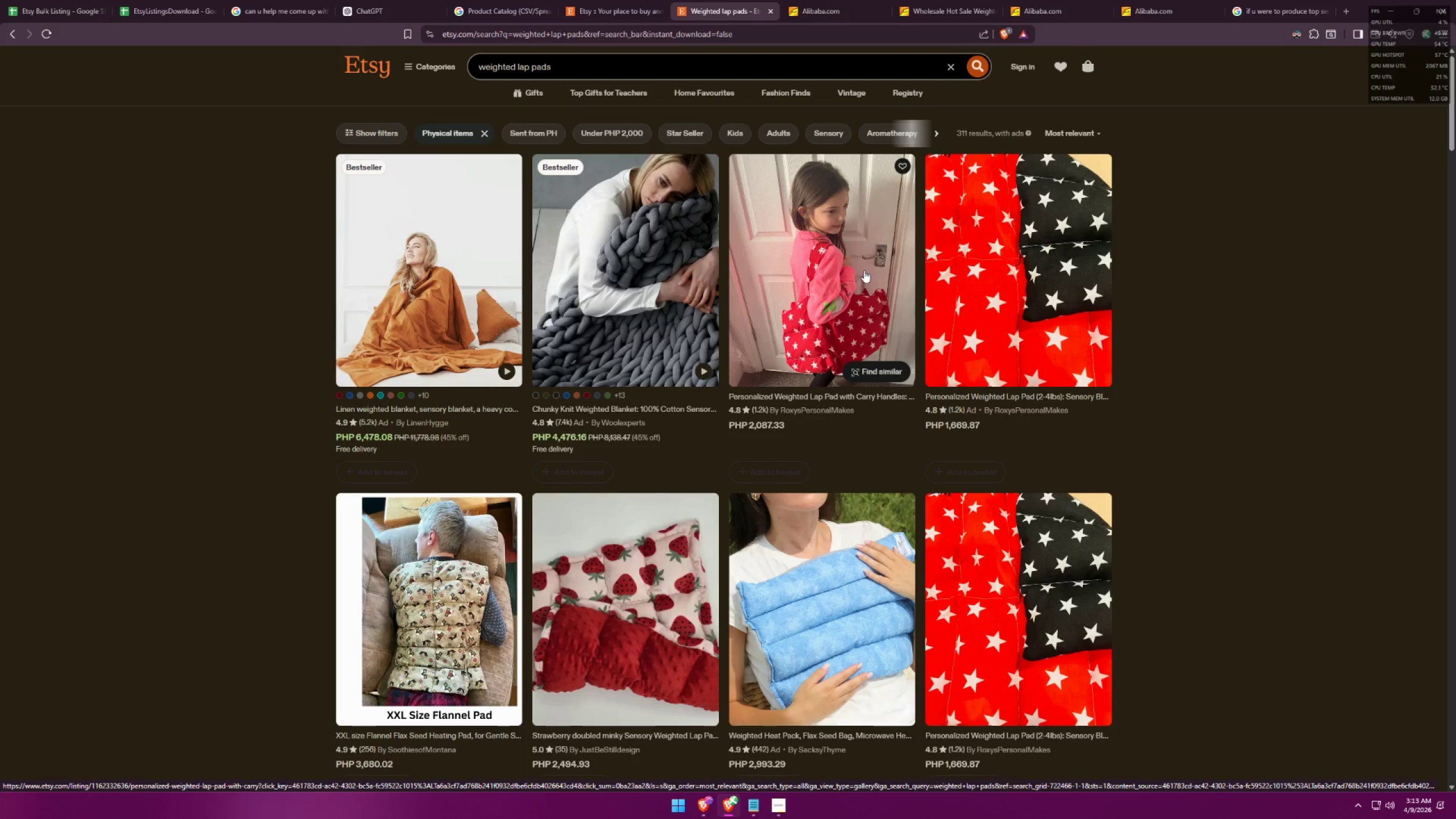 
wait(6.62)
 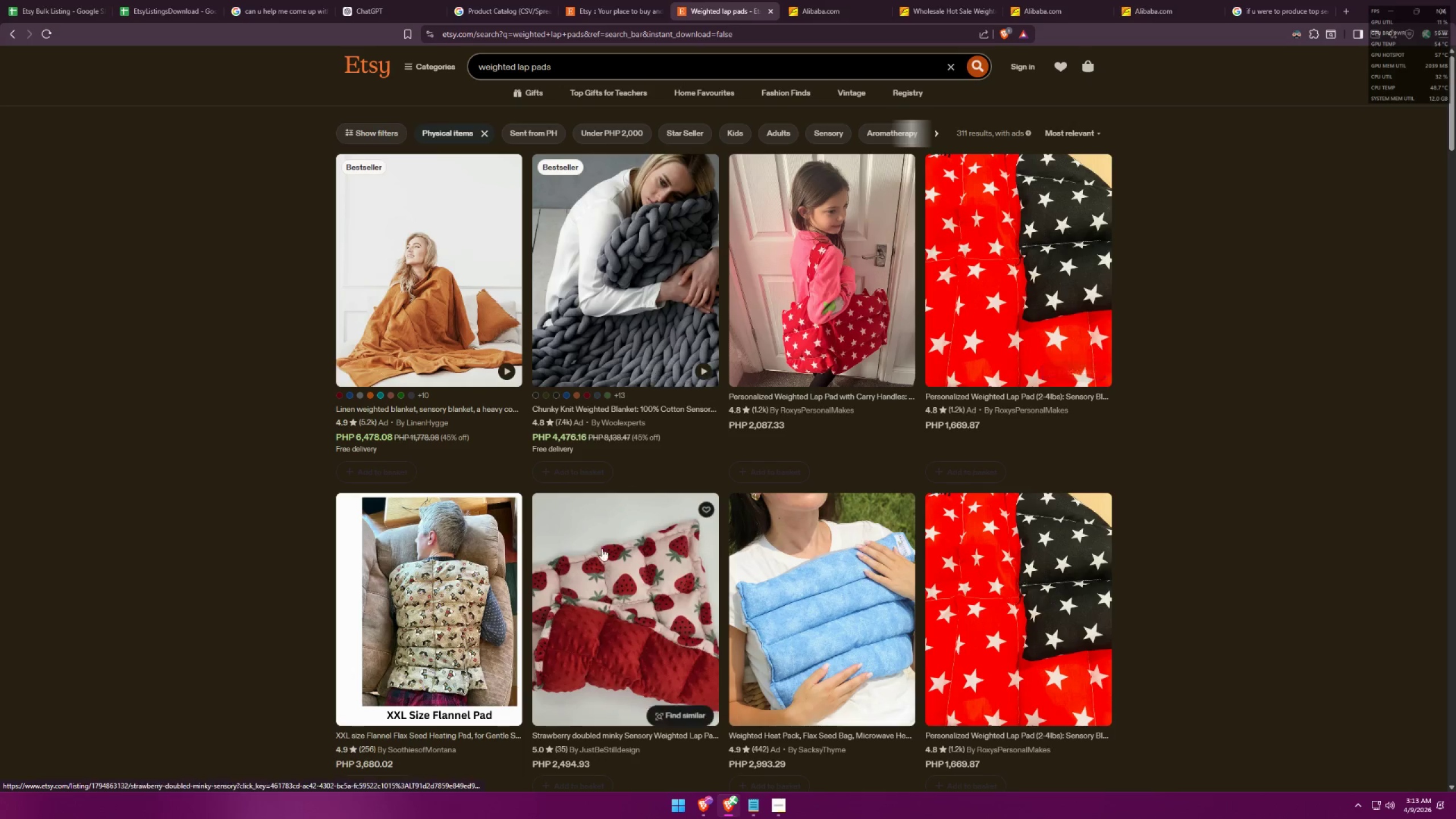 
scroll: coordinate [1321, 547], scroll_direction: down, amount: 7.0
 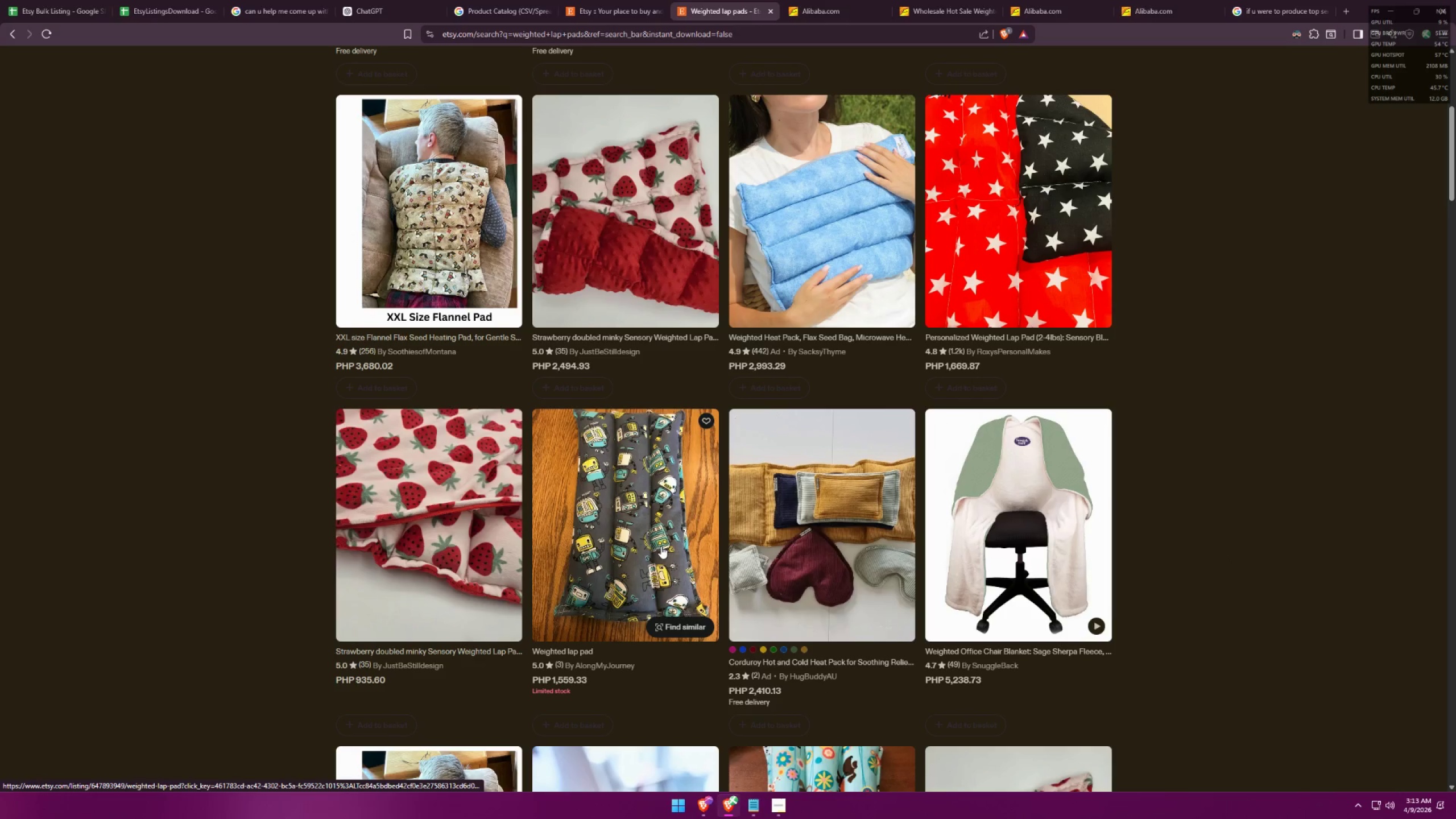 
left_click([661, 546])
 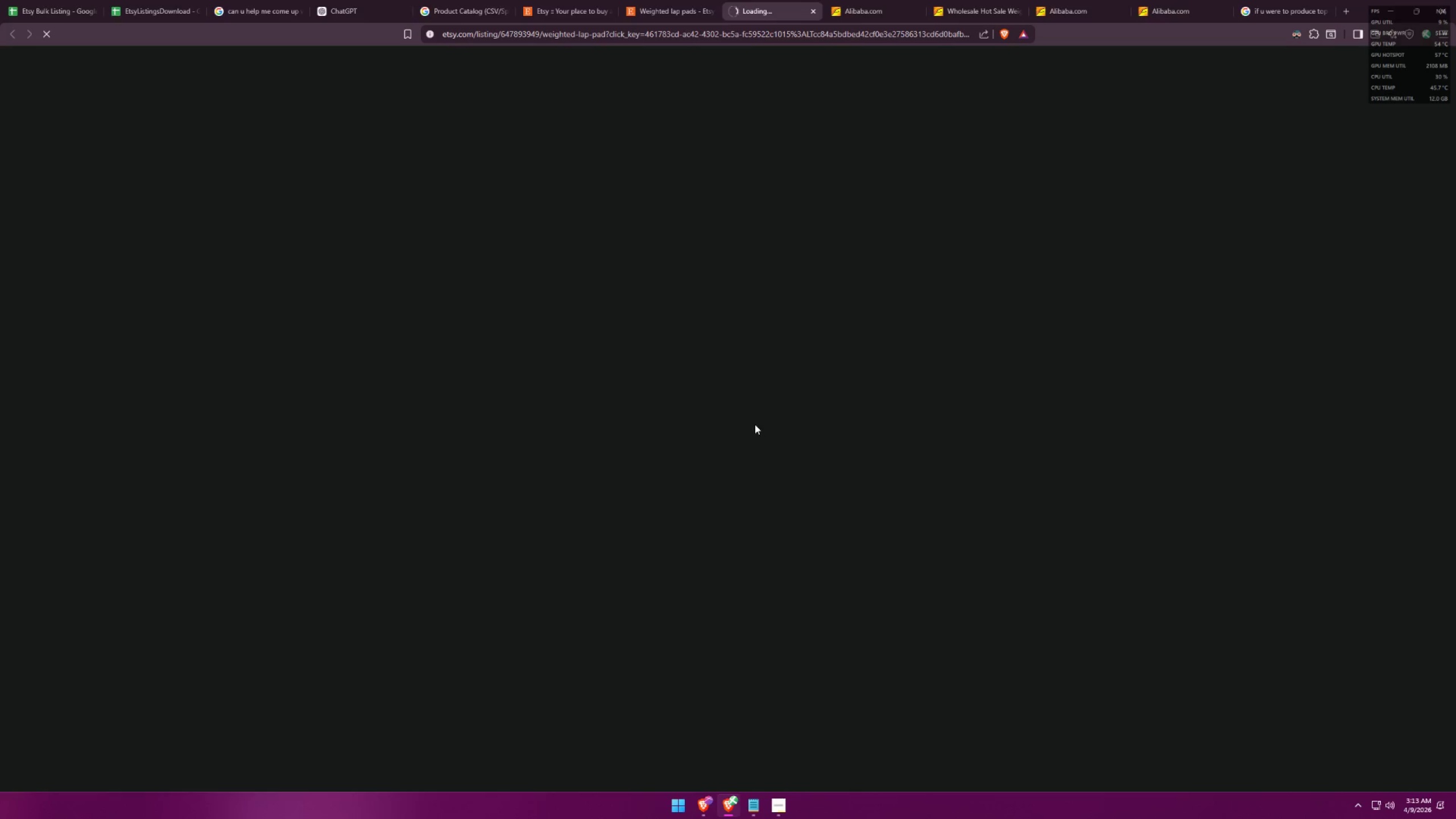 
mouse_move([772, 400])
 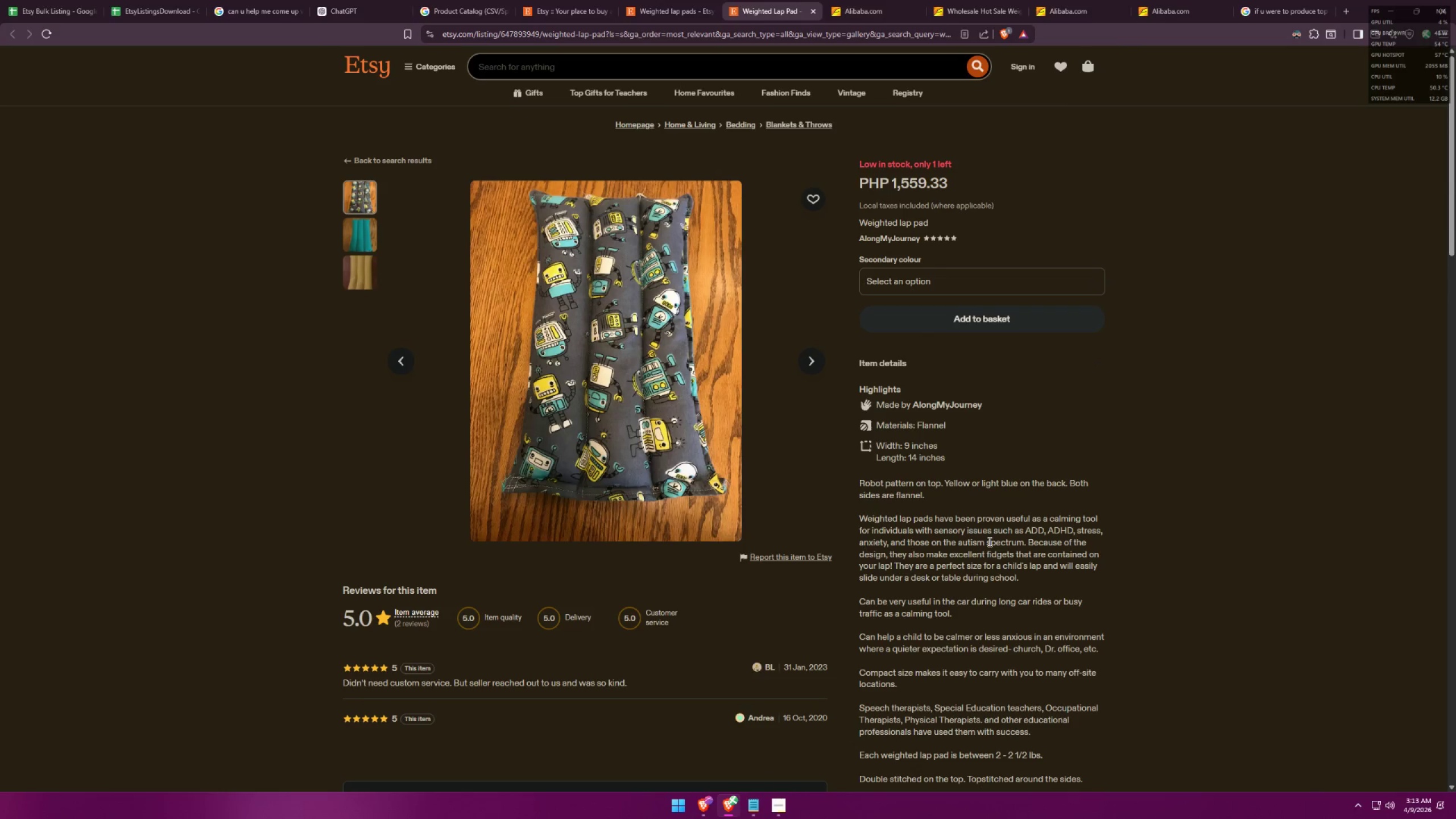 
scroll: coordinate [987, 534], scroll_direction: down, amount: 3.0
 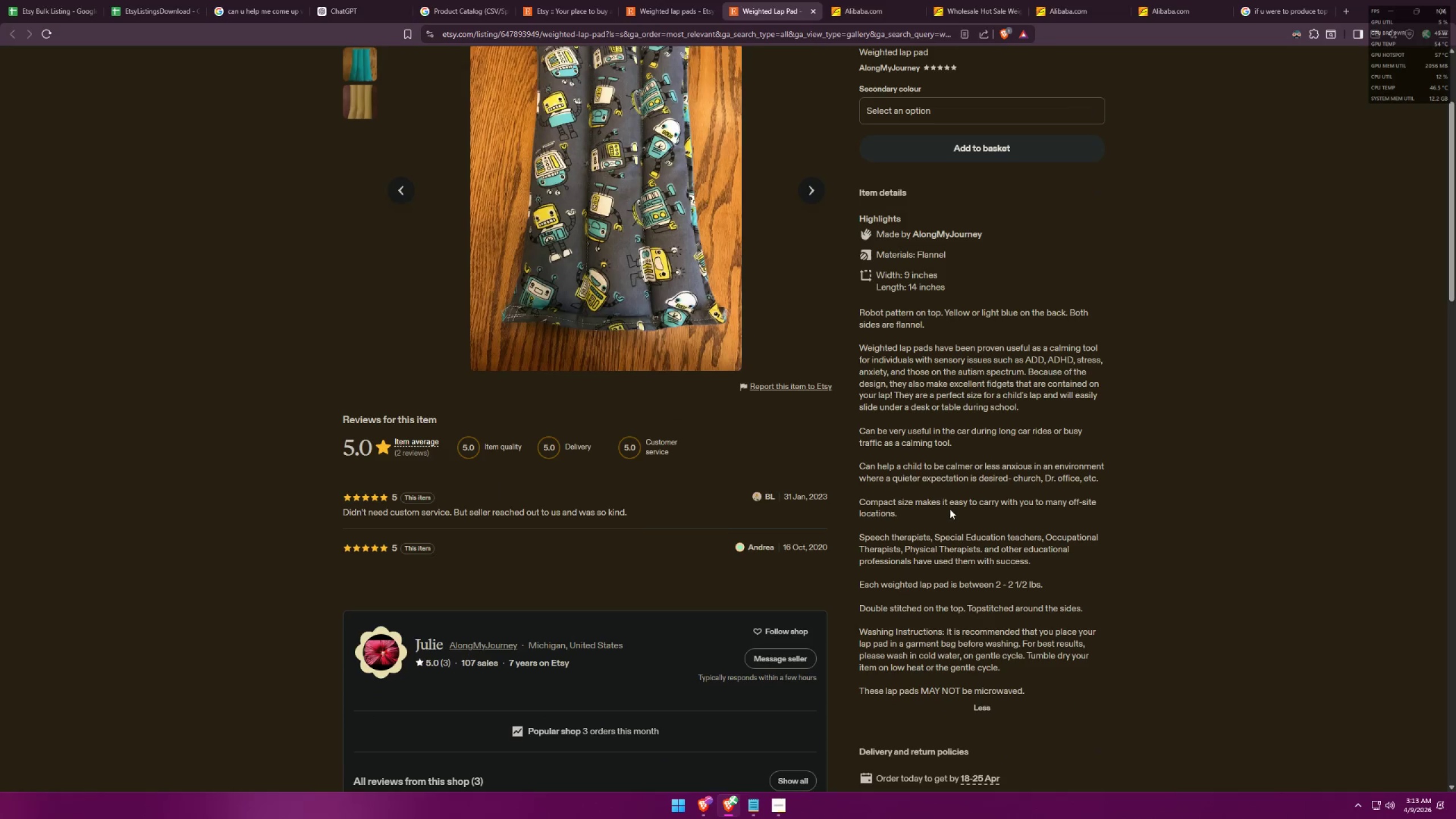 
key(Alt+AltLeft)
 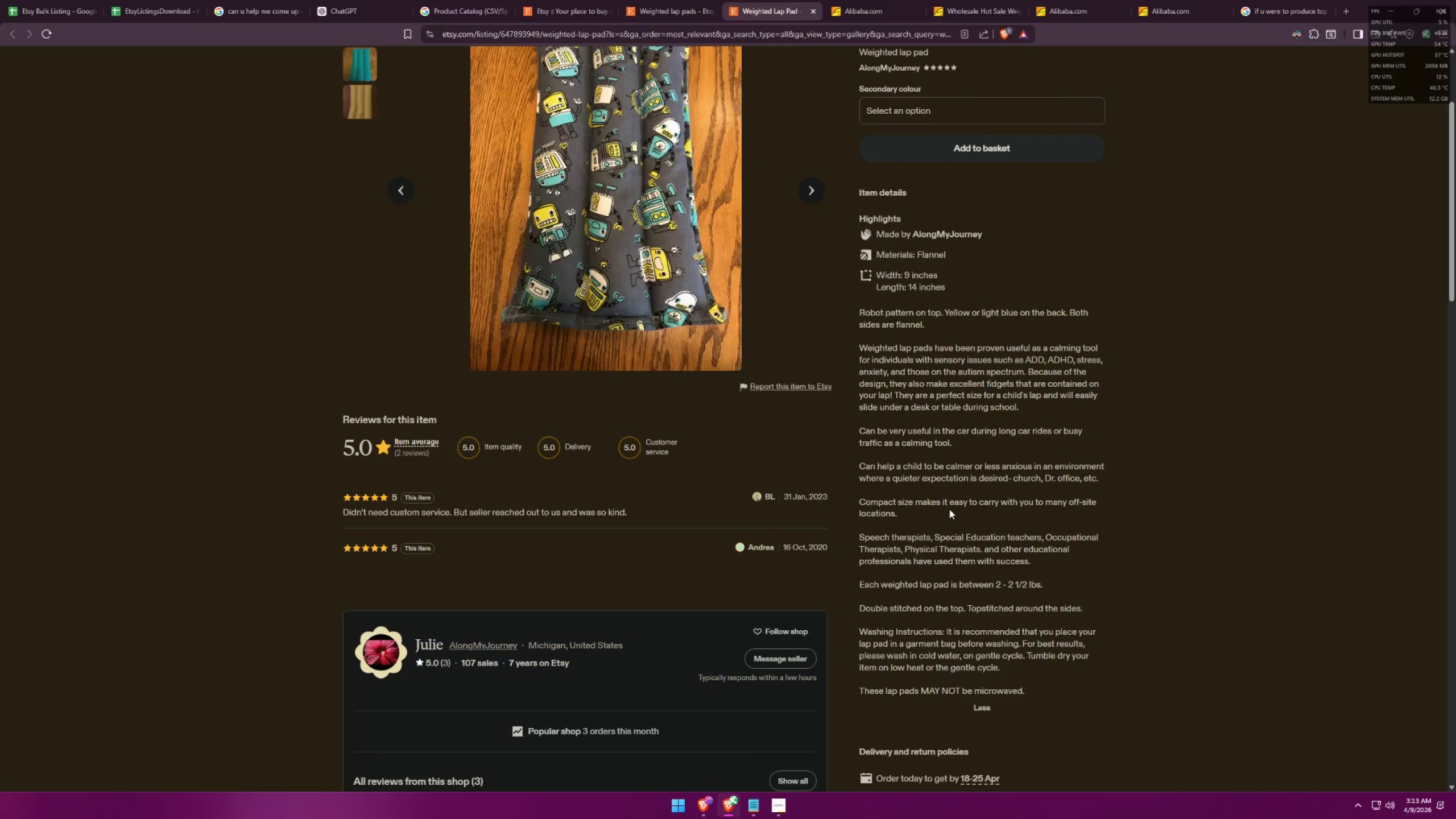 
key(Tab)
type(Adults and )
 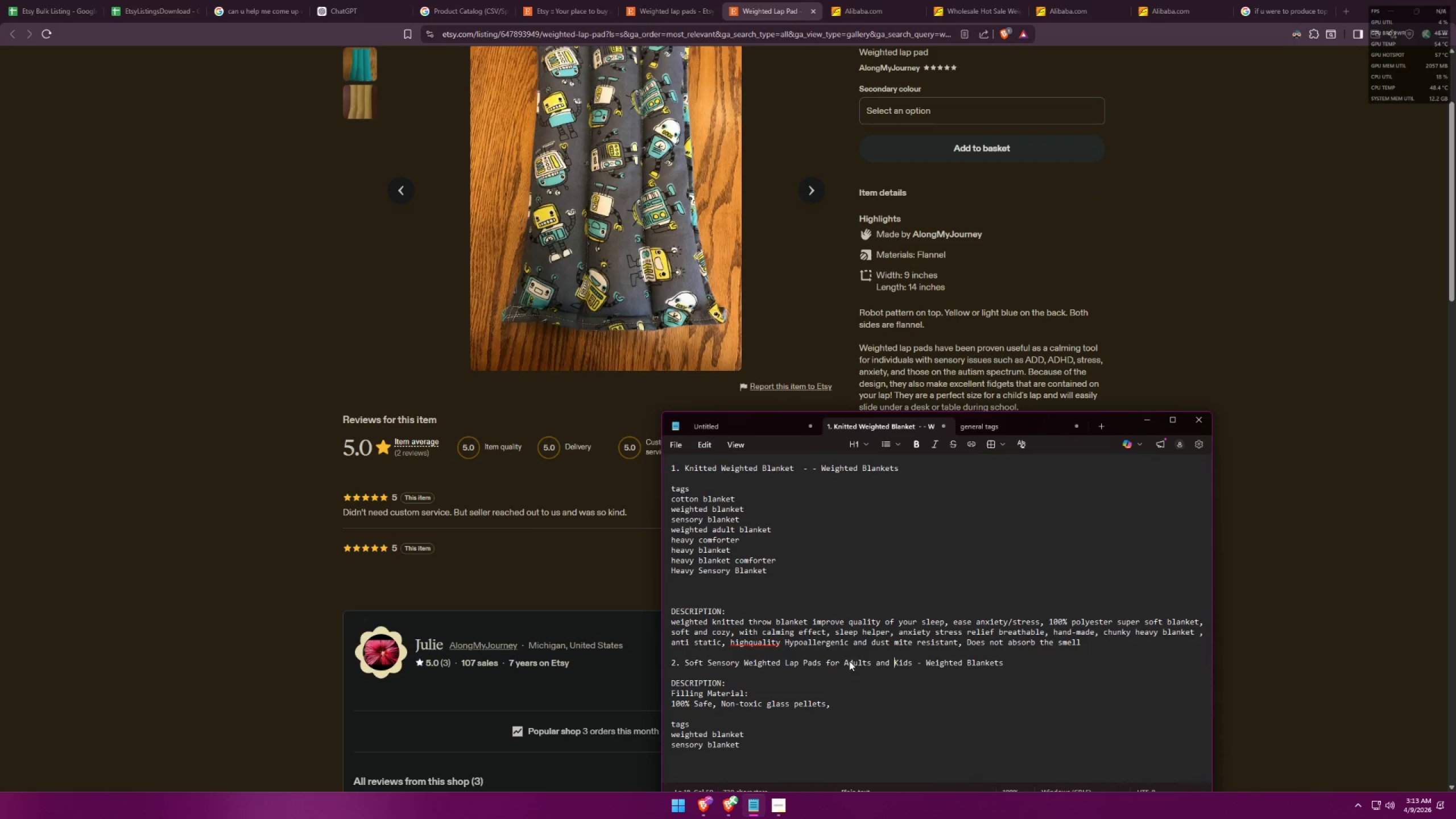 
key(Alt+AltLeft)
 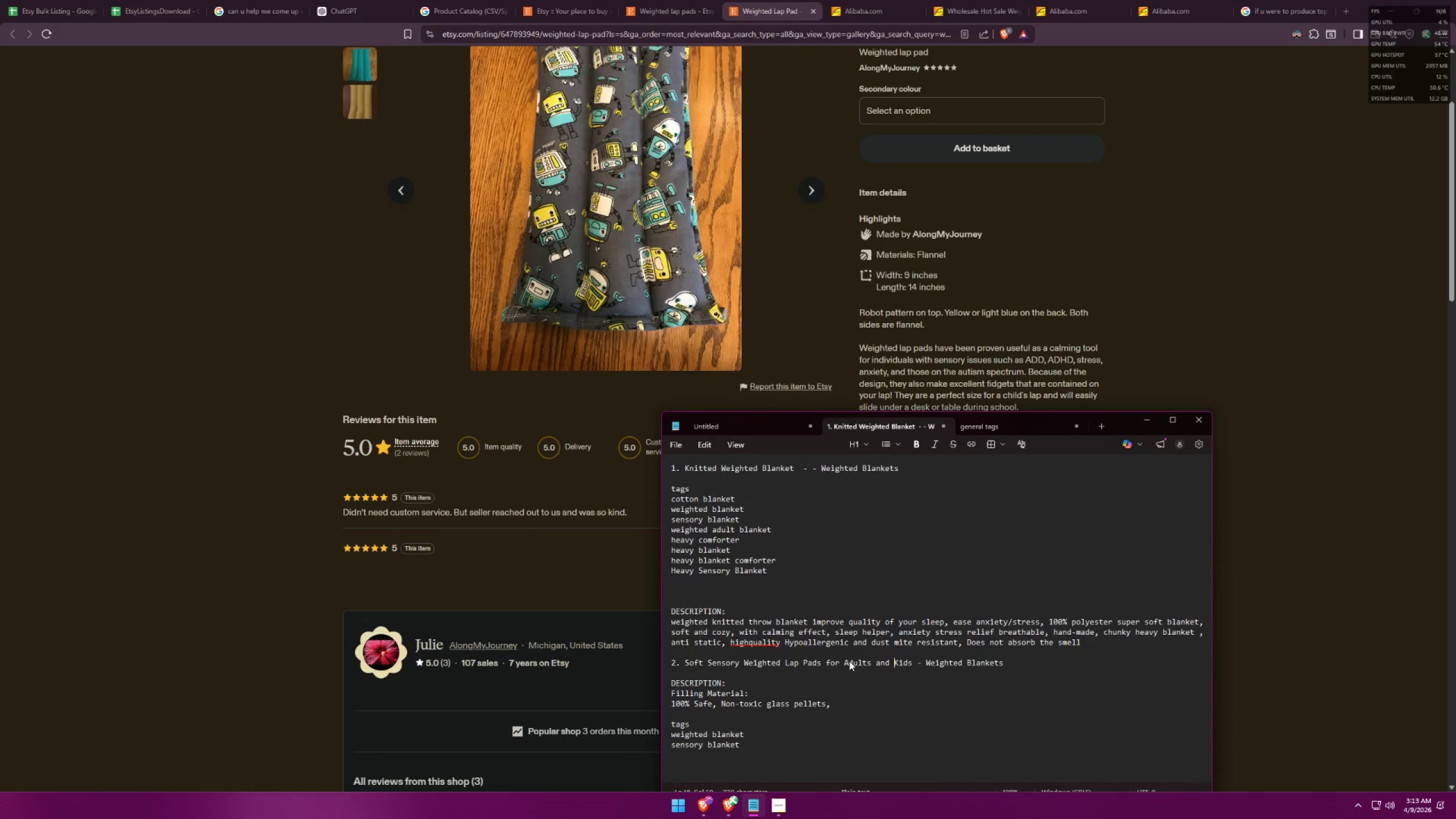 
key(Alt+Tab)
 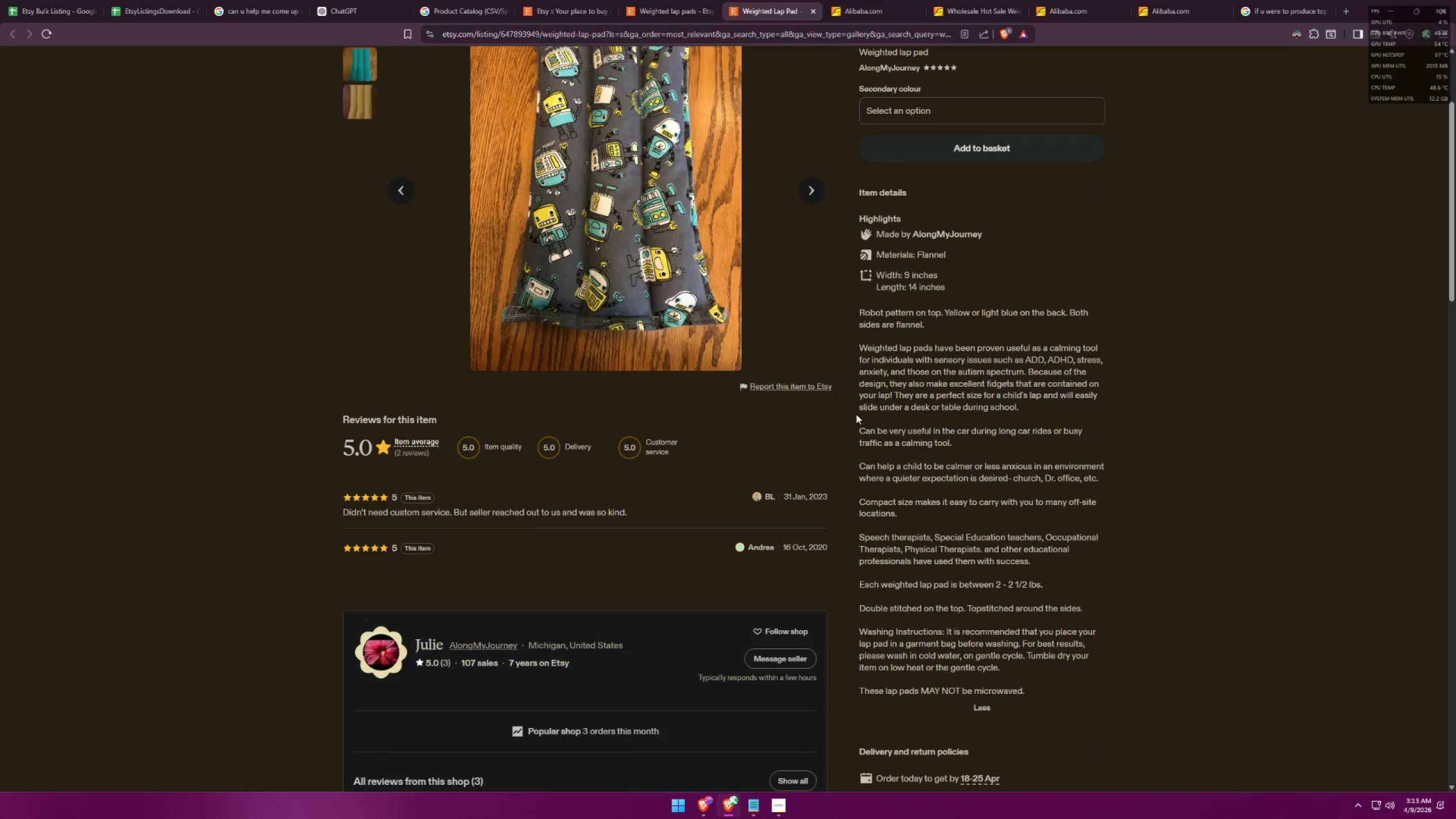 
key(Alt+AltLeft)
 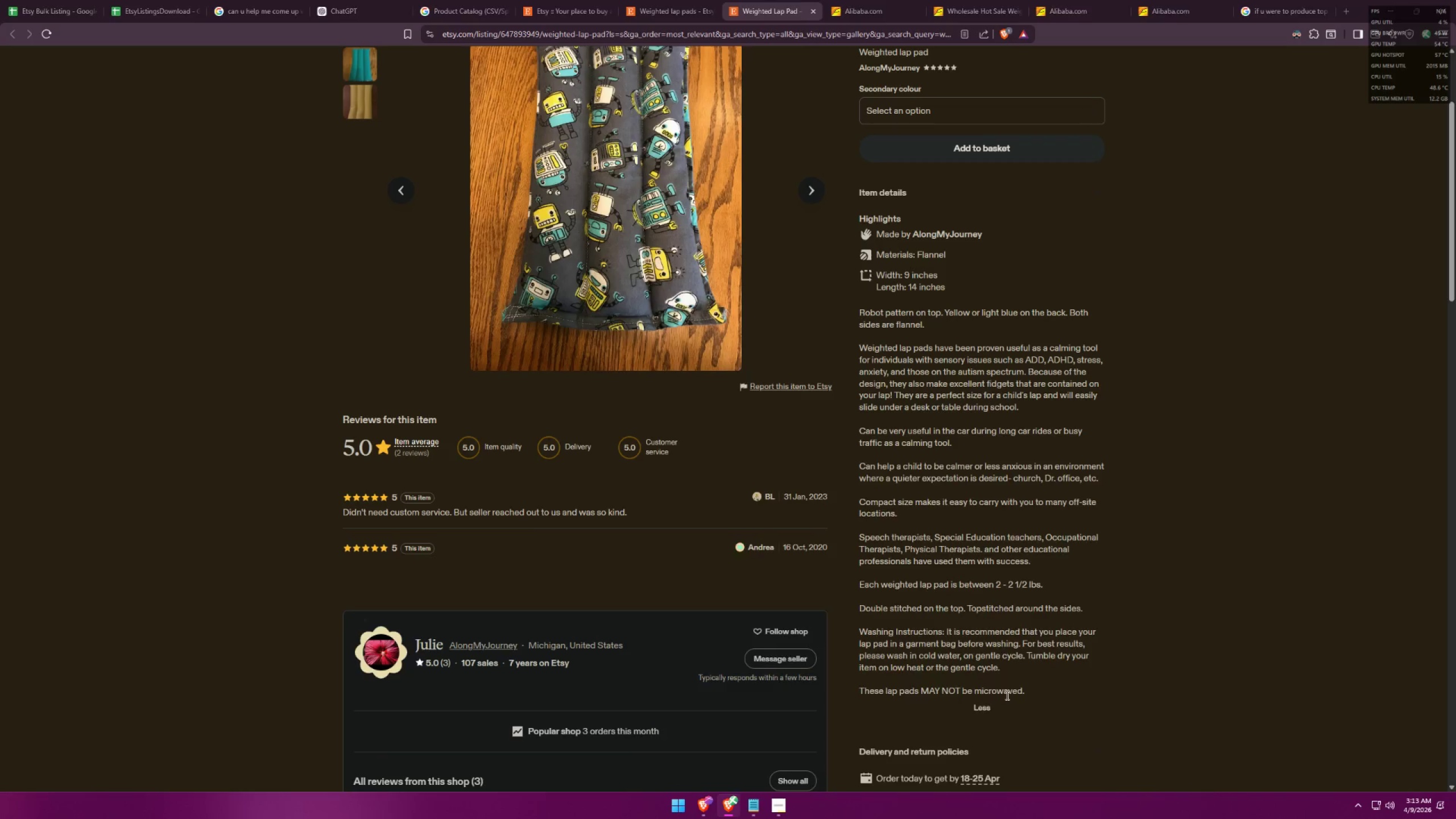 
key(Alt+Tab)
 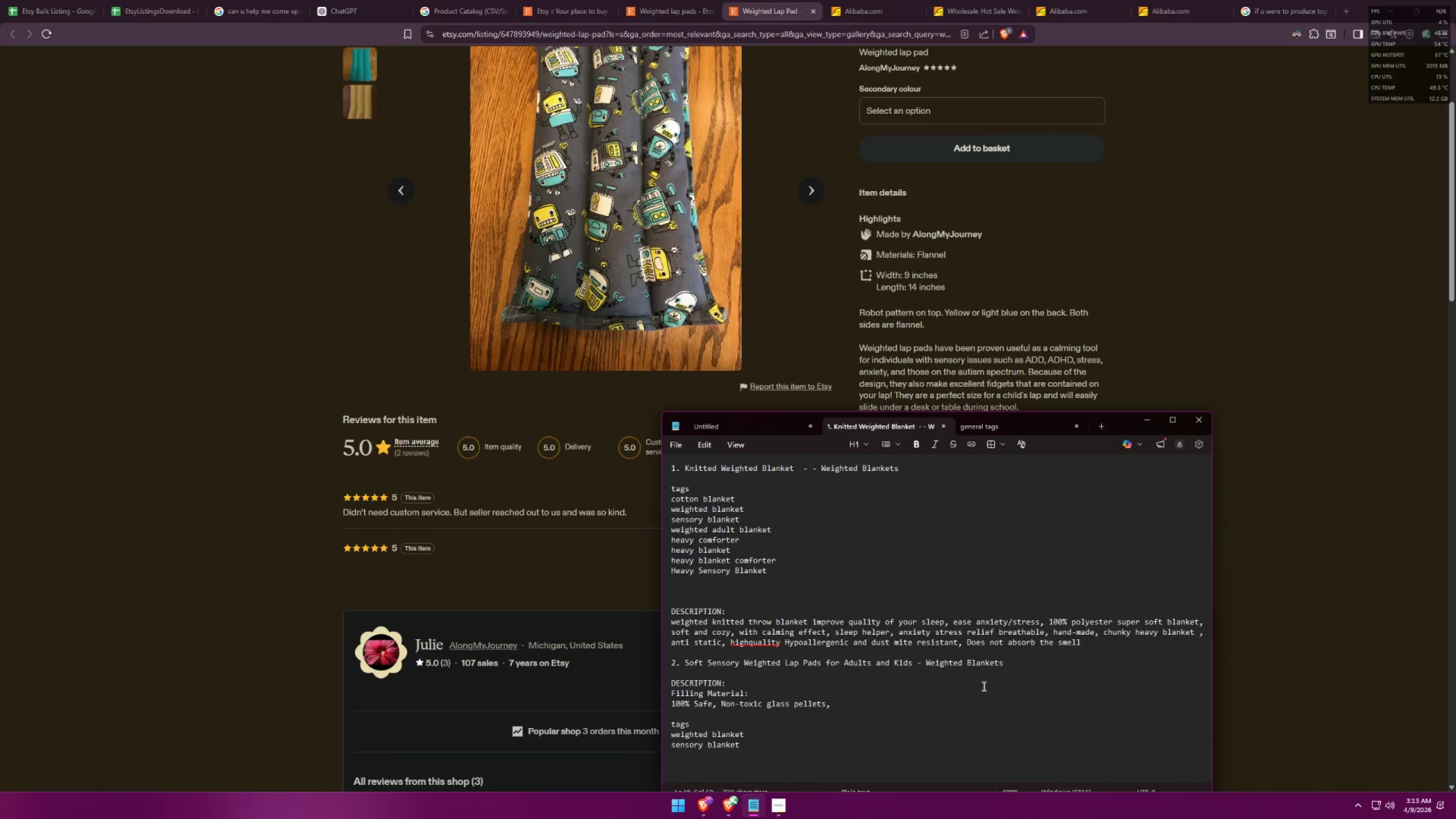 
left_click([1033, 663])
 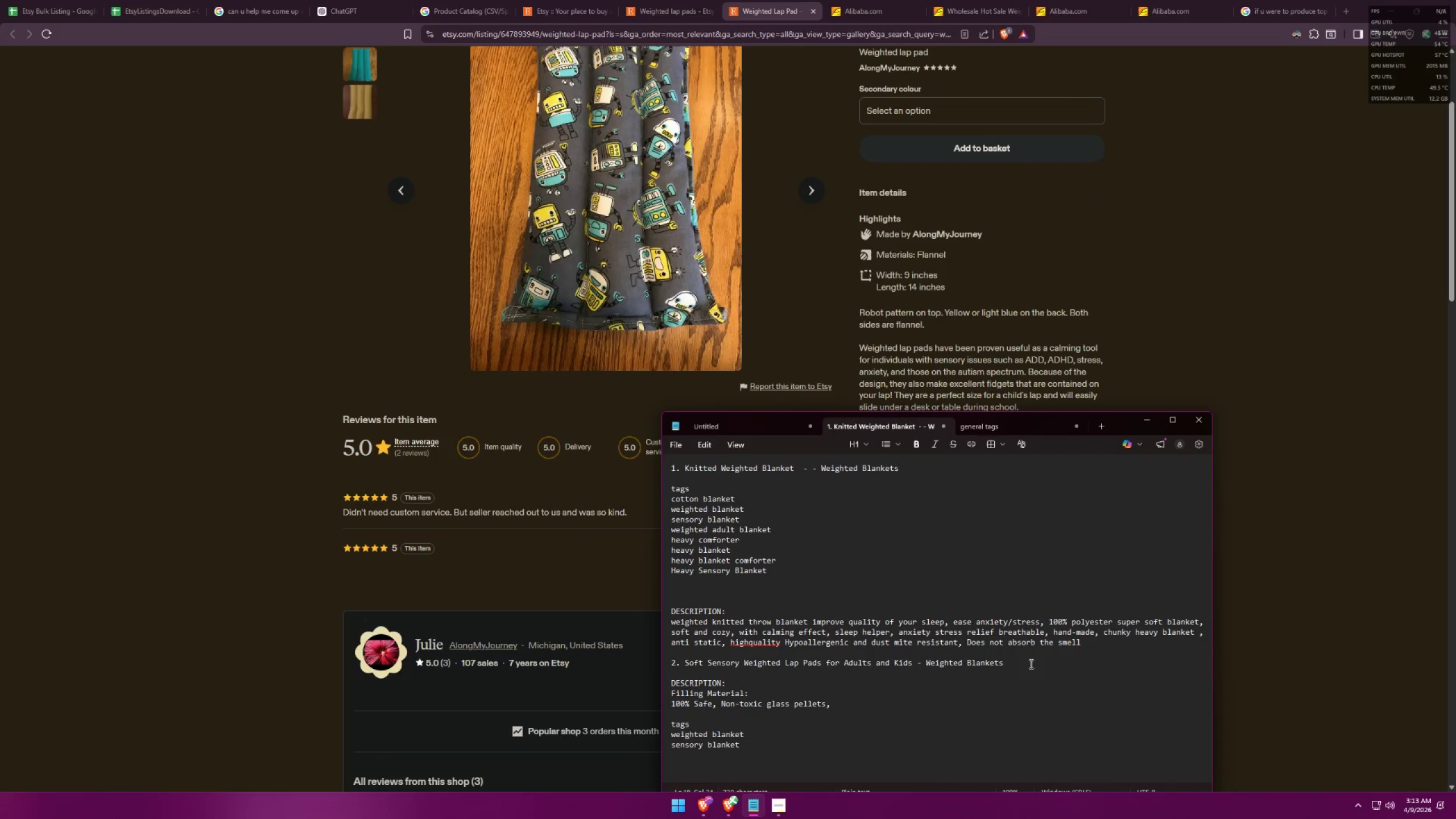 
key(Shift+Enter)
 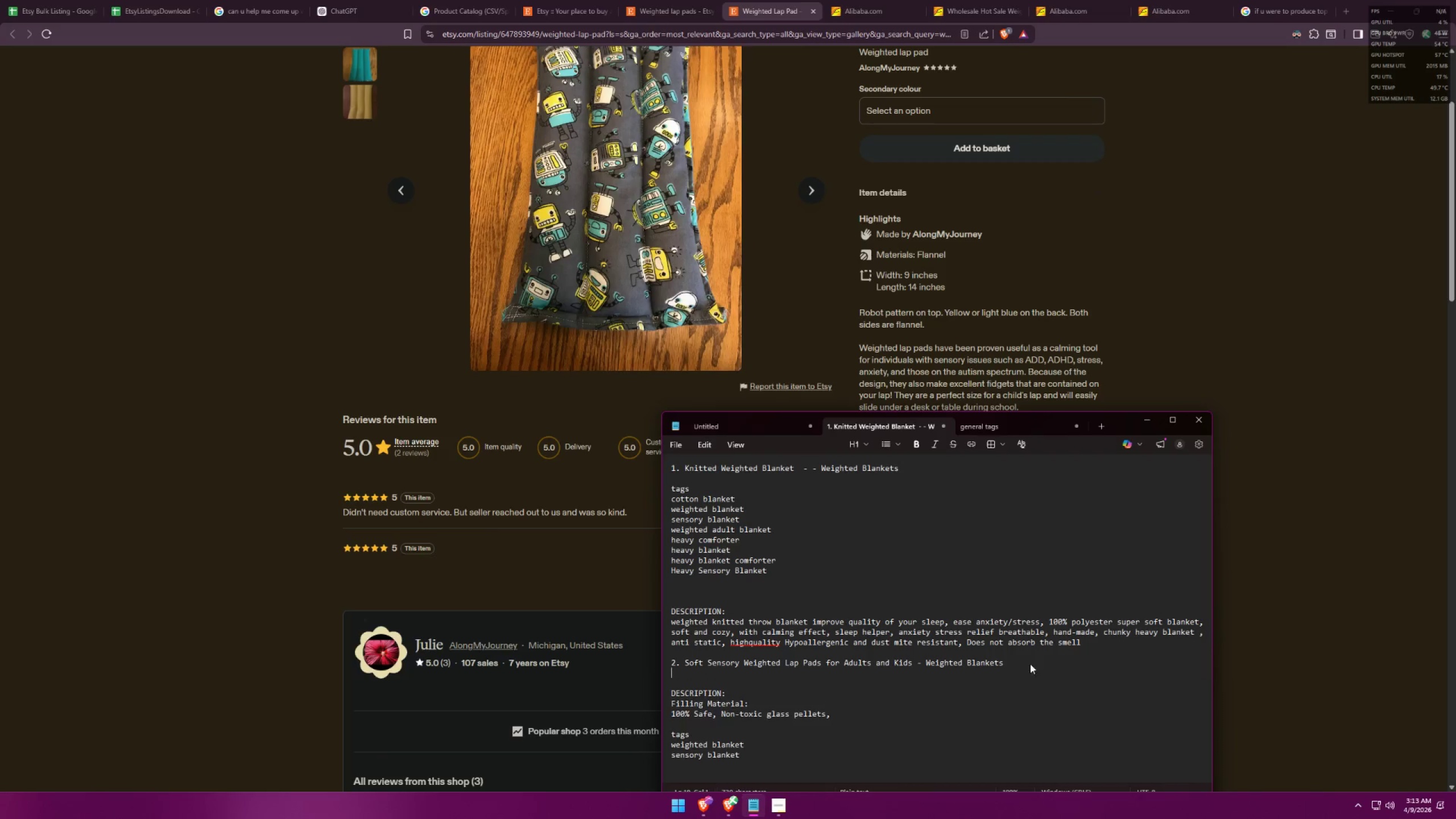 
key(Shift+Enter)
 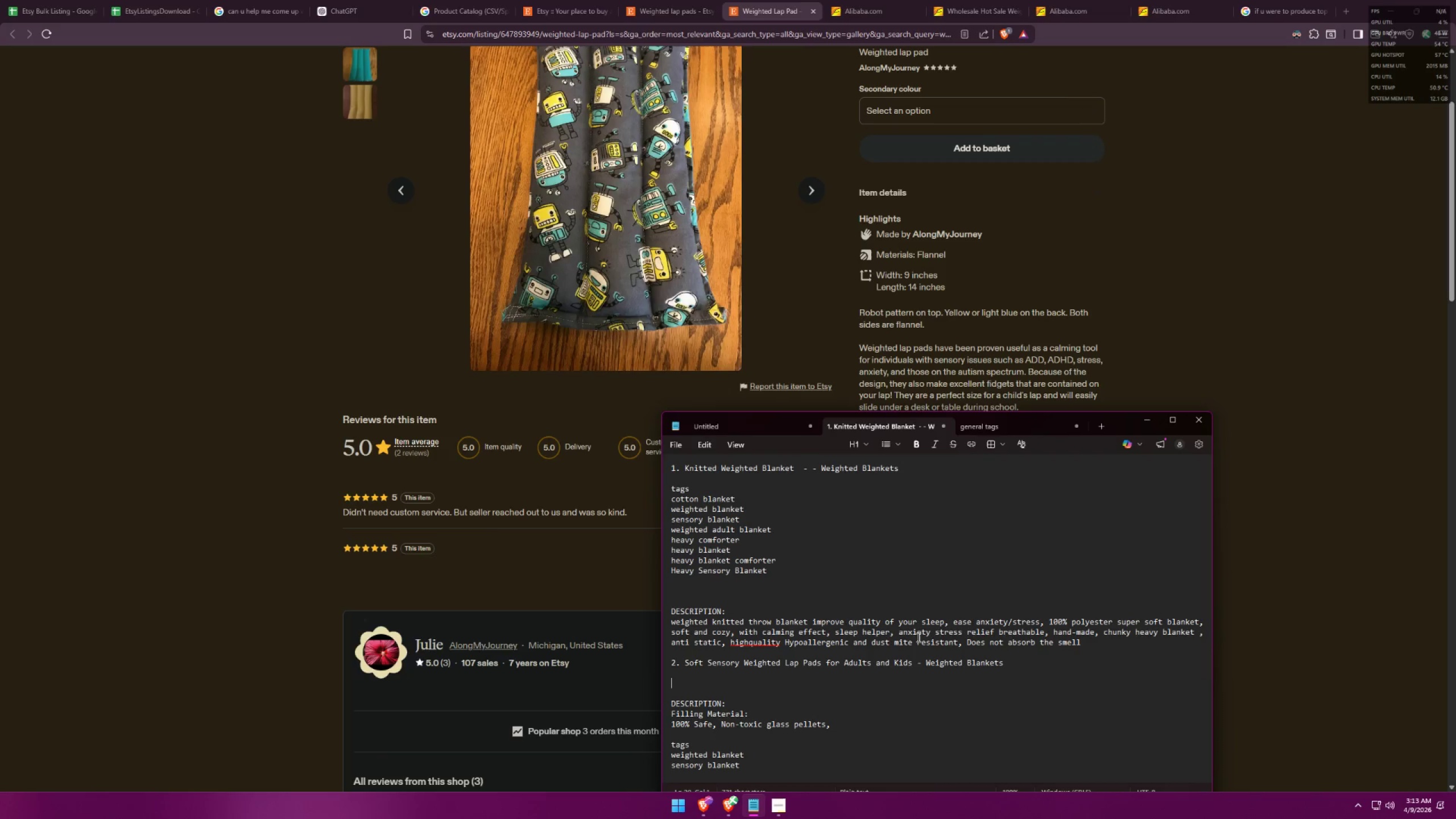 
key(Alt+AltLeft)
 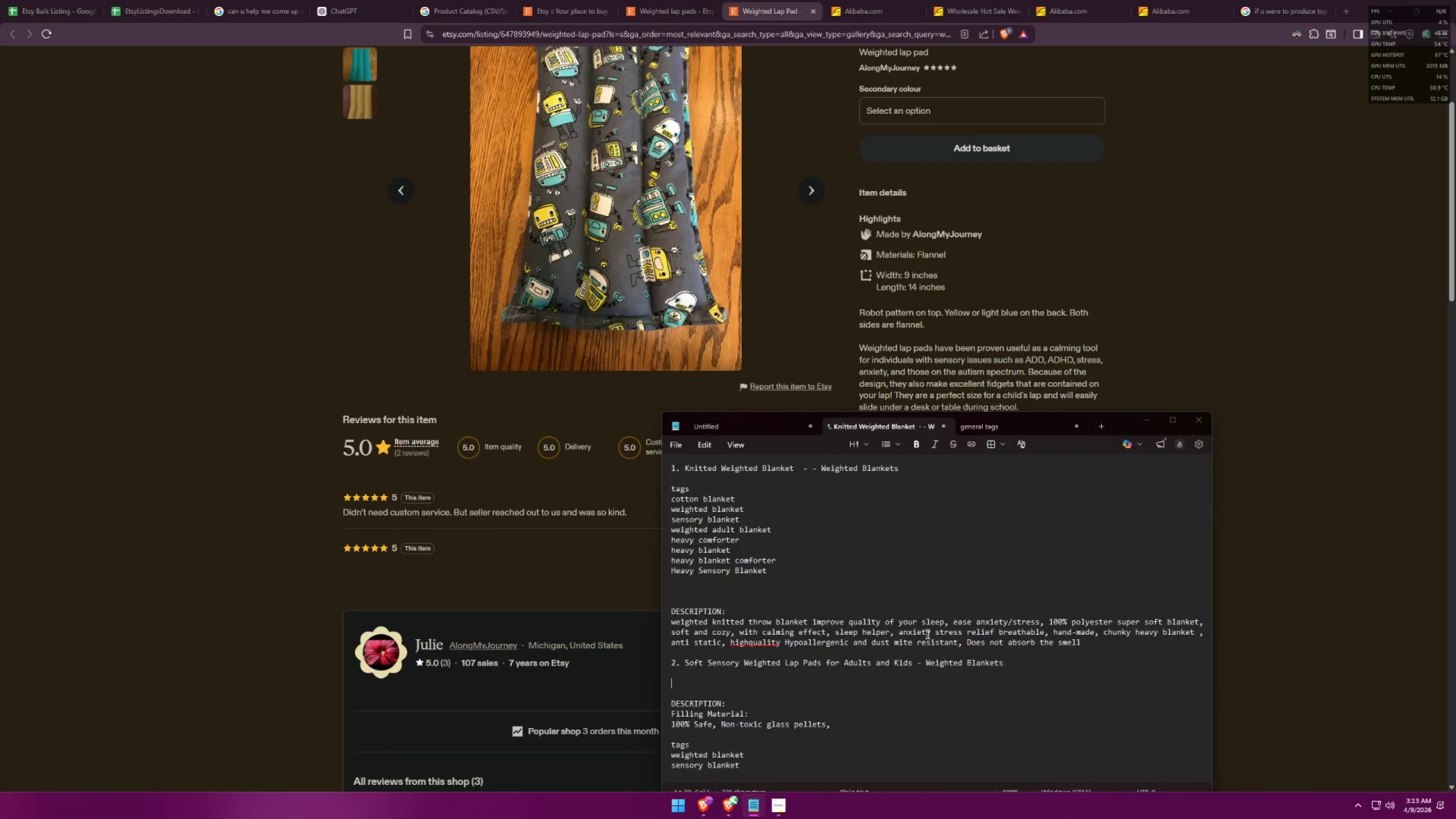 
key(Alt+Tab)
 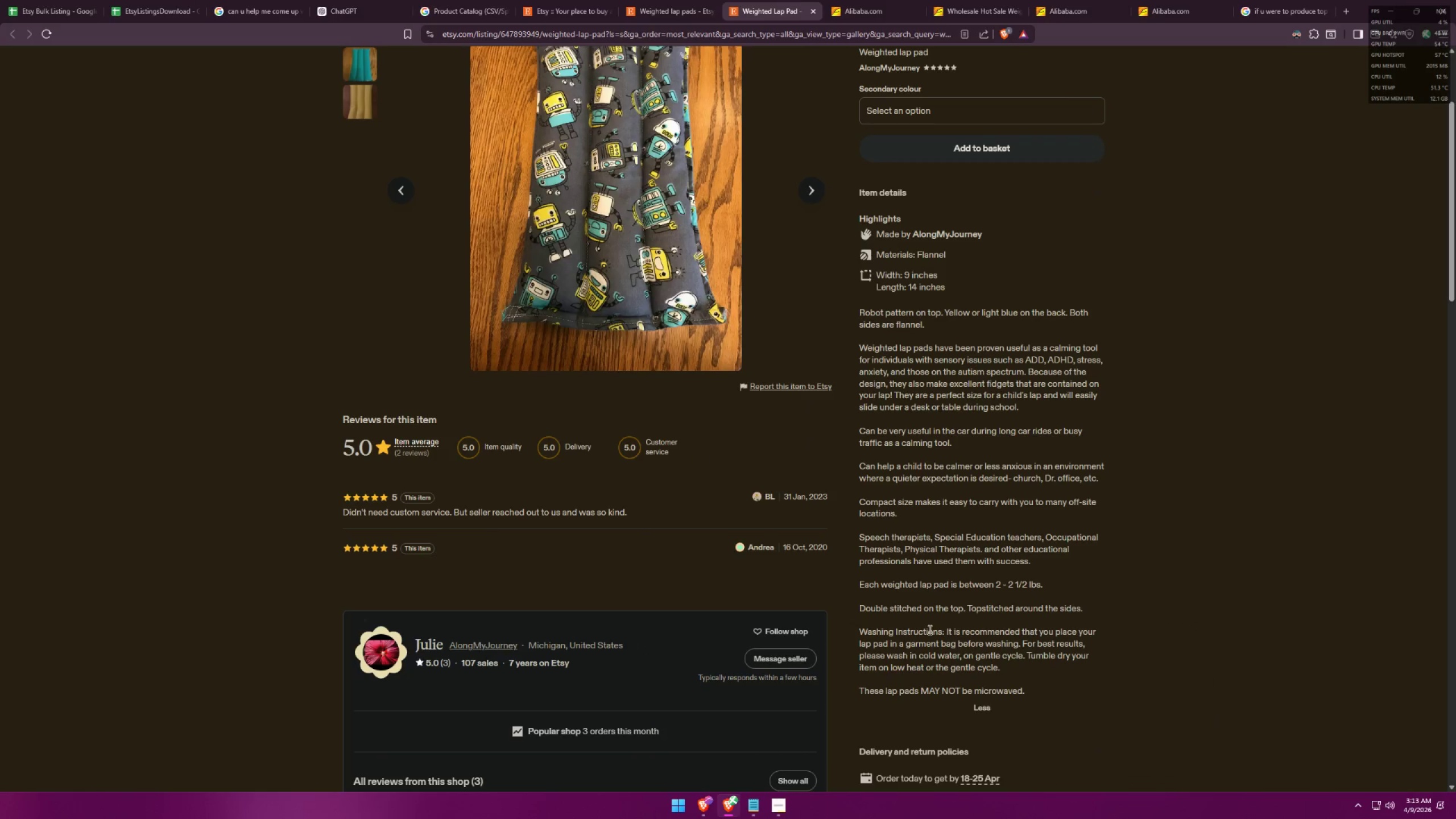 
key(Alt+AltLeft)
 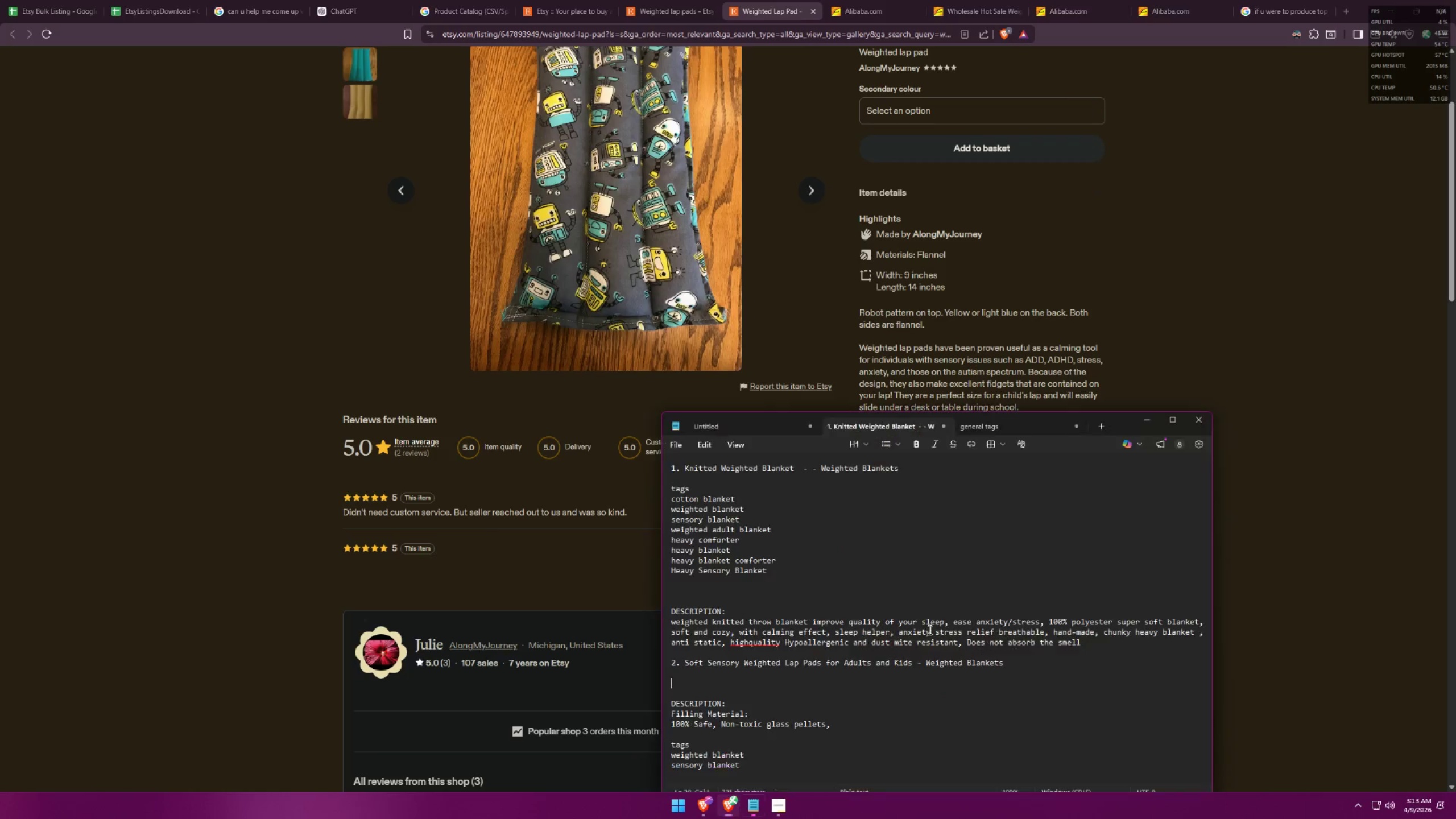 
key(Alt+Tab)
 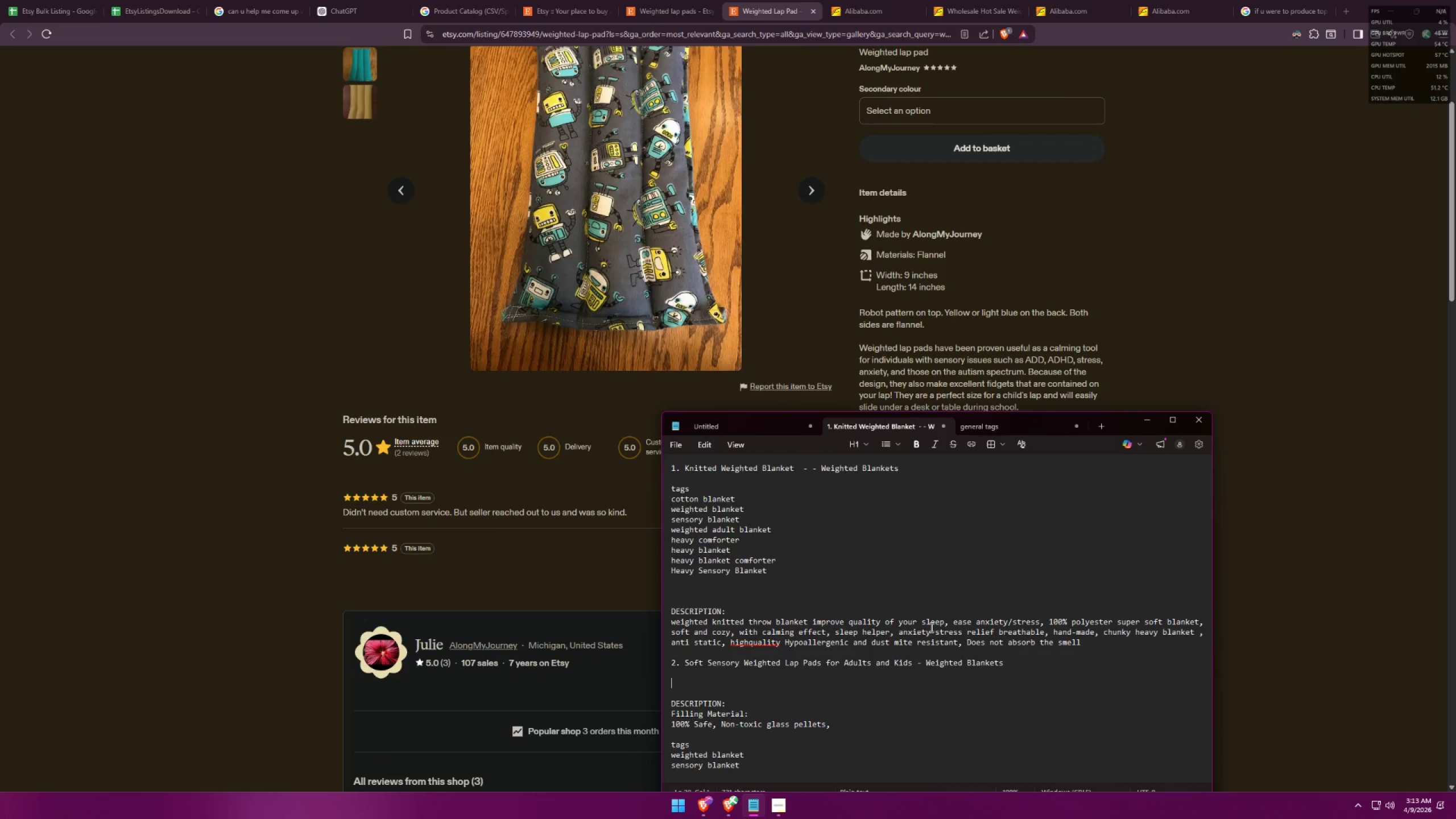 
wait(7.43)
 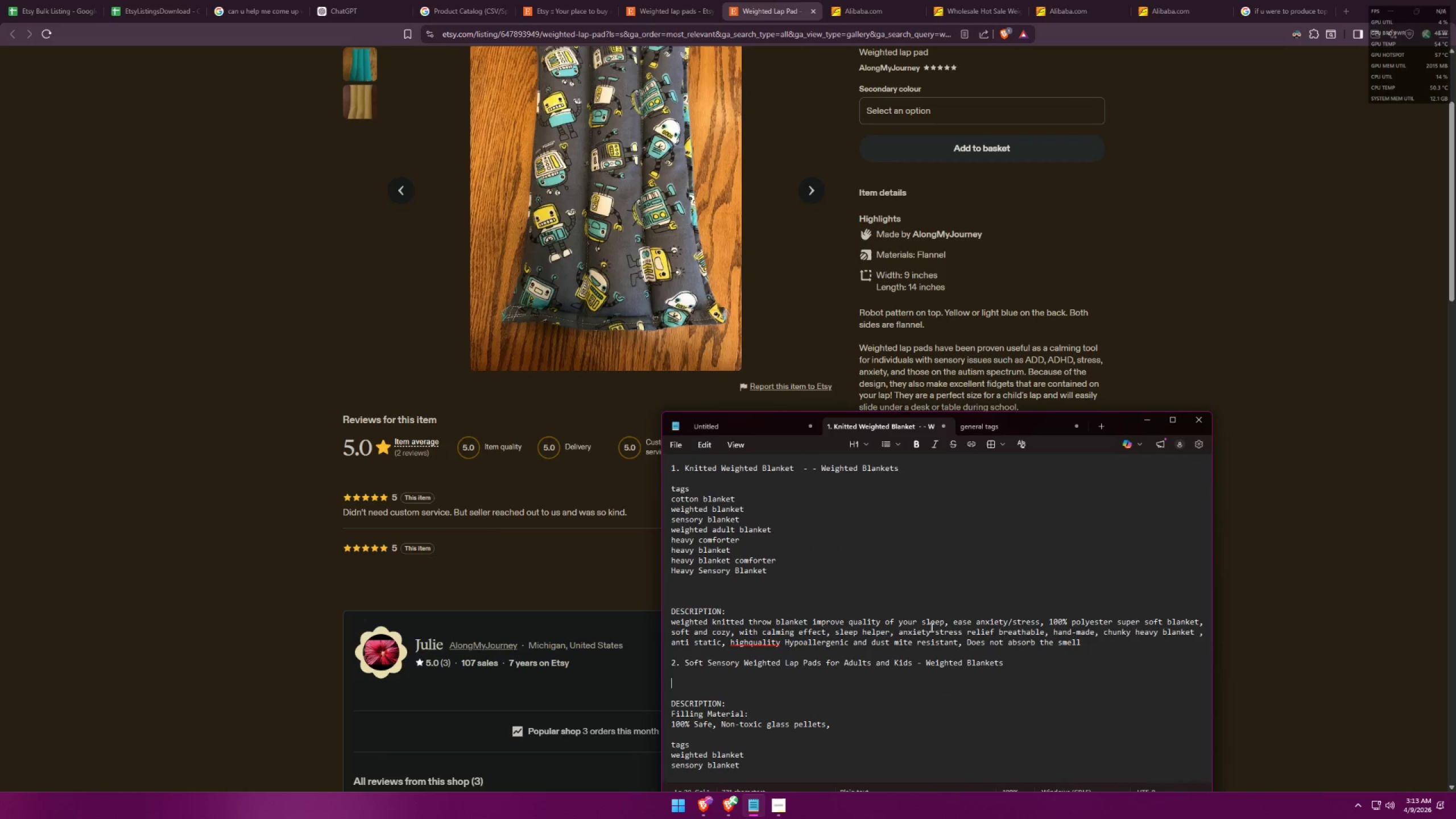 
type(neut)
 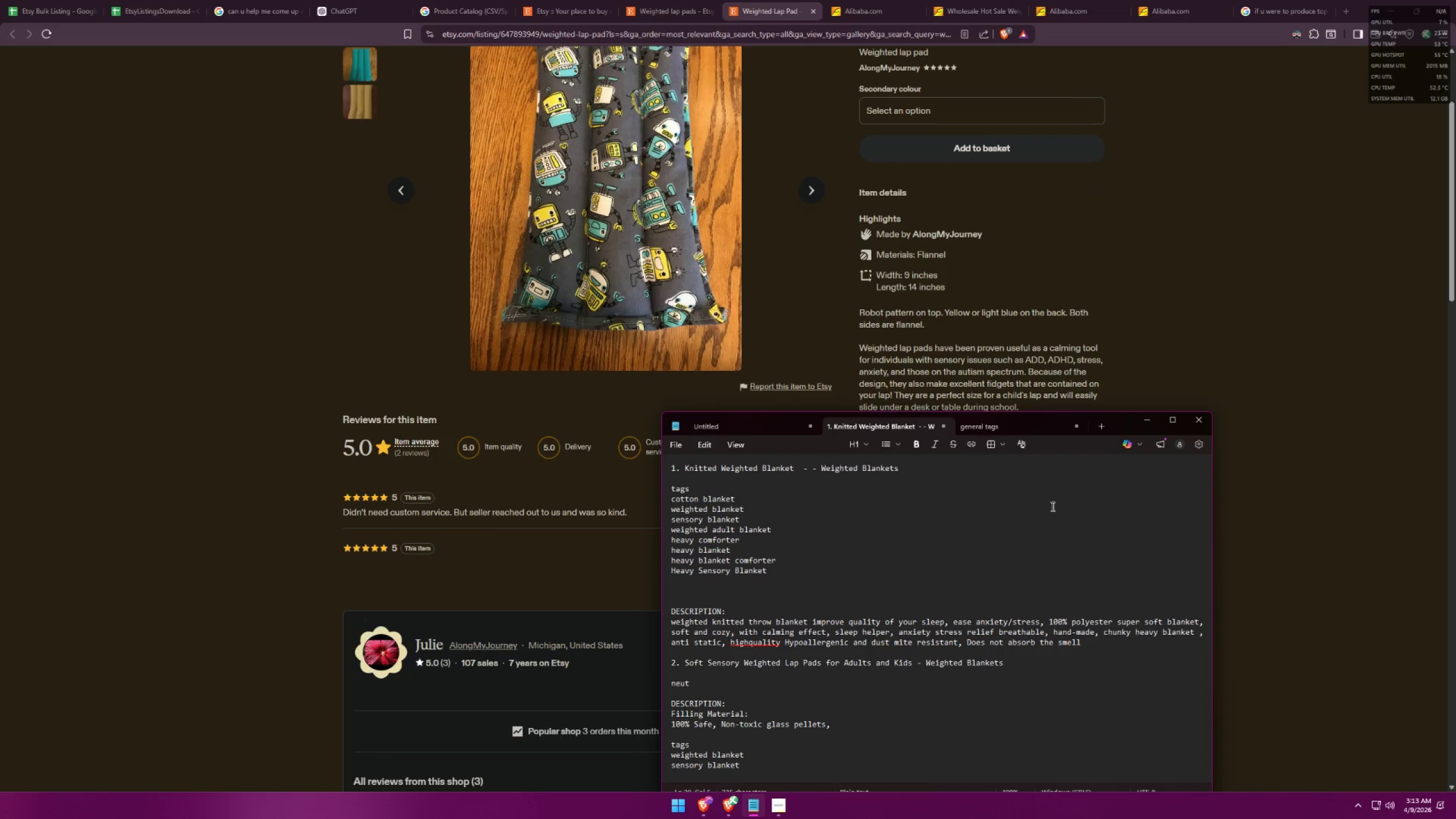 
left_click([987, 425])
 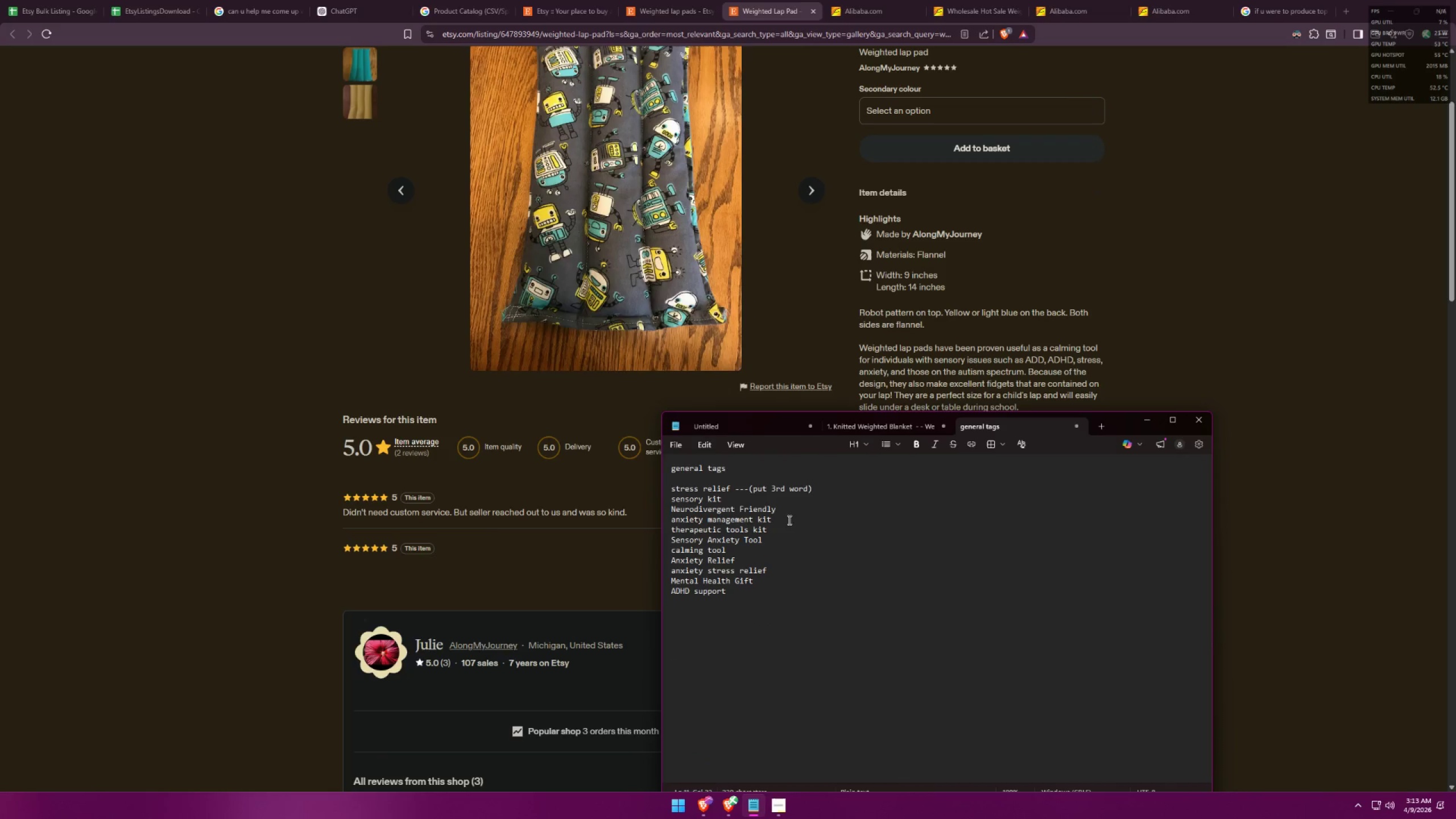 
left_click_drag(start_coordinate=[786, 512], to_coordinate=[669, 510])
 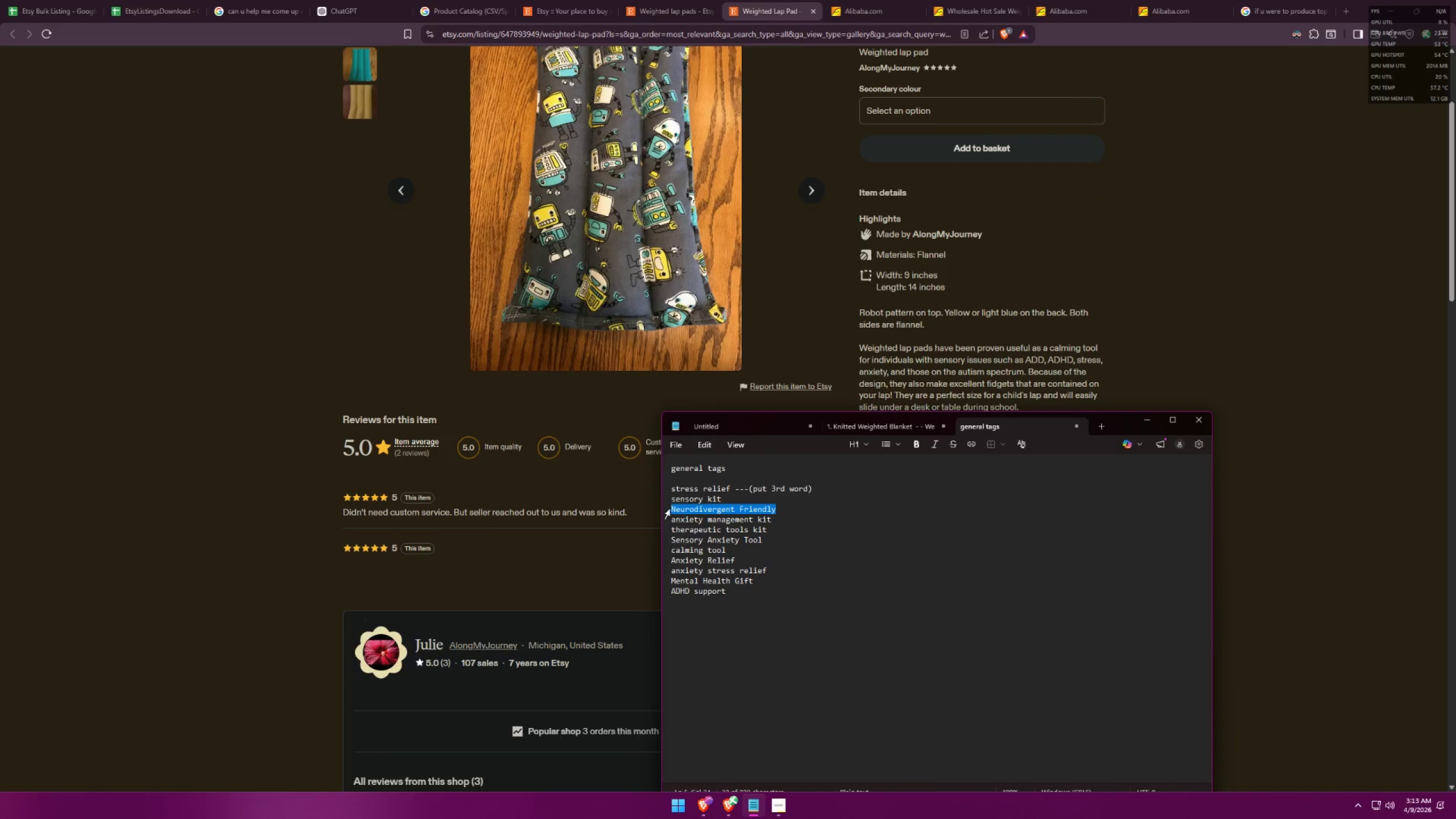 
key(Control+ControlLeft)
 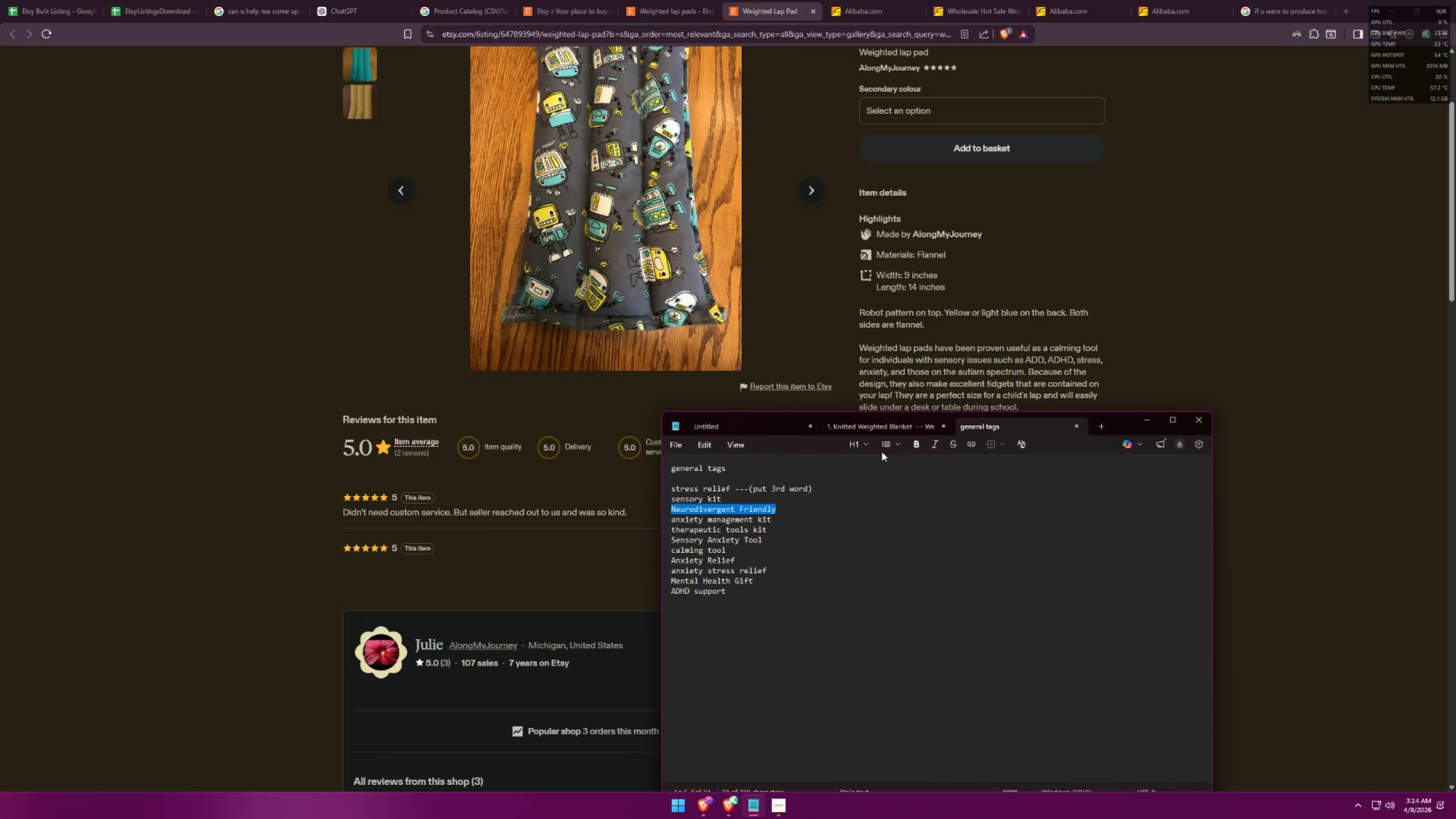 
key(Control+C)
 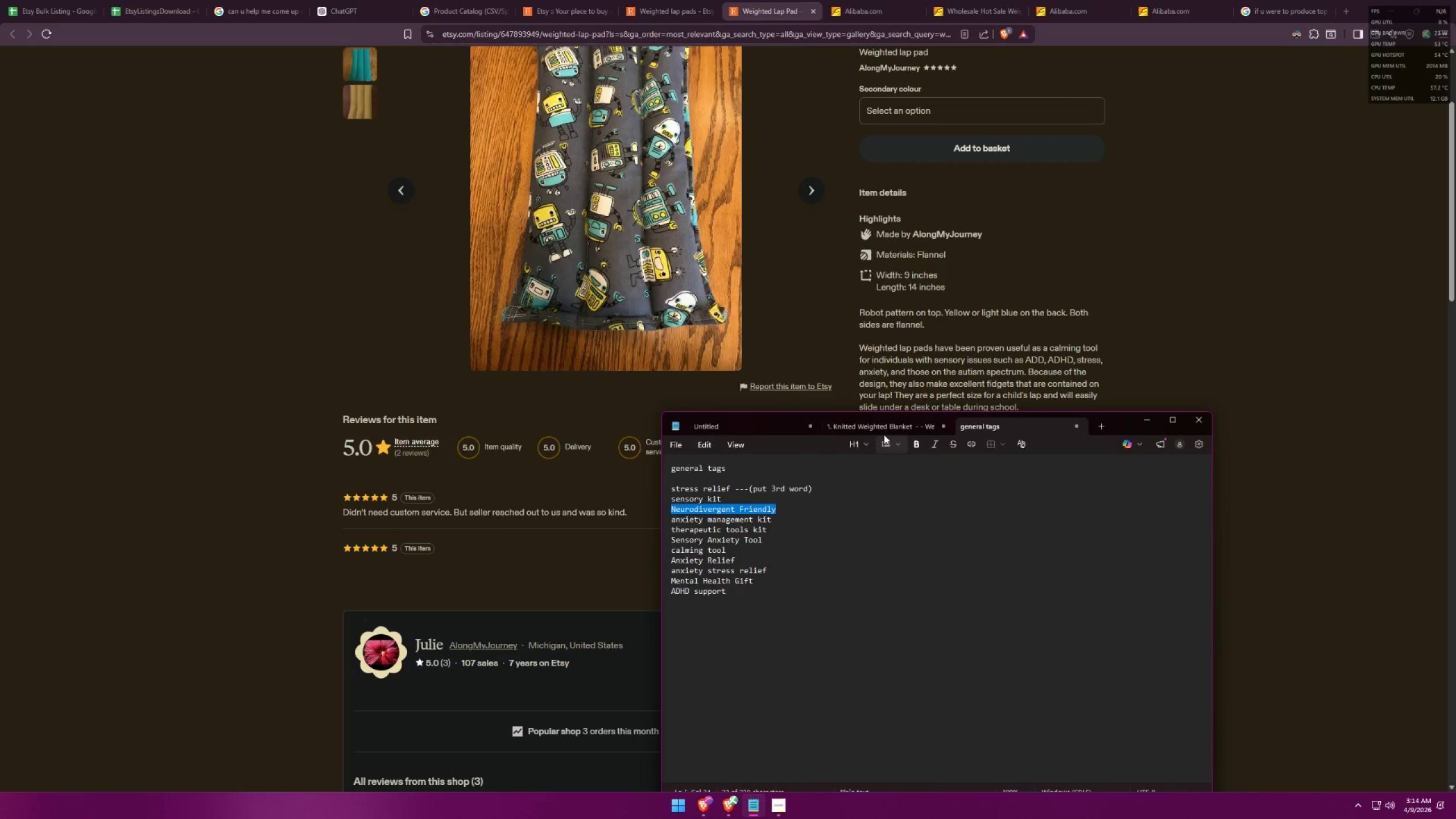 
left_click([890, 429])
 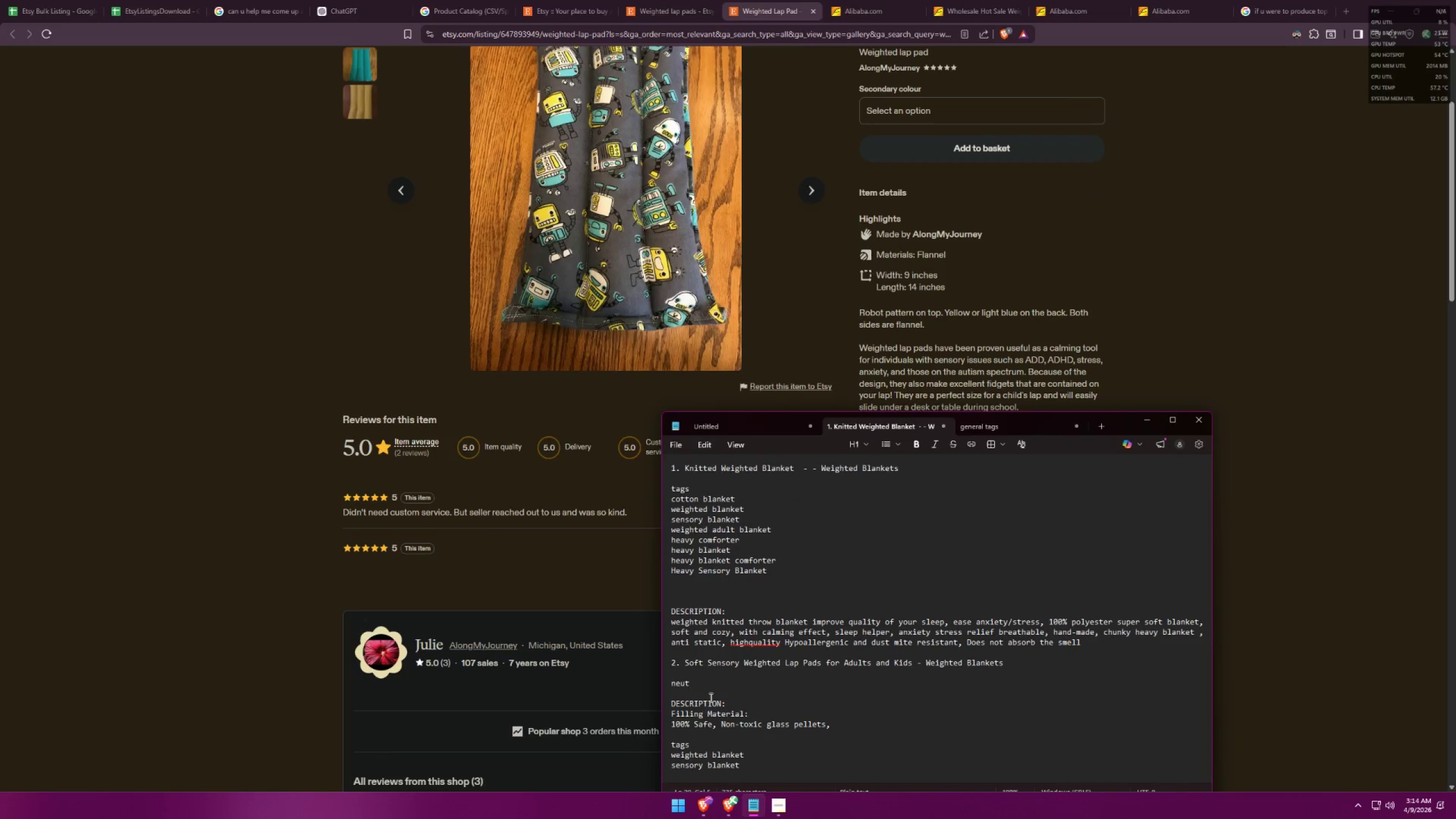 
left_click_drag(start_coordinate=[706, 690], to_coordinate=[655, 685])
 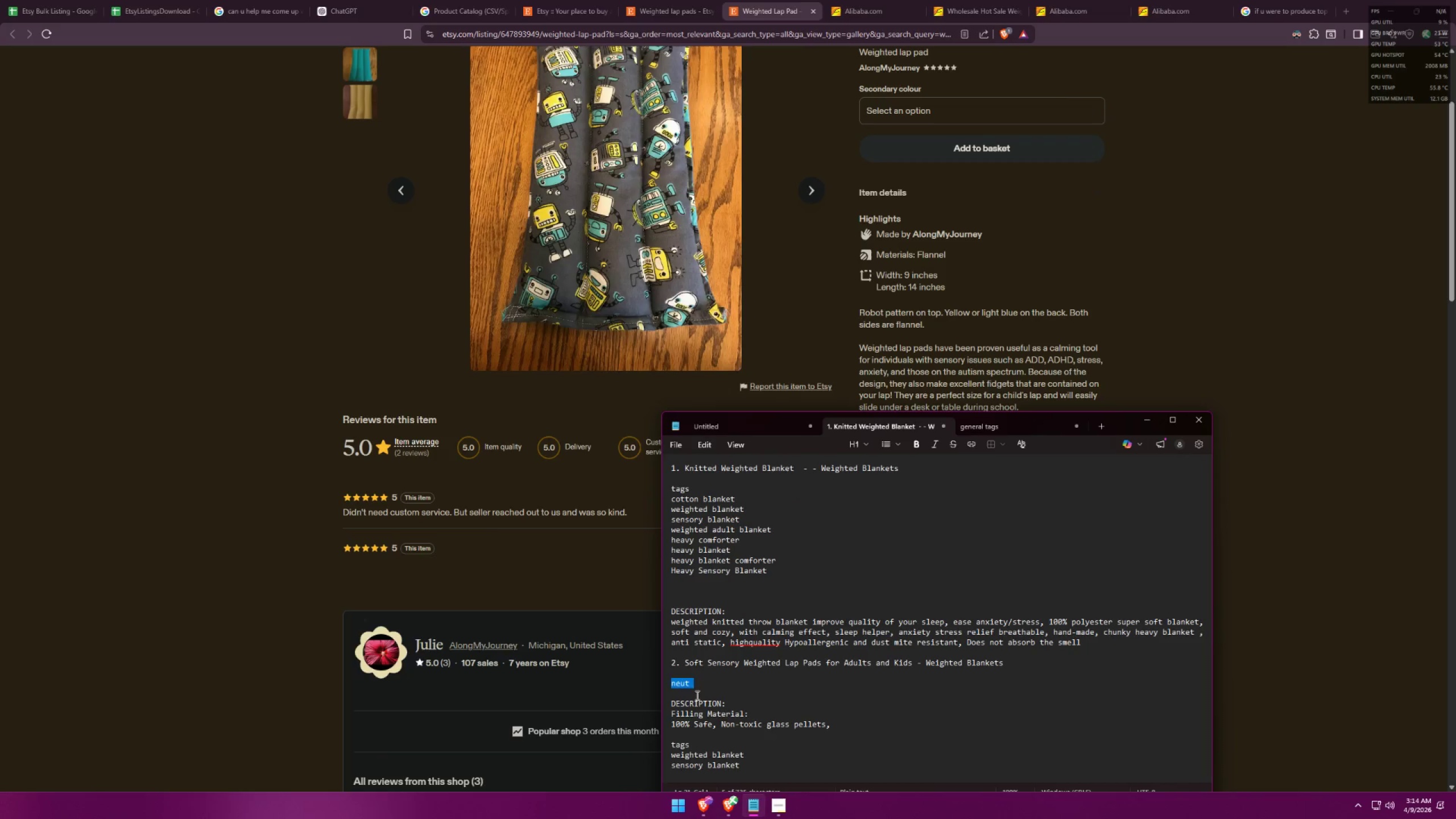 
key(Control+ControlLeft)
 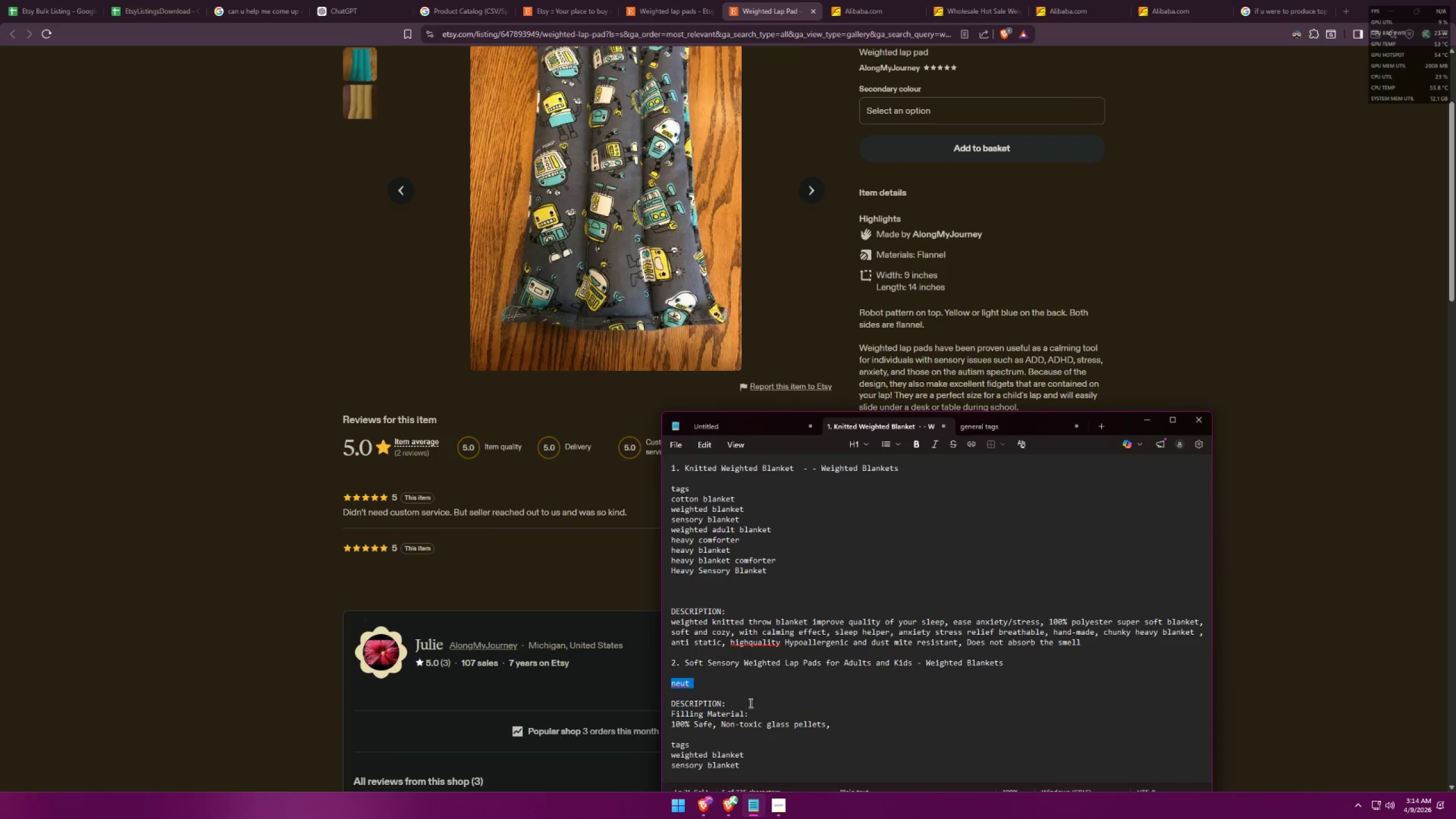 
key(Control+V)
 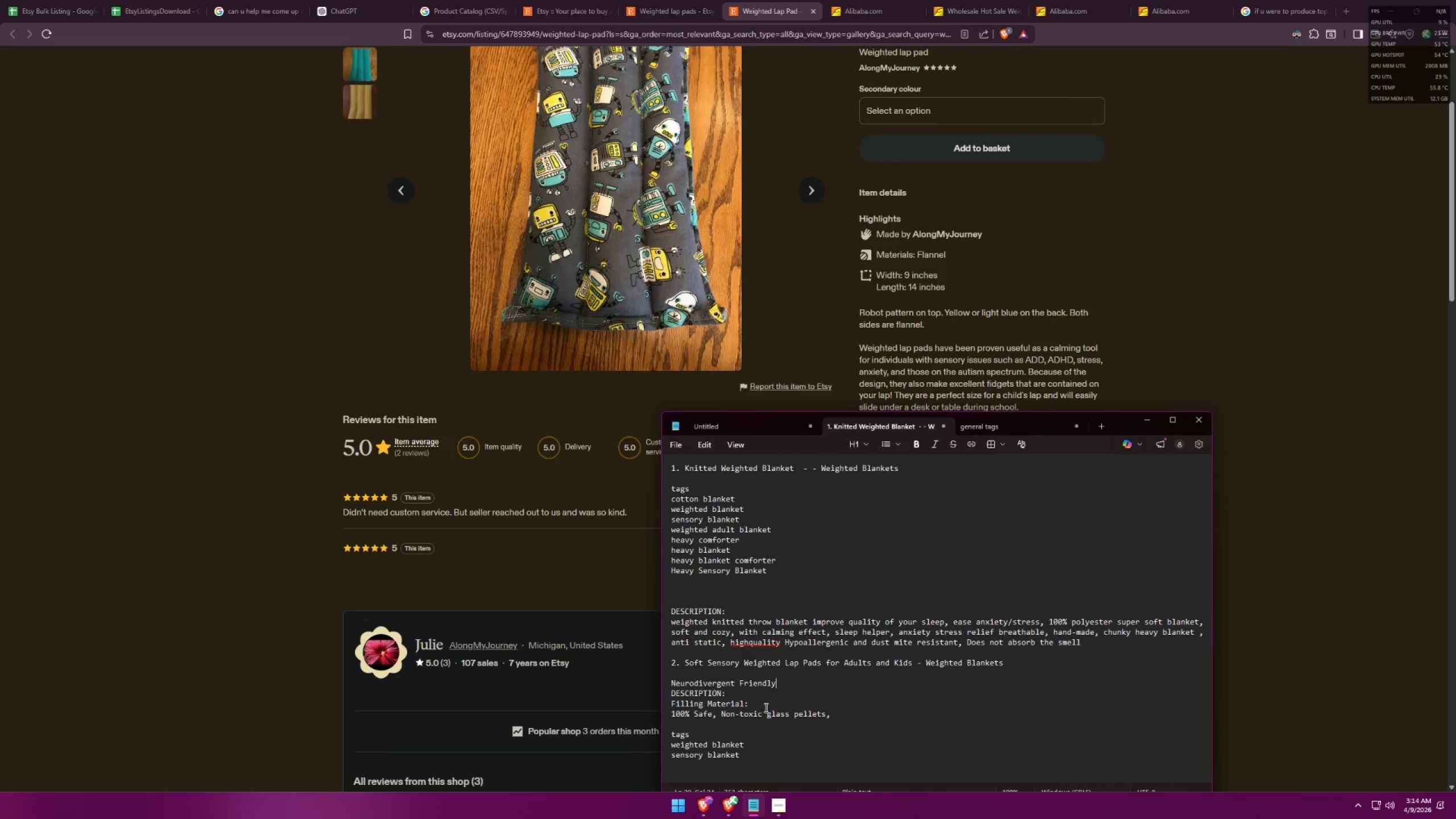 
key(Space)
 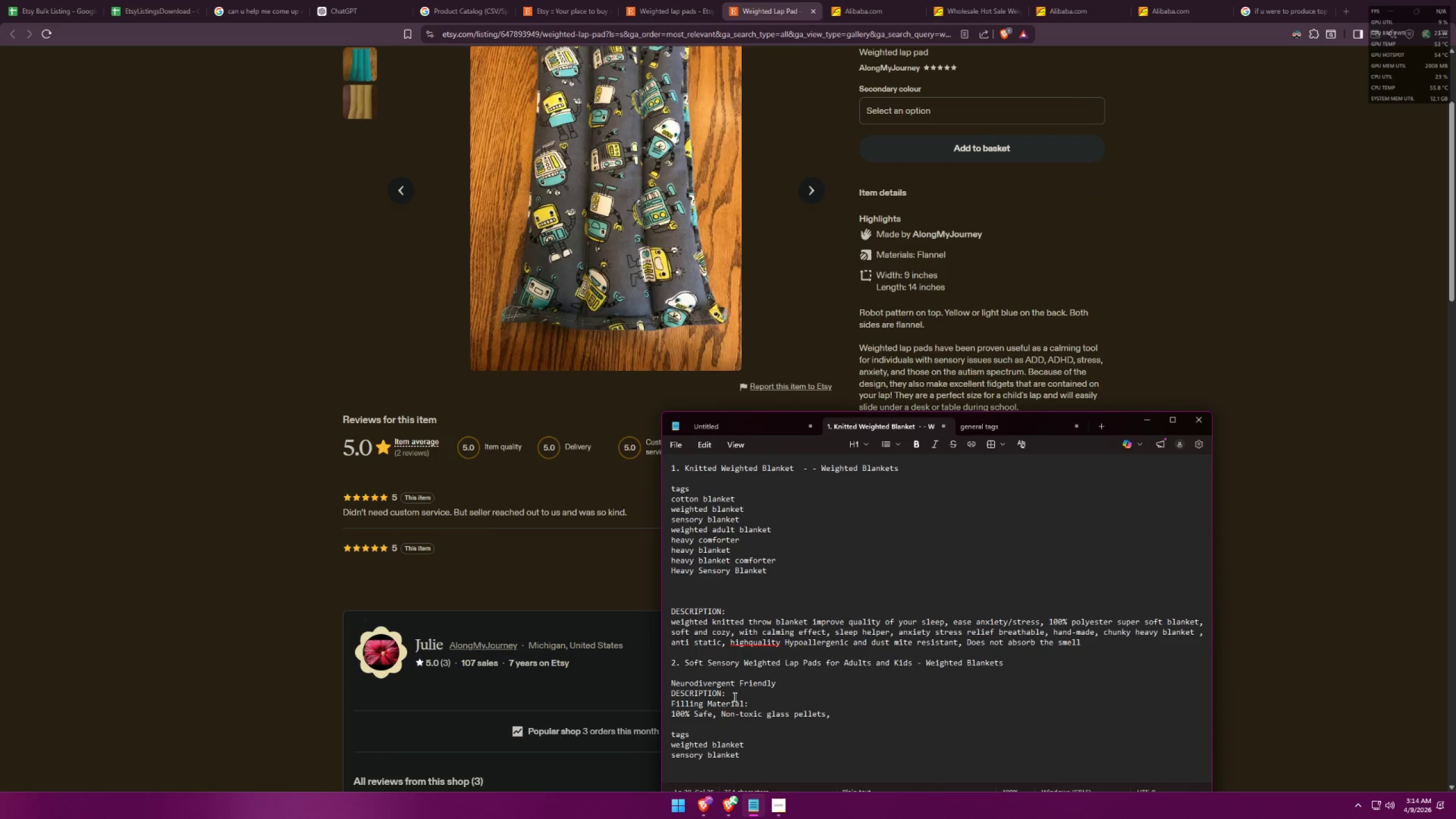 
key(Control+Z)
 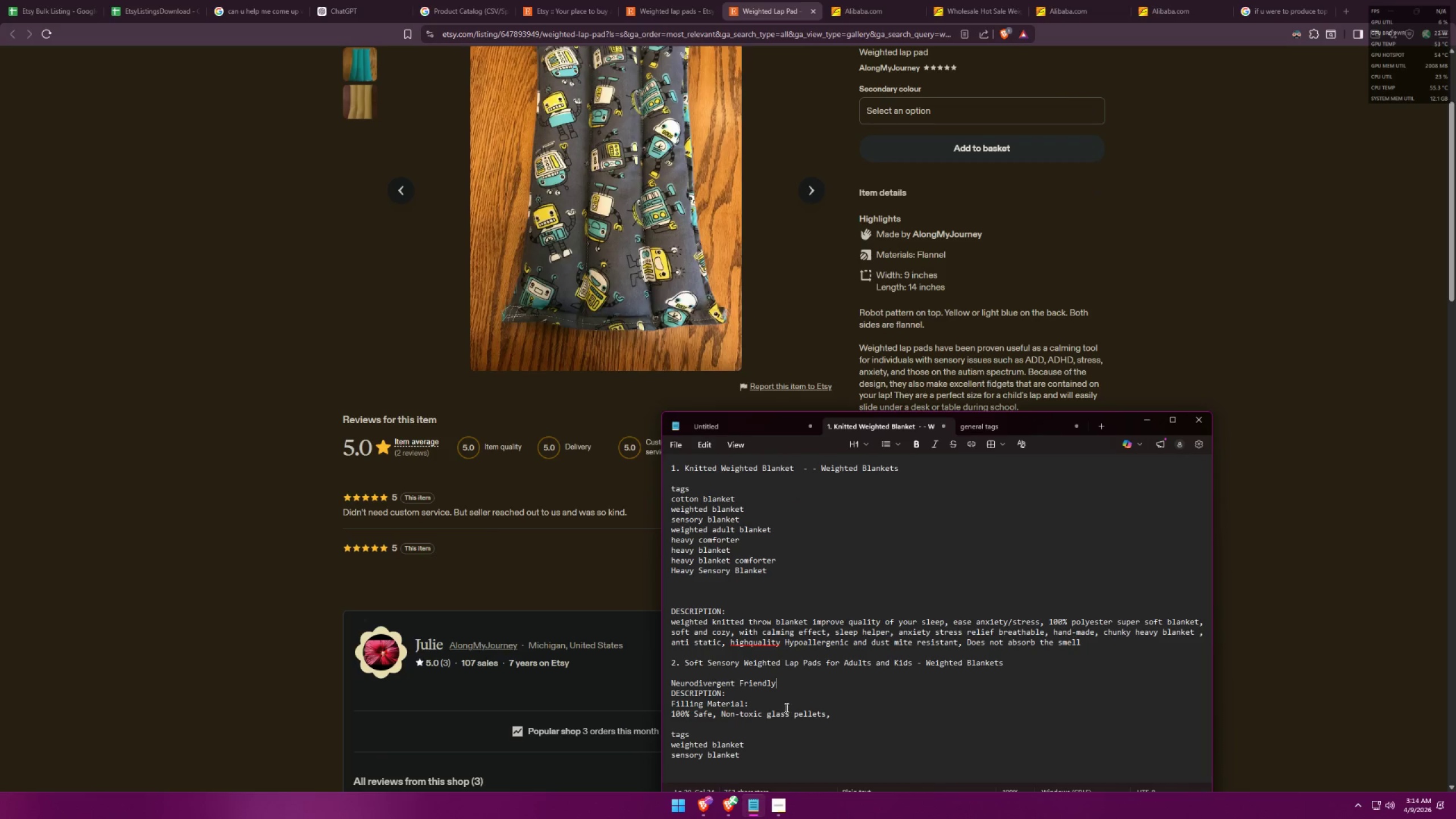 
key(Control+Z)
 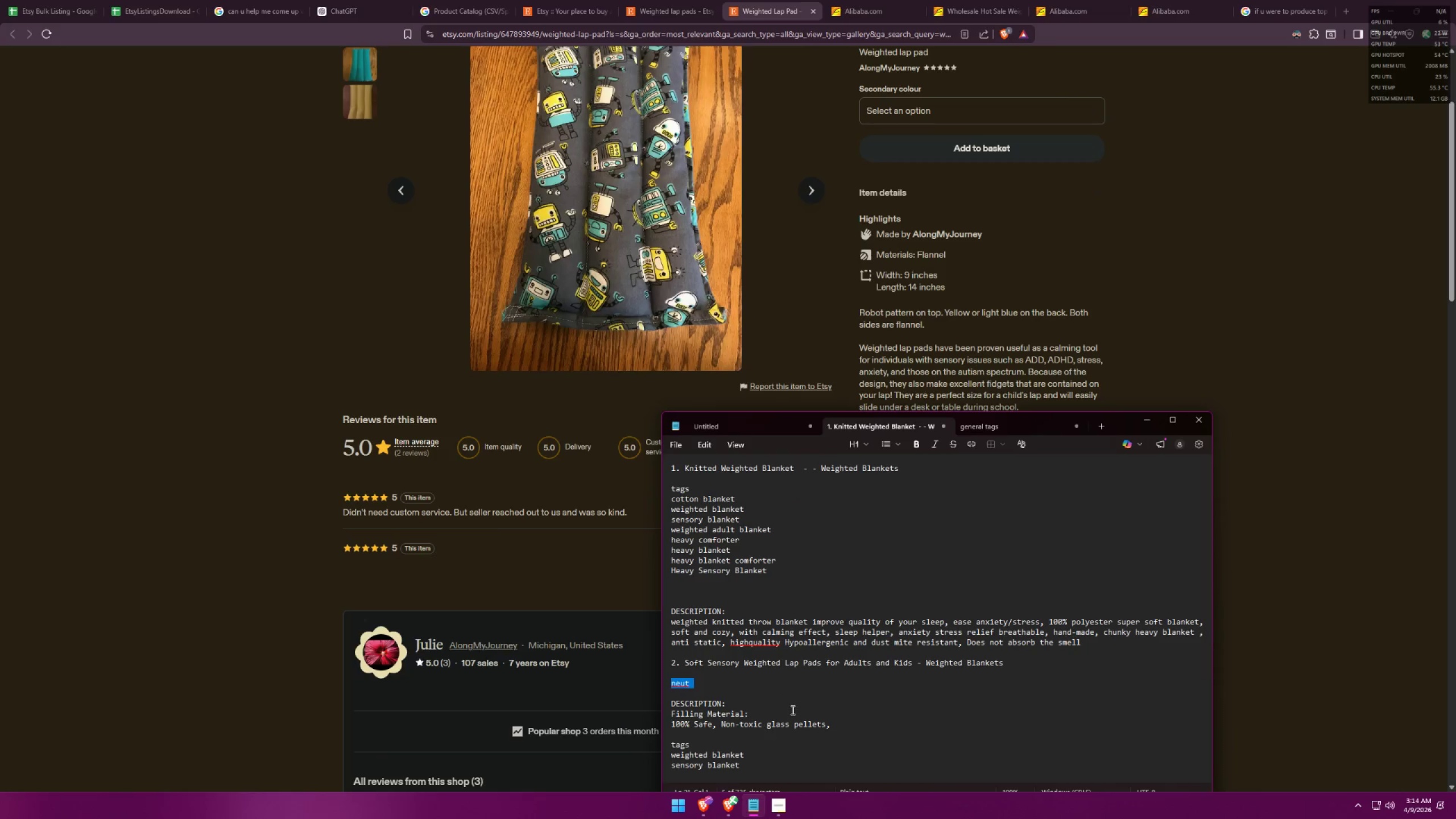 
key(Control+Z)
 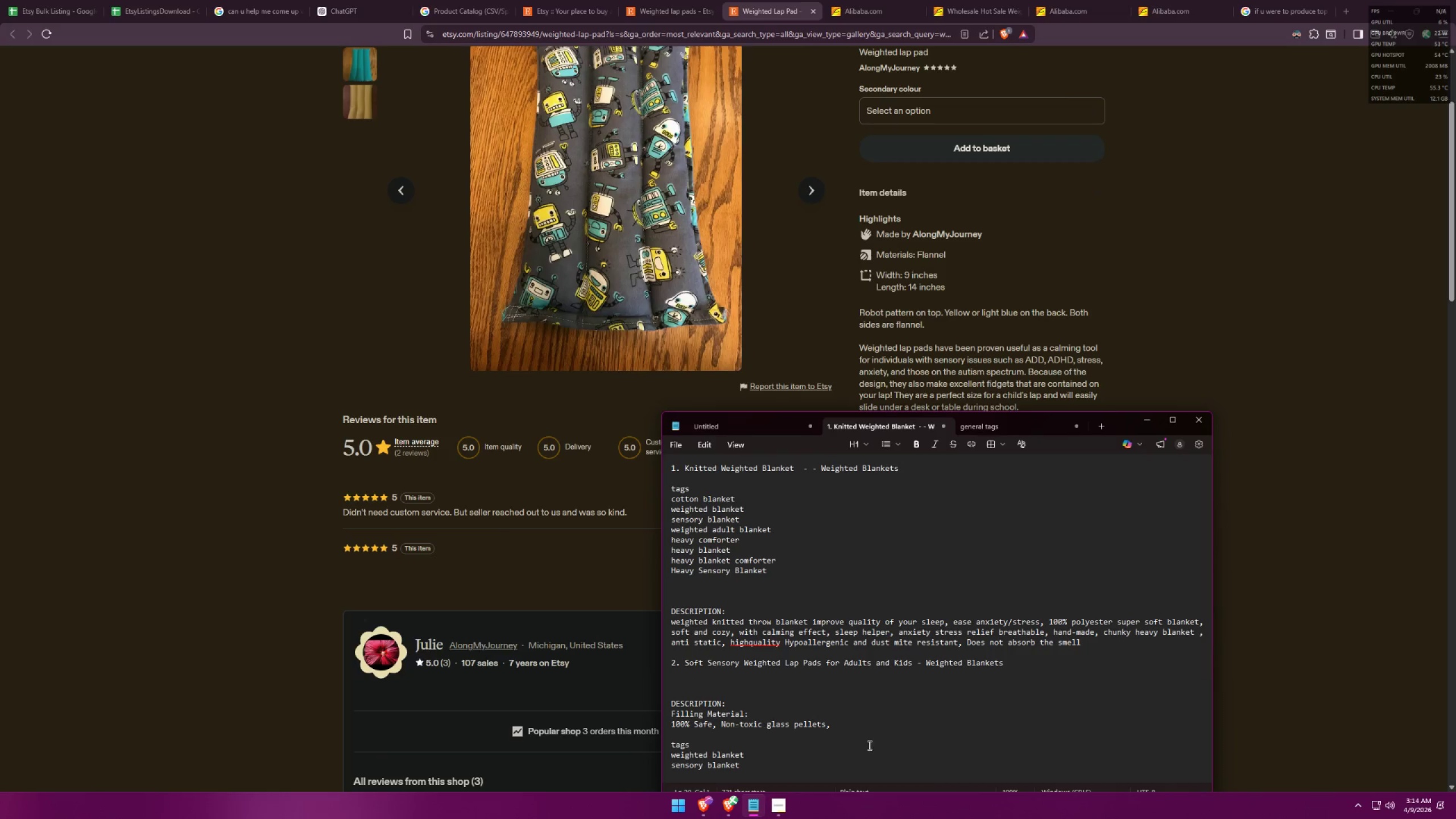 
left_click_drag(start_coordinate=[850, 729], to_coordinate=[672, 715])
 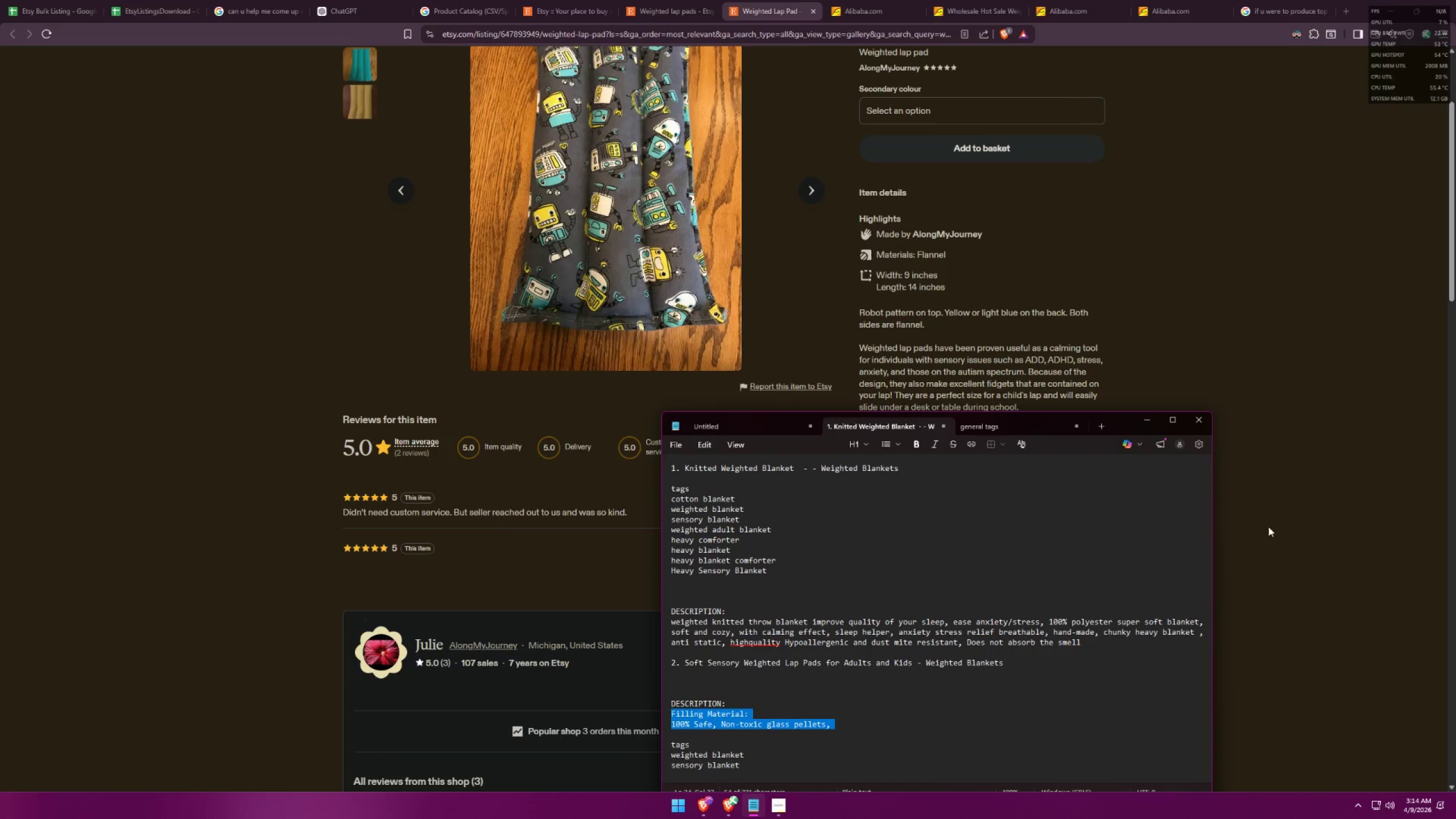 
left_click([1395, 504])
 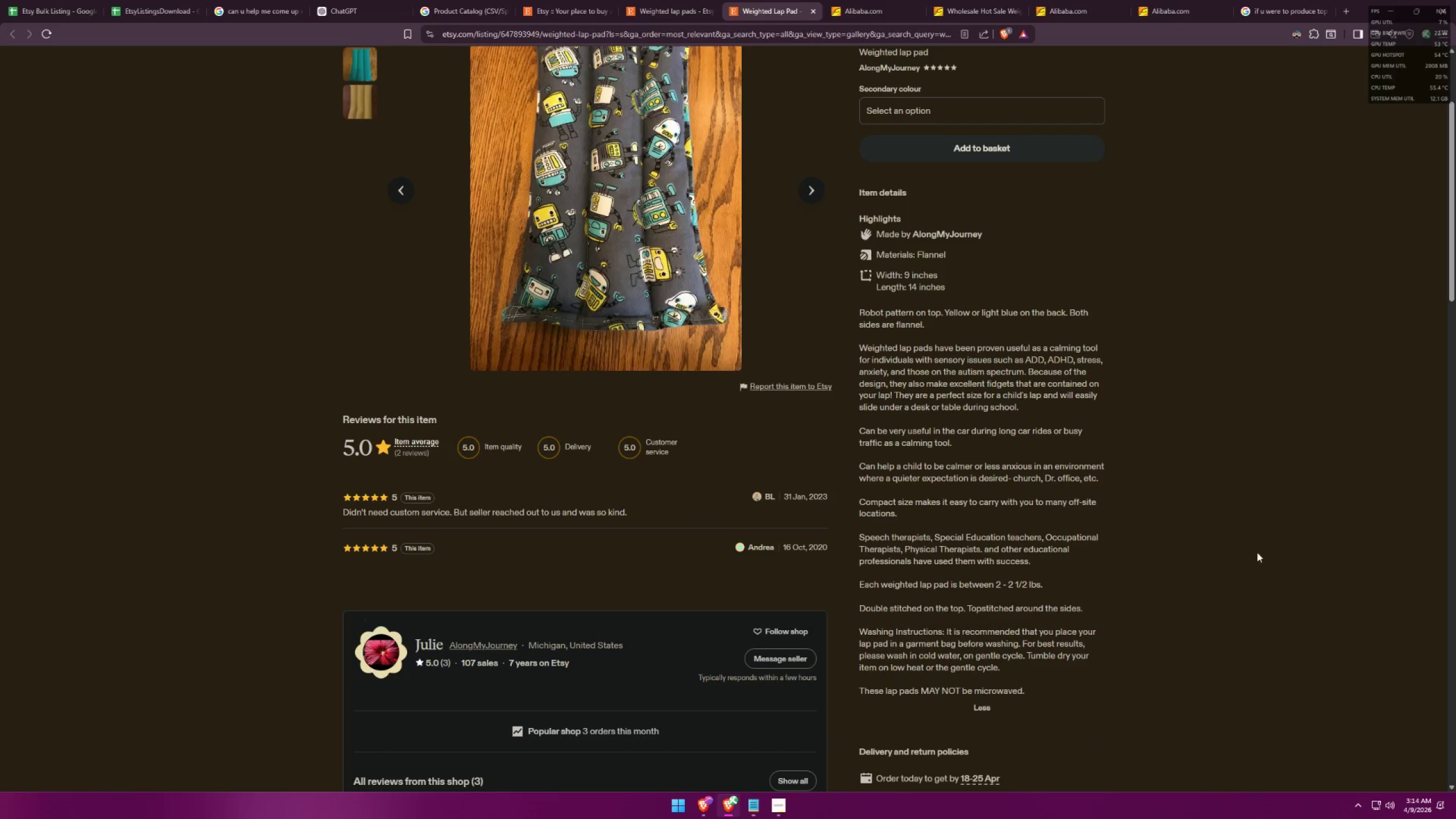 
scroll: coordinate [1178, 564], scroll_direction: down, amount: 2.0
 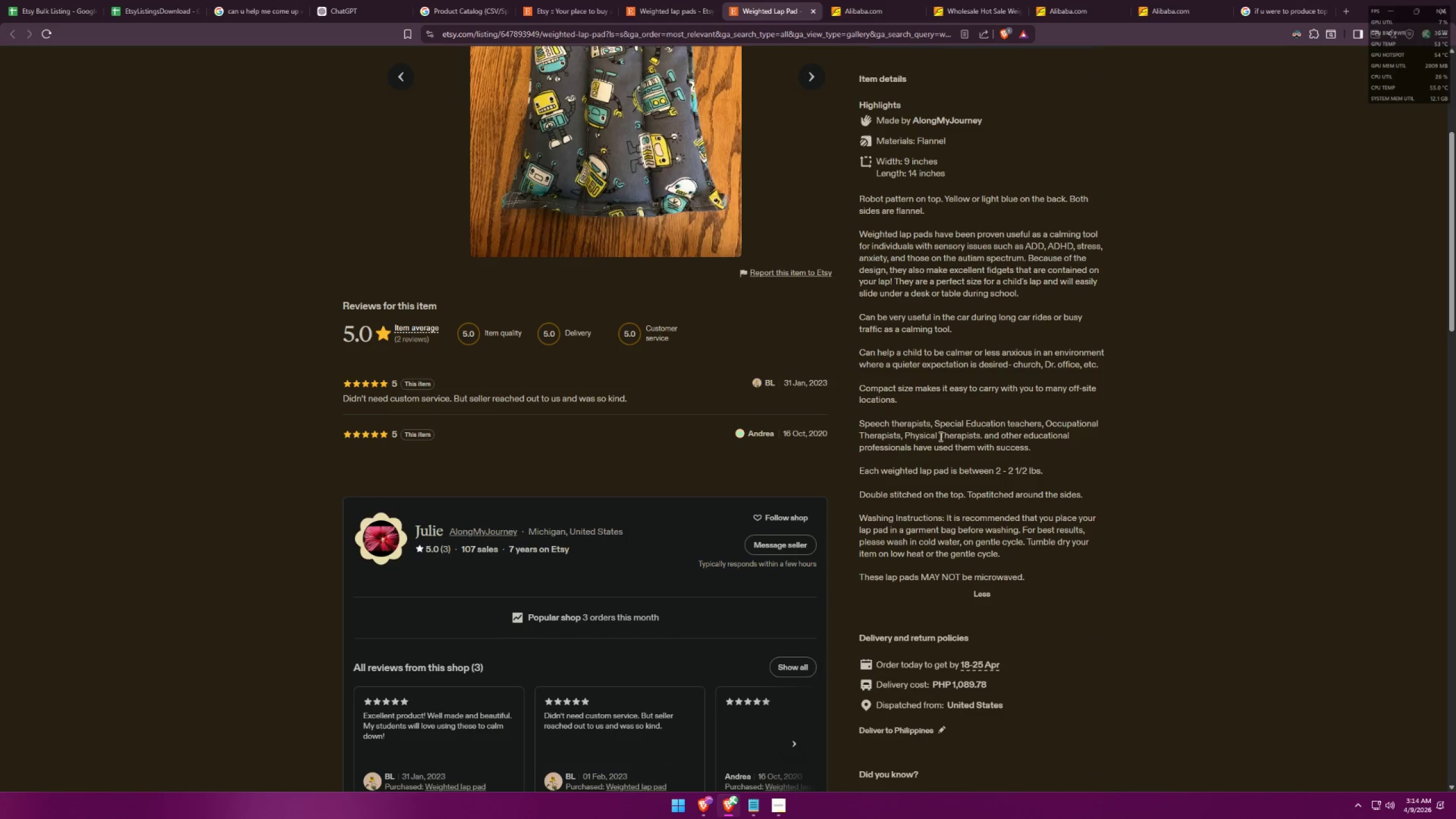 
key(Alt+AltLeft)
 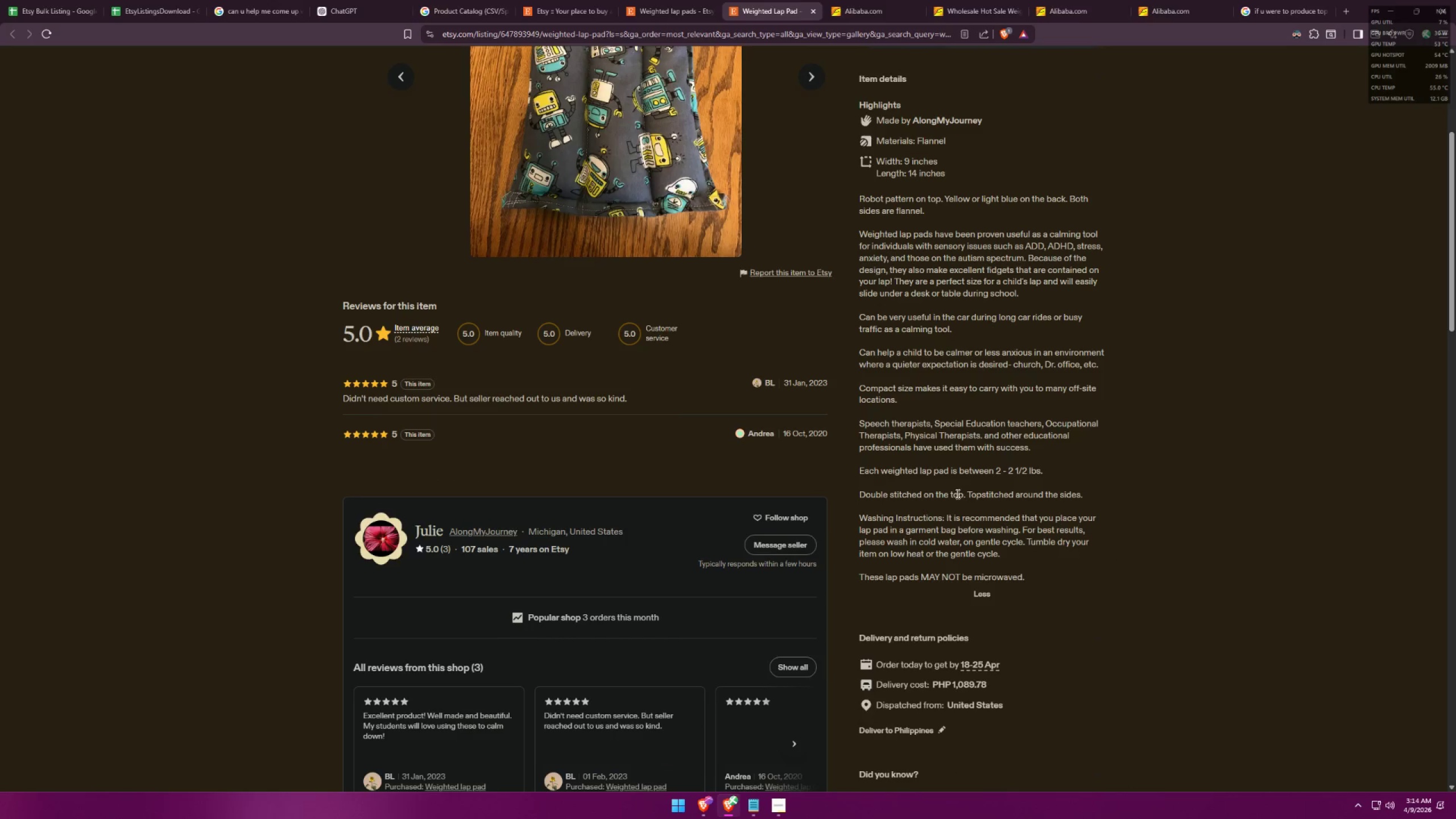 
key(Alt+Tab)
 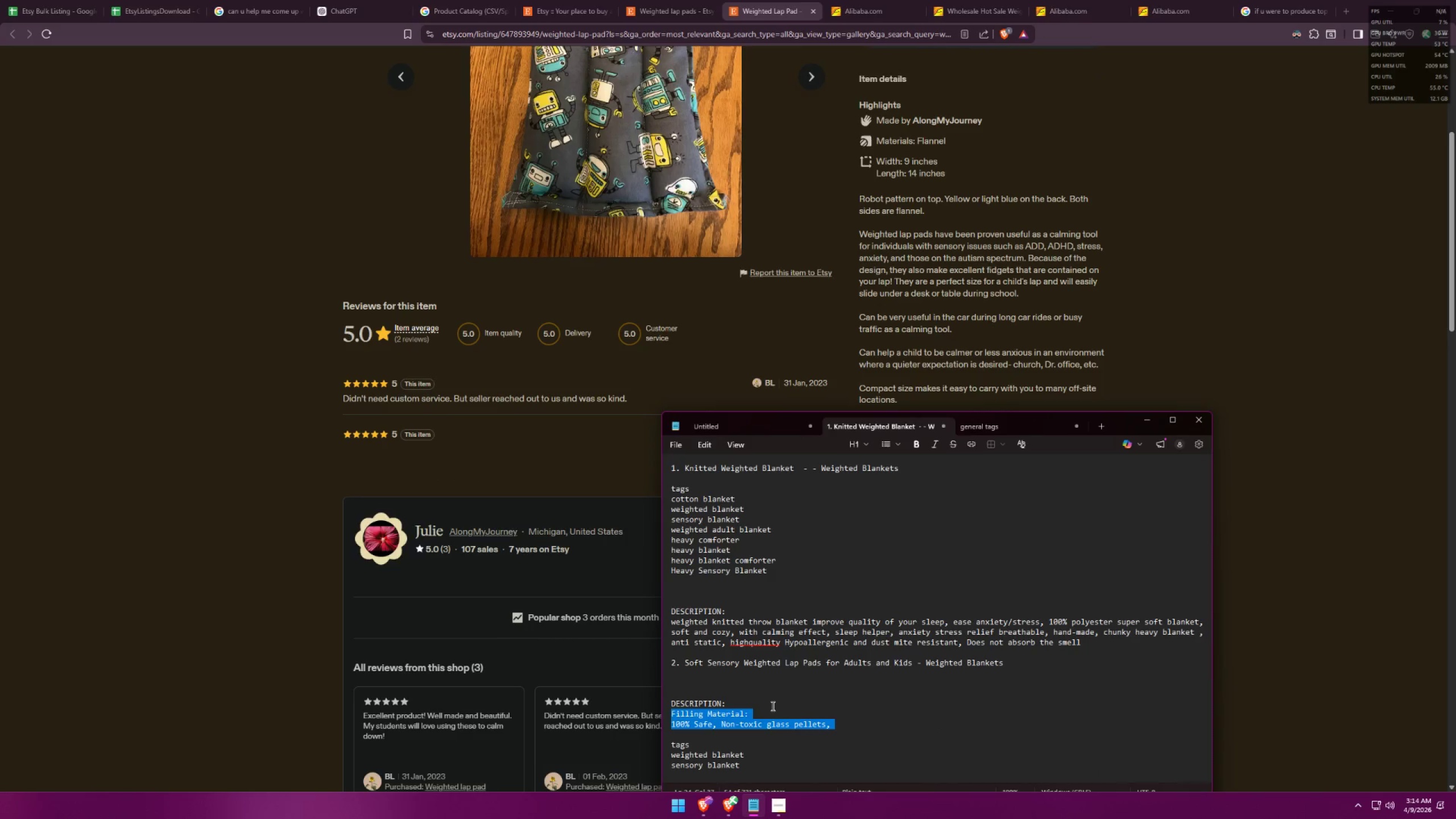 
left_click([787, 710])
 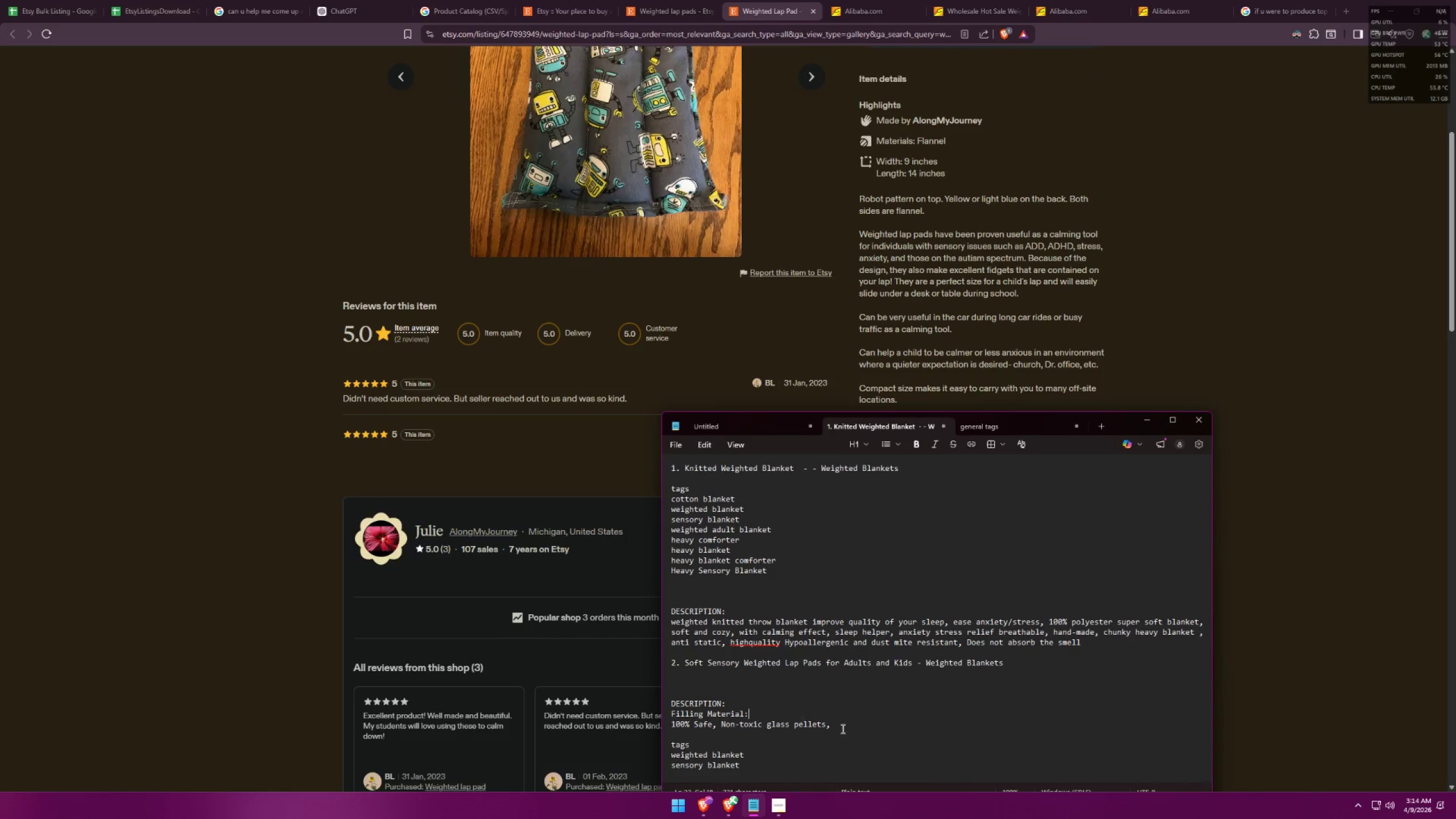 
left_click_drag(start_coordinate=[858, 732], to_coordinate=[673, 717])
 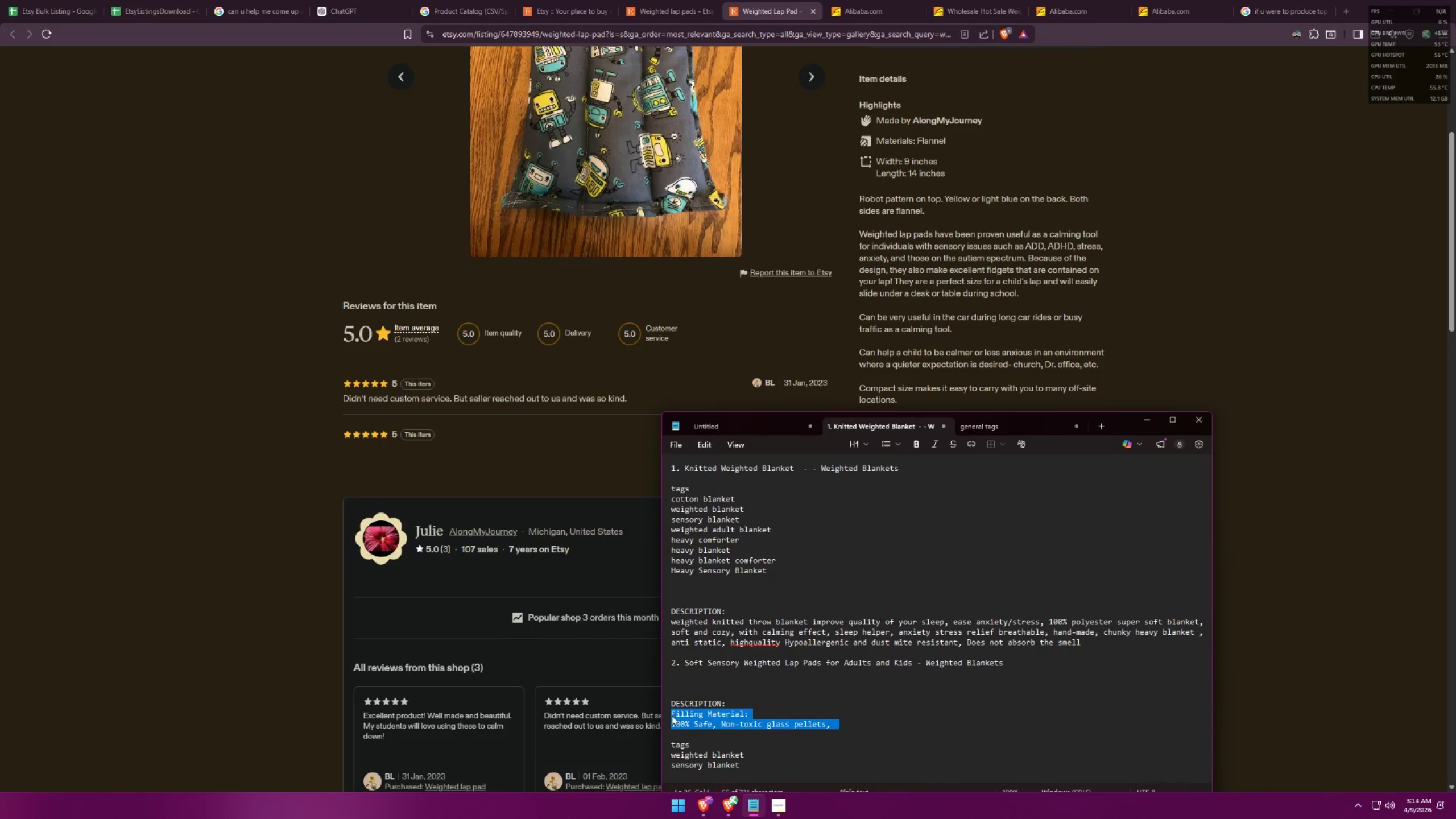 
key(Backspace)
 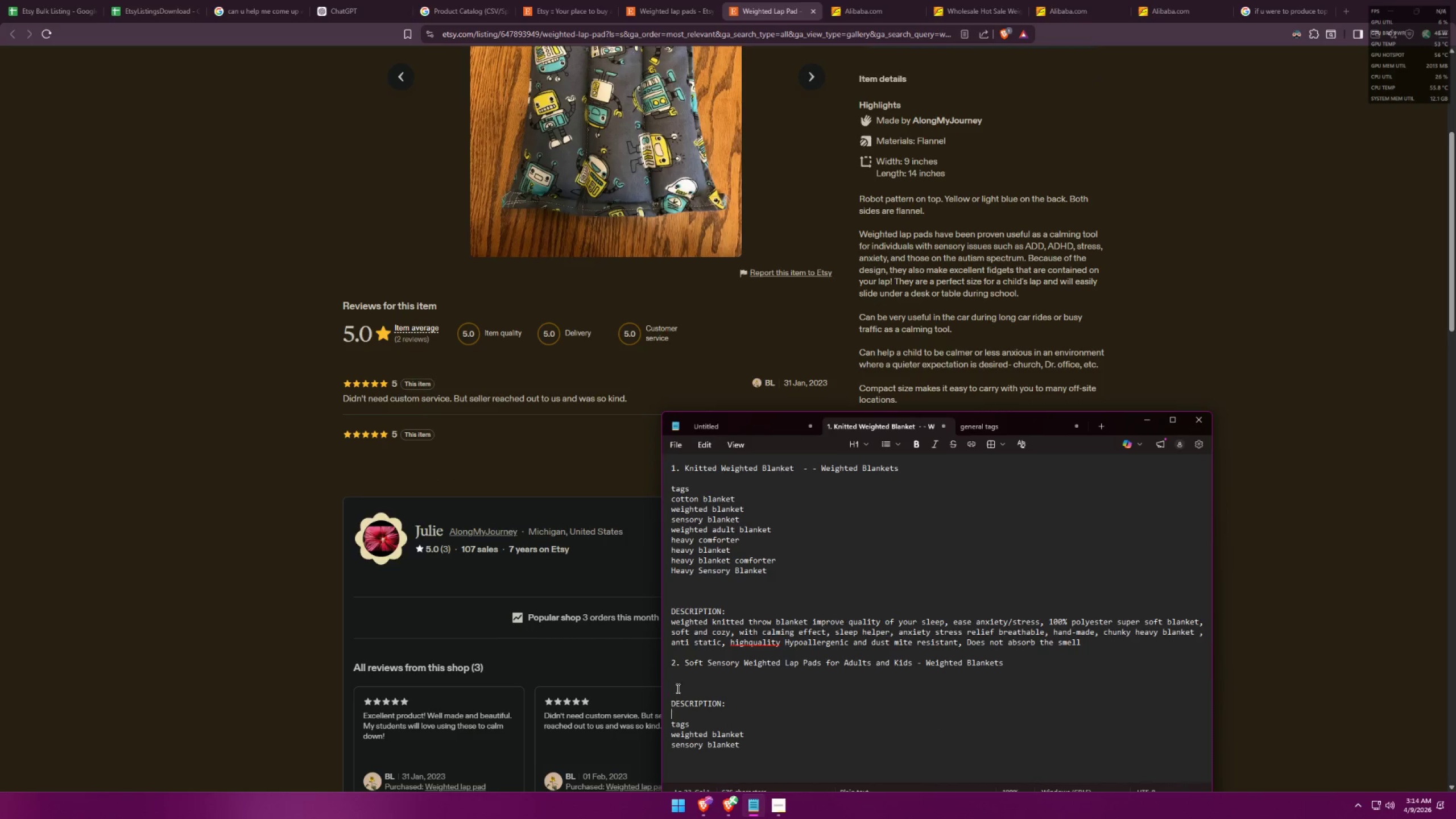 
left_click([677, 687])
 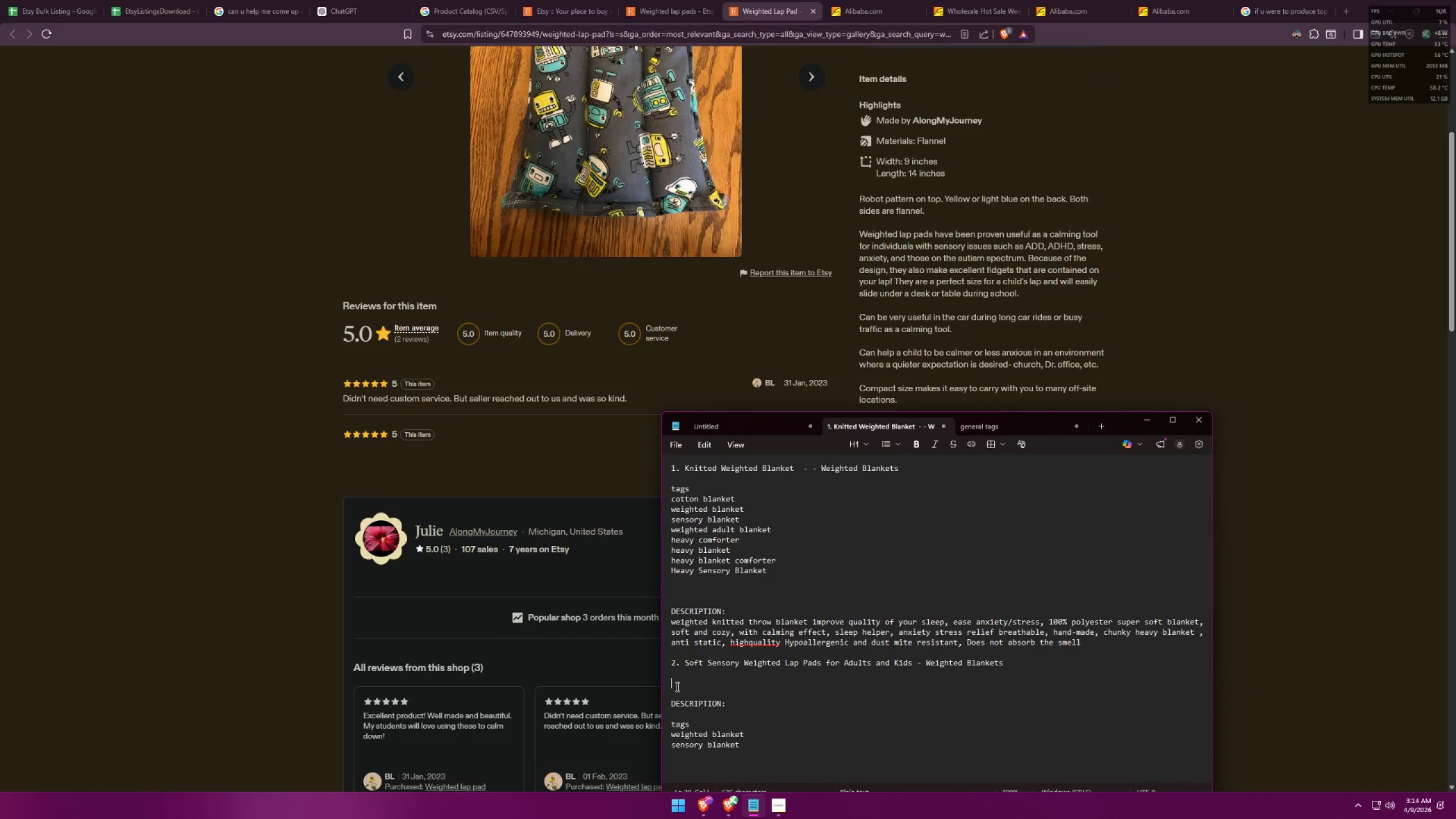 
key(Backspace)
 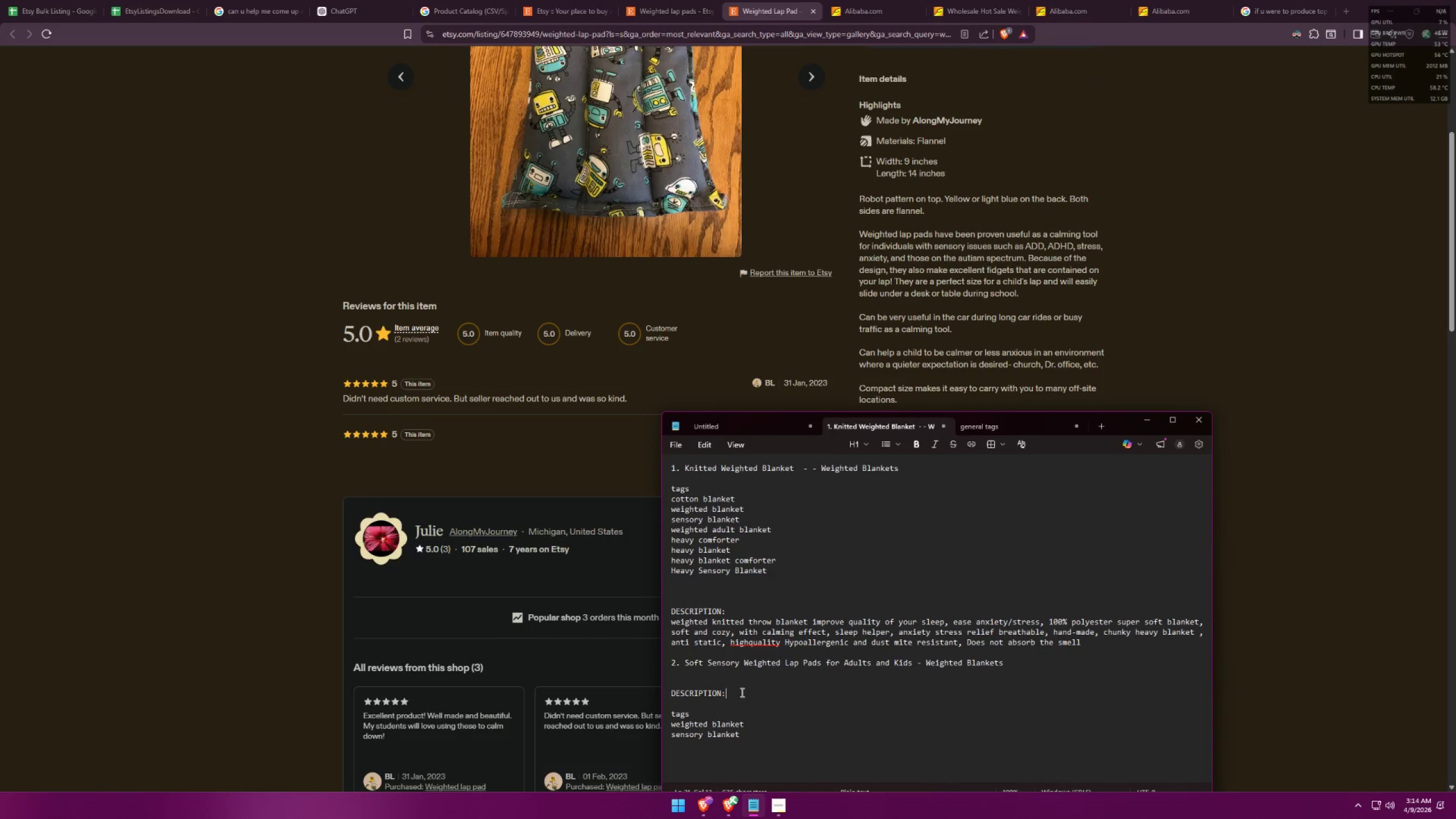 
key(Shift+Enter)
 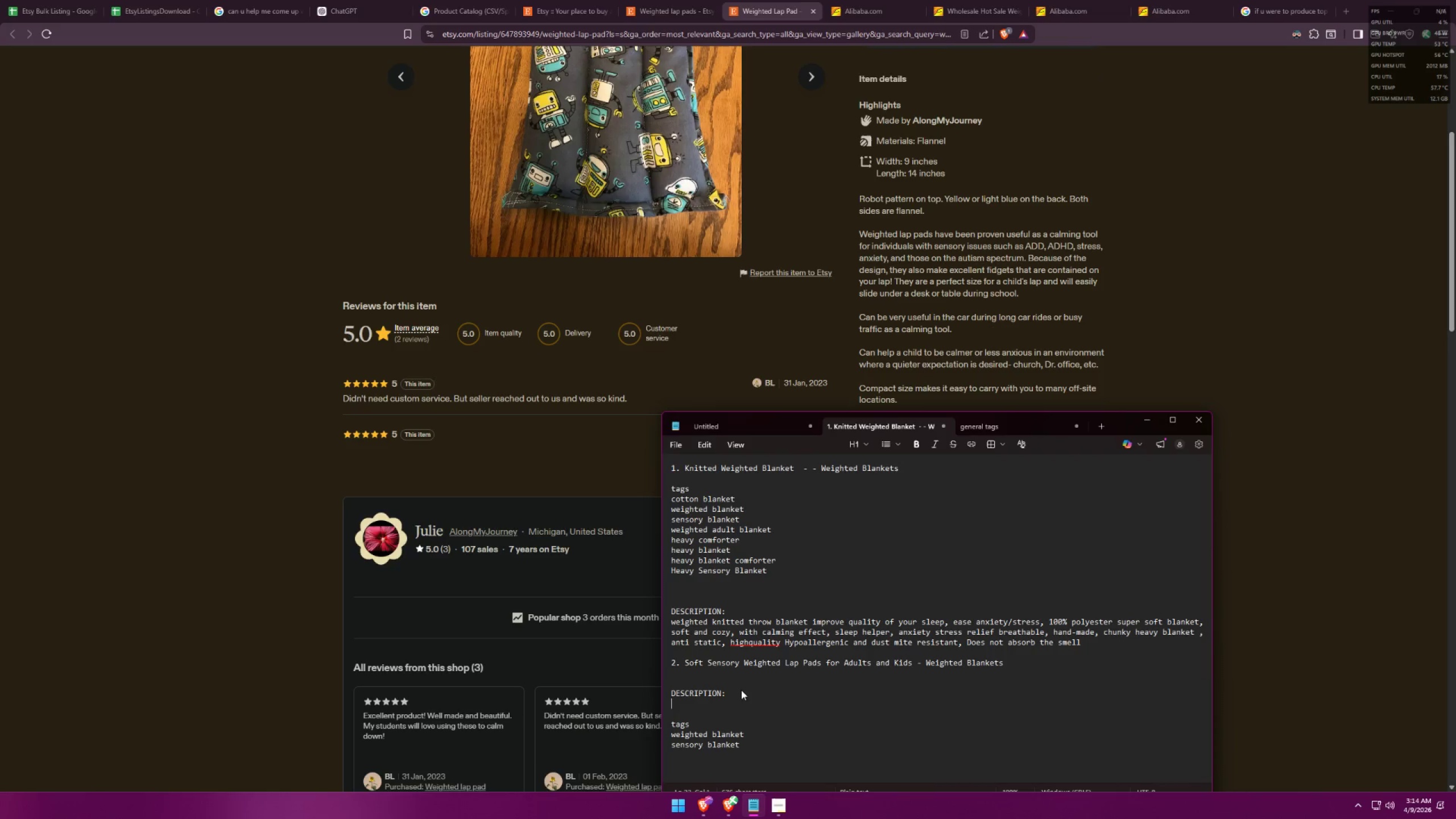 
key(Control+ControlLeft)
 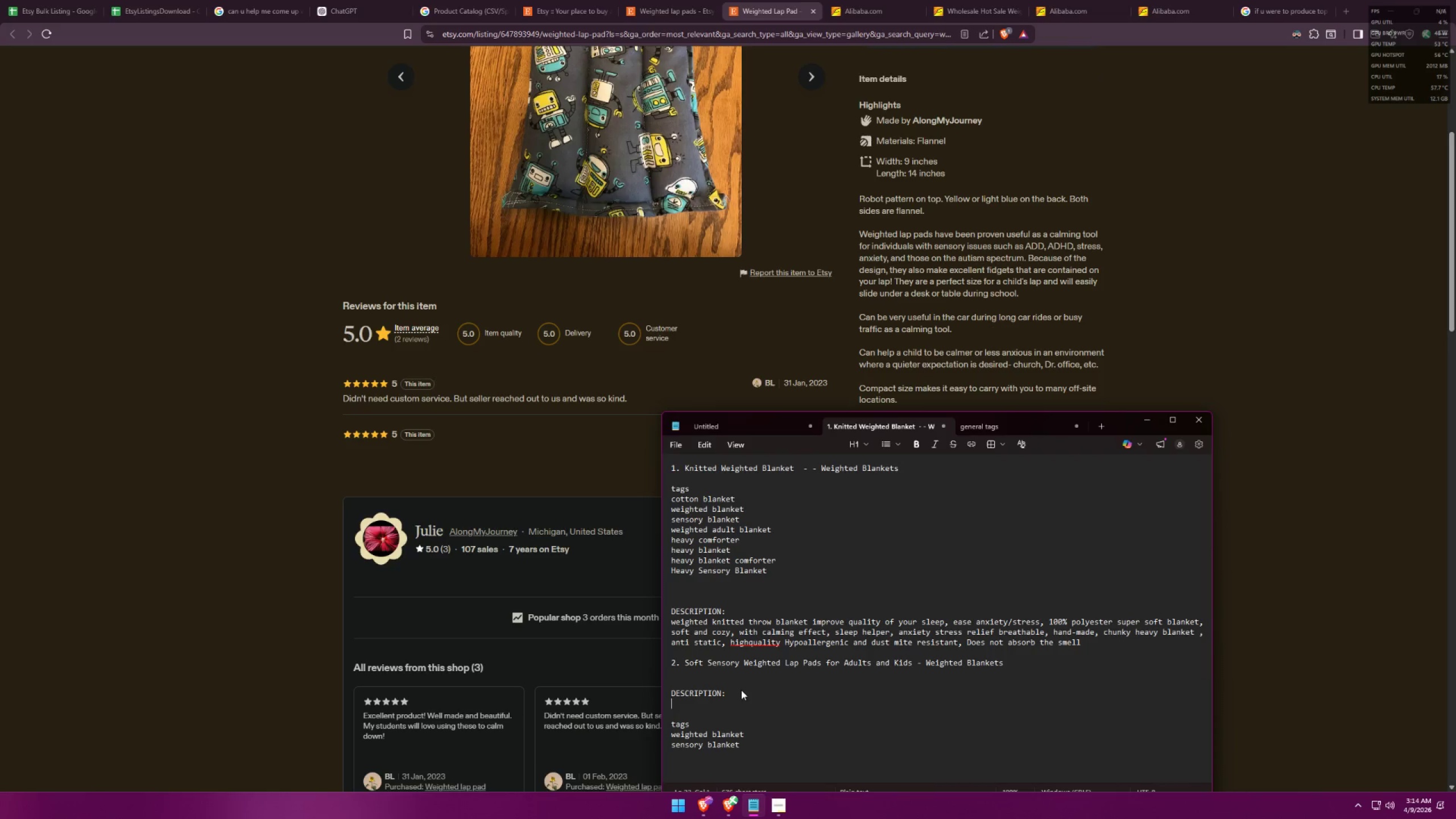 
key(Control+V)
 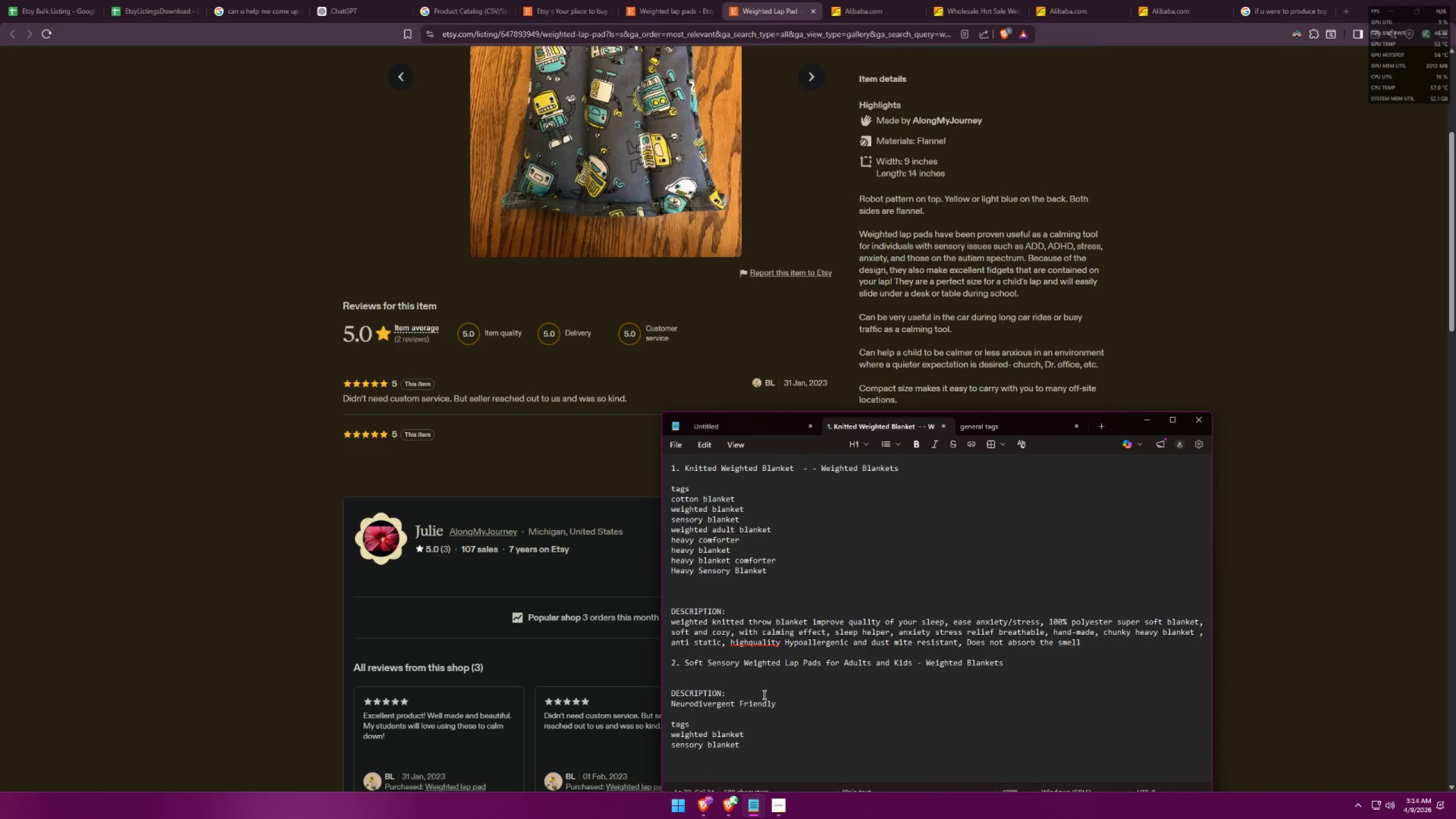 
left_click_drag(start_coordinate=[789, 706], to_coordinate=[649, 692])
 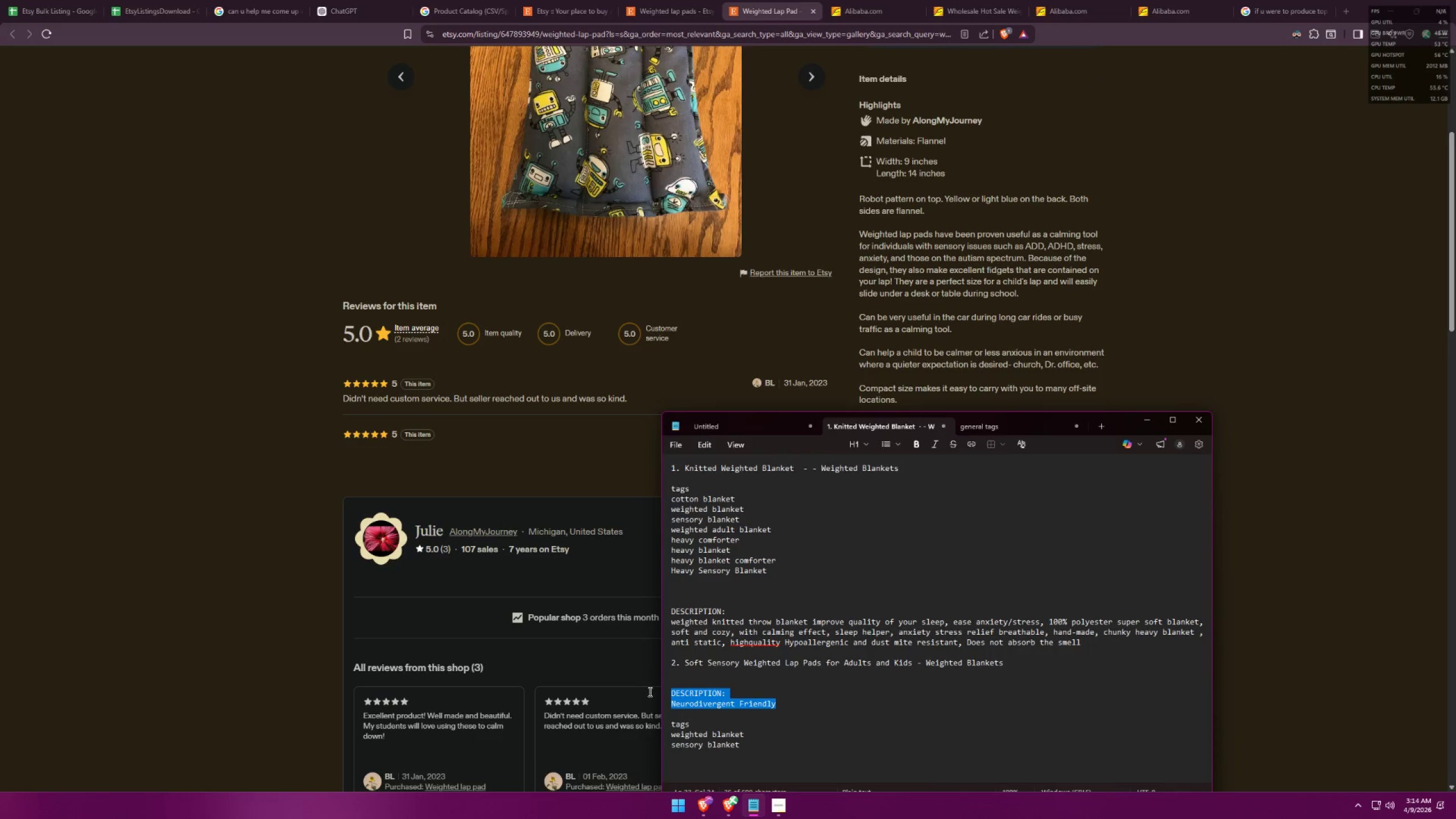 
key(Control+C)
 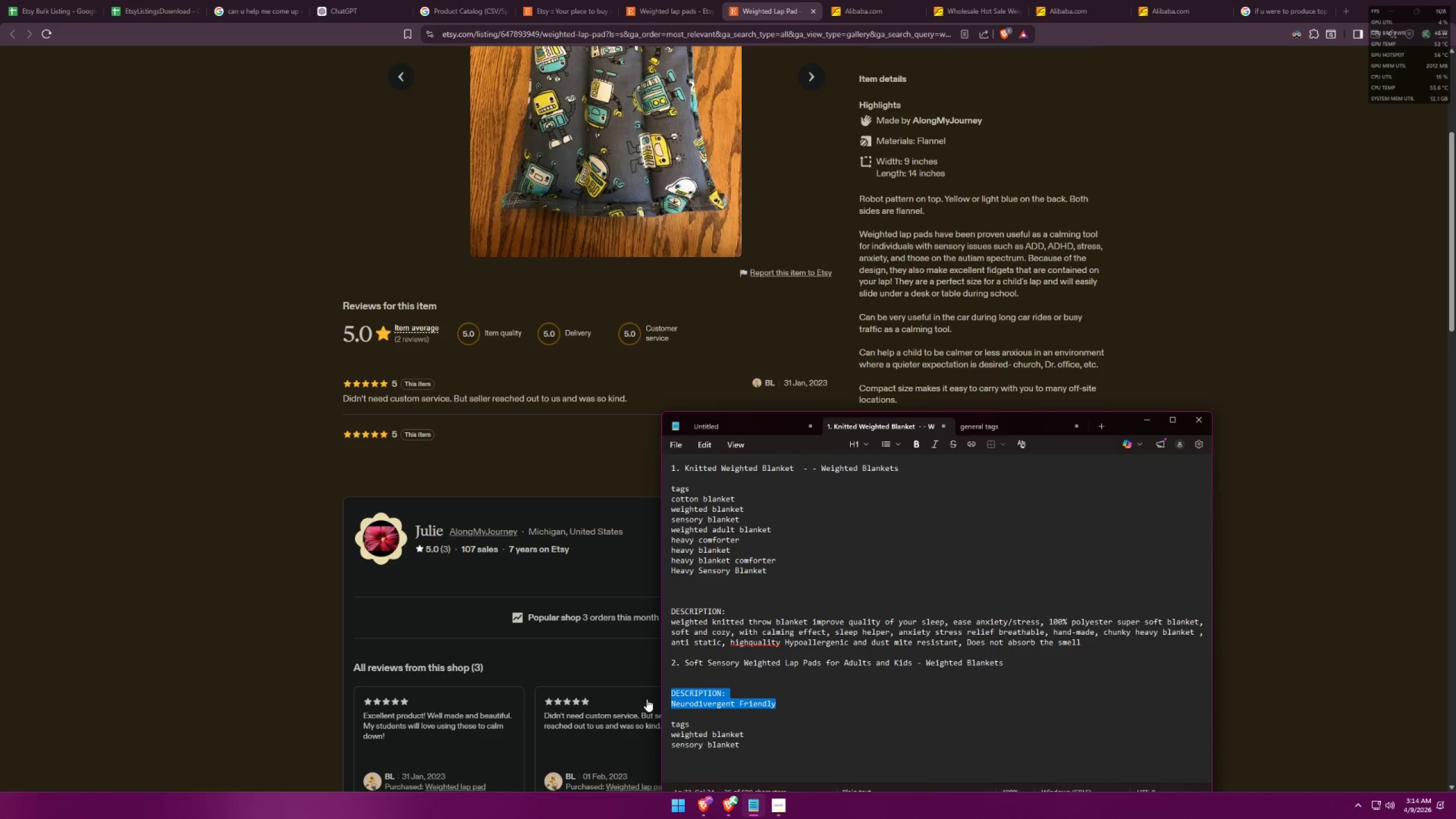 
key(Control+X)
 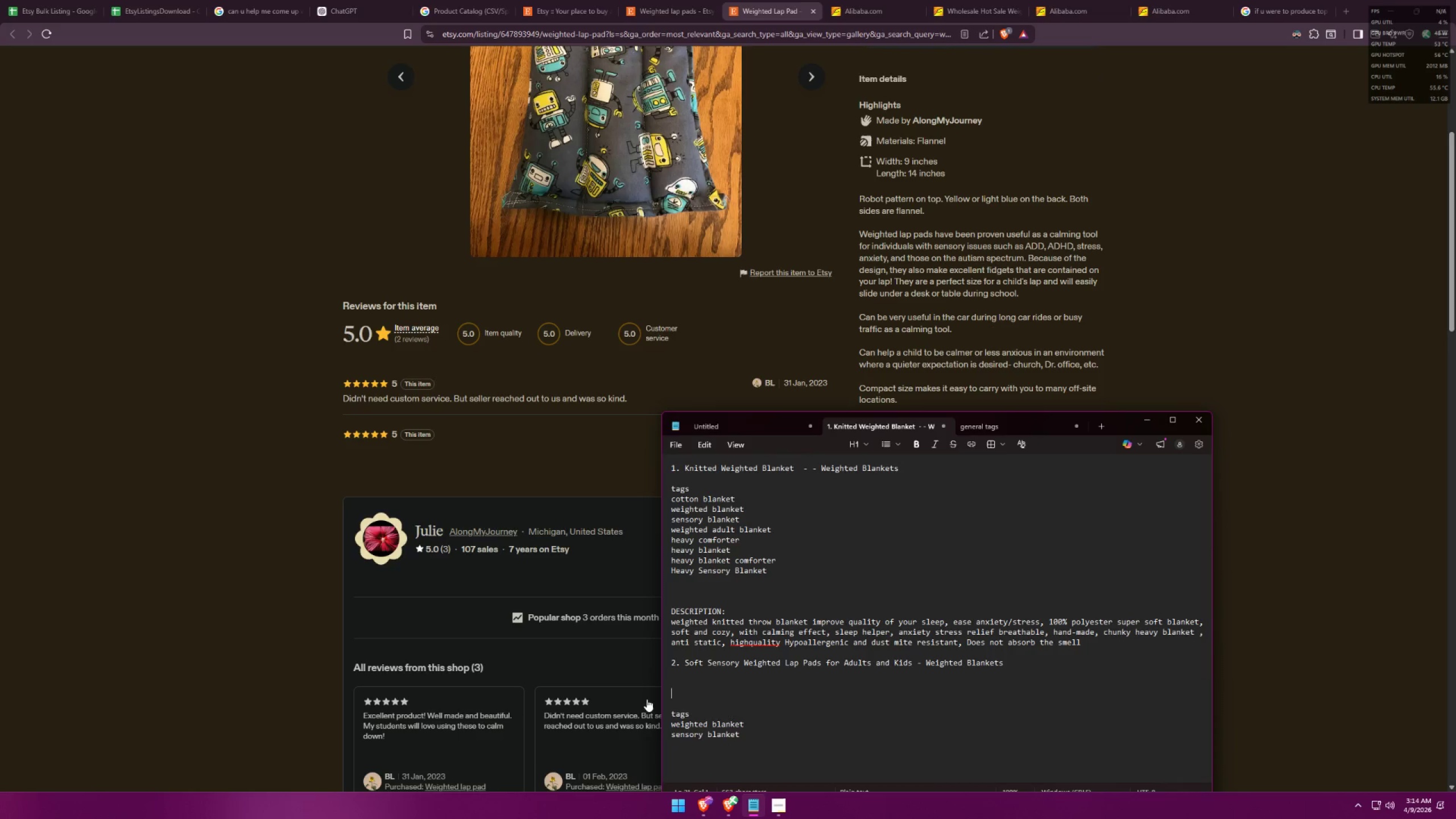 
key(Backspace)
 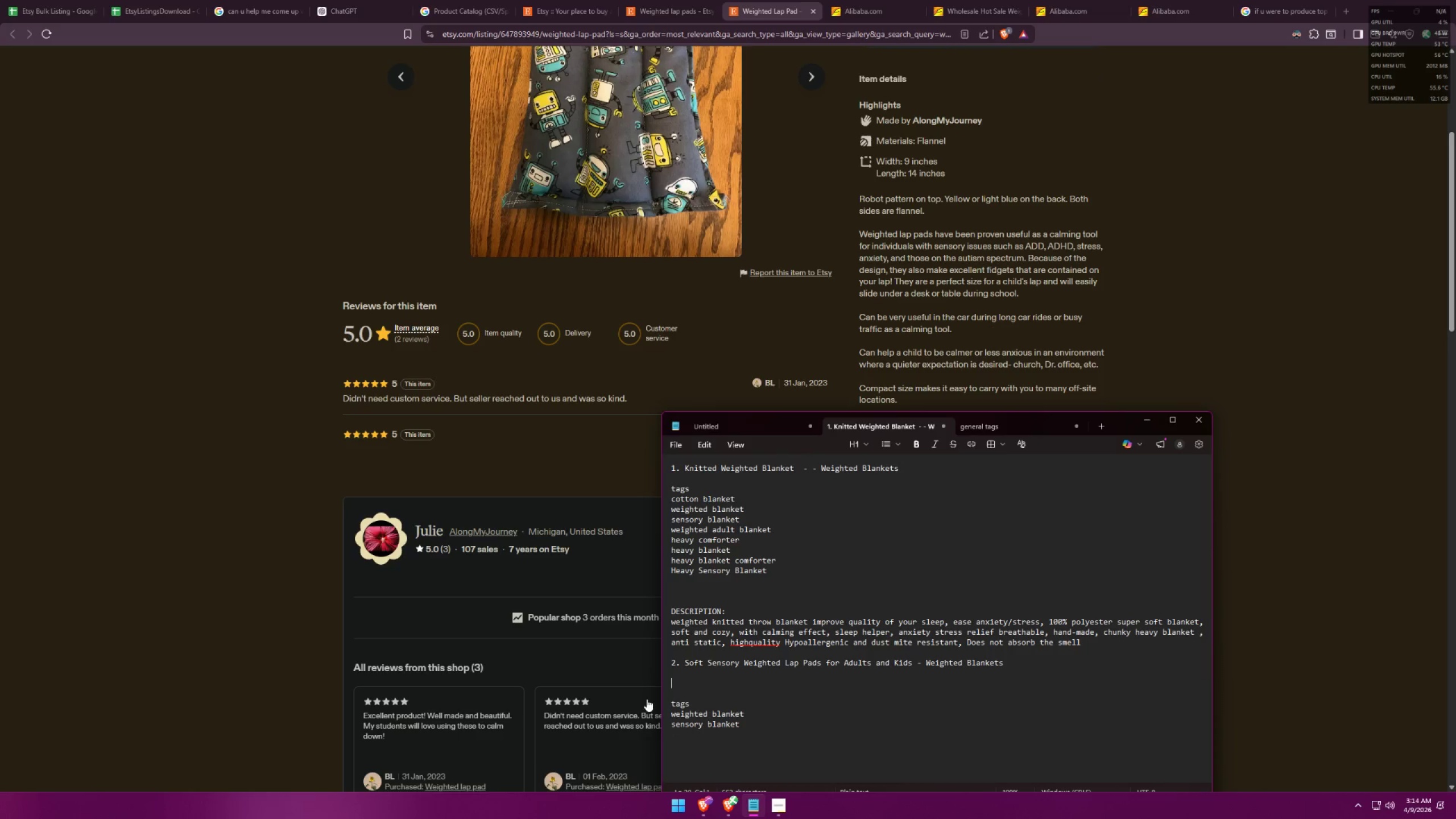 
key(Backspace)
 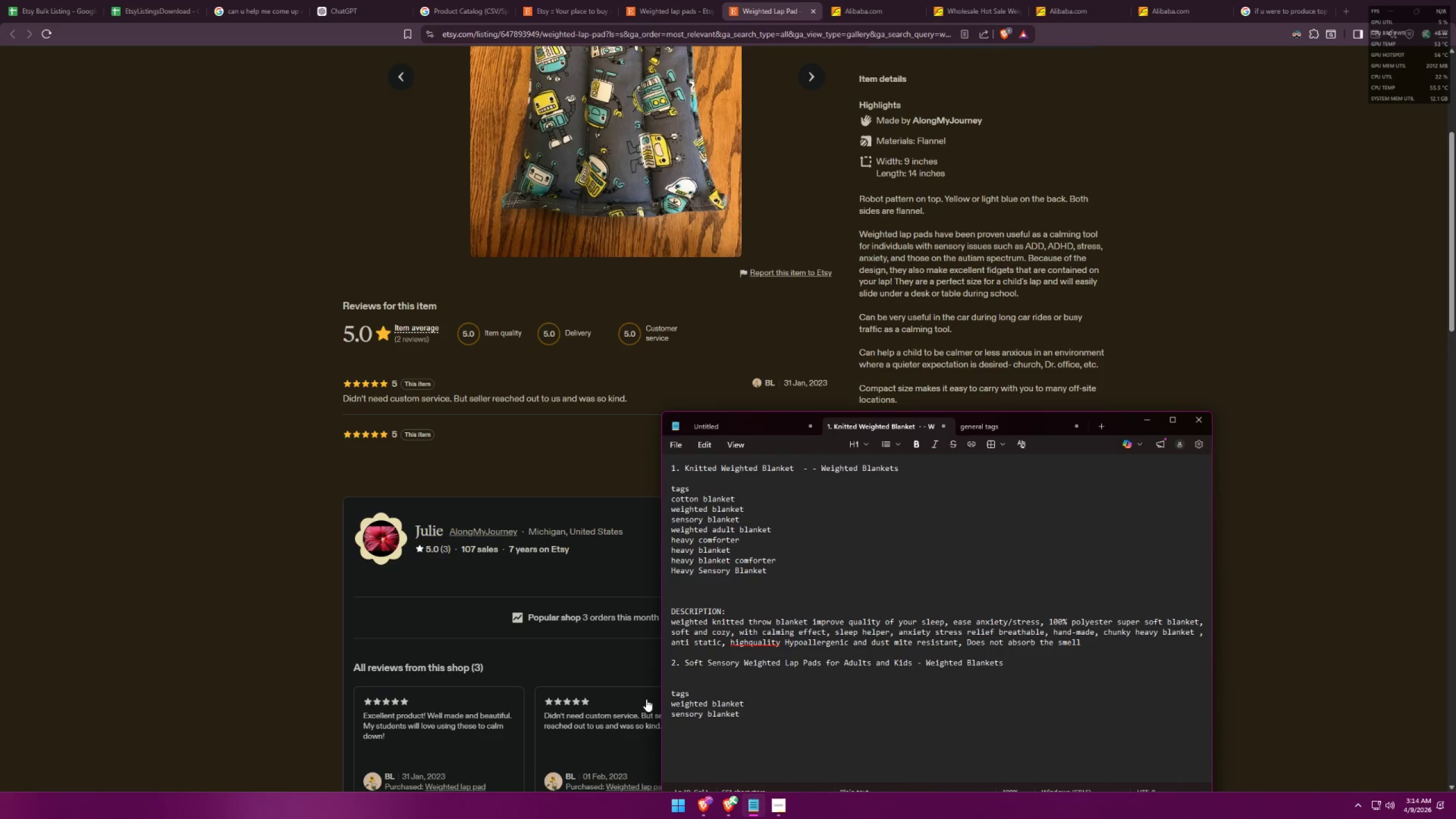 
key(Backspace)
 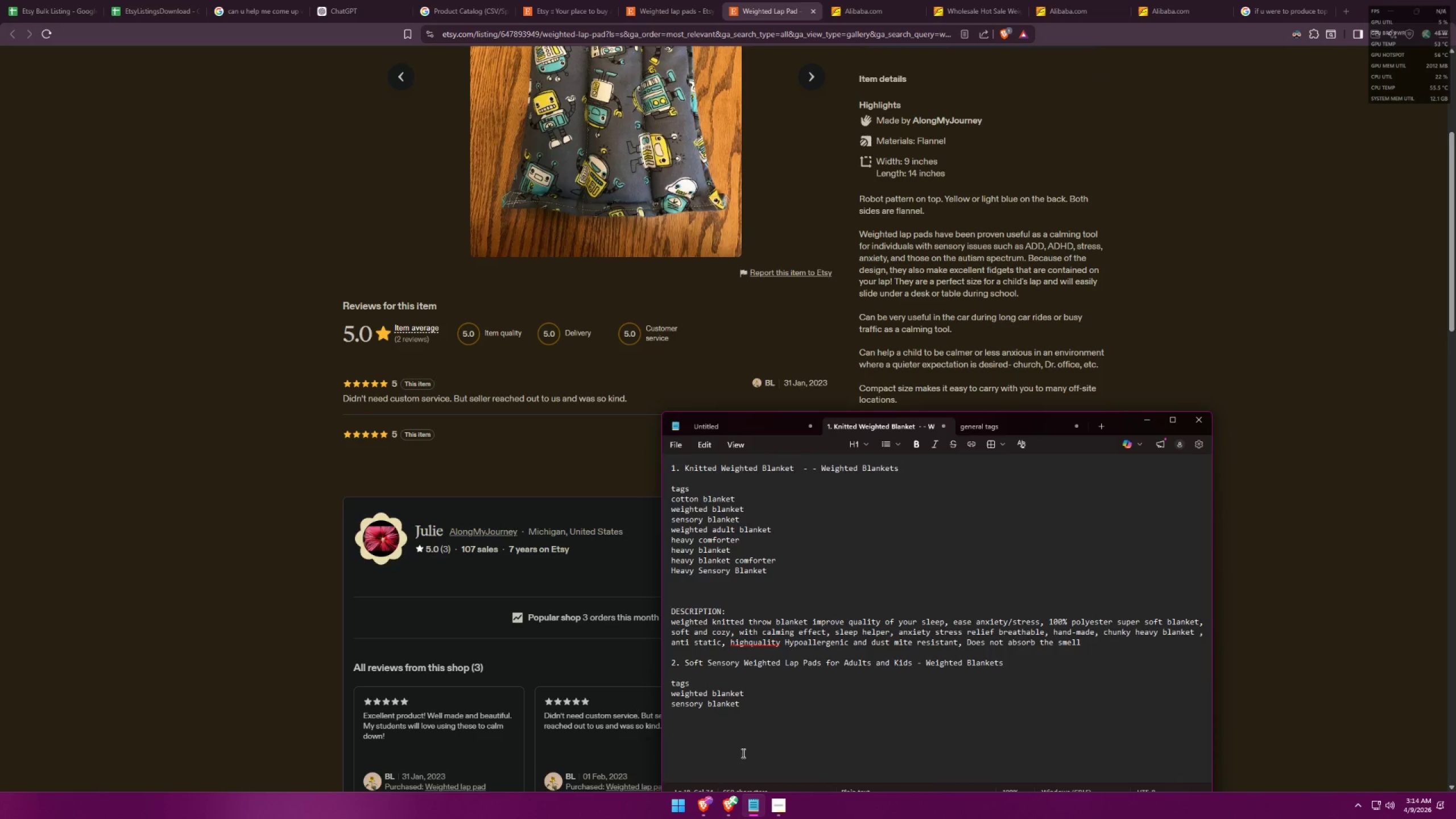 
left_click([776, 698])
 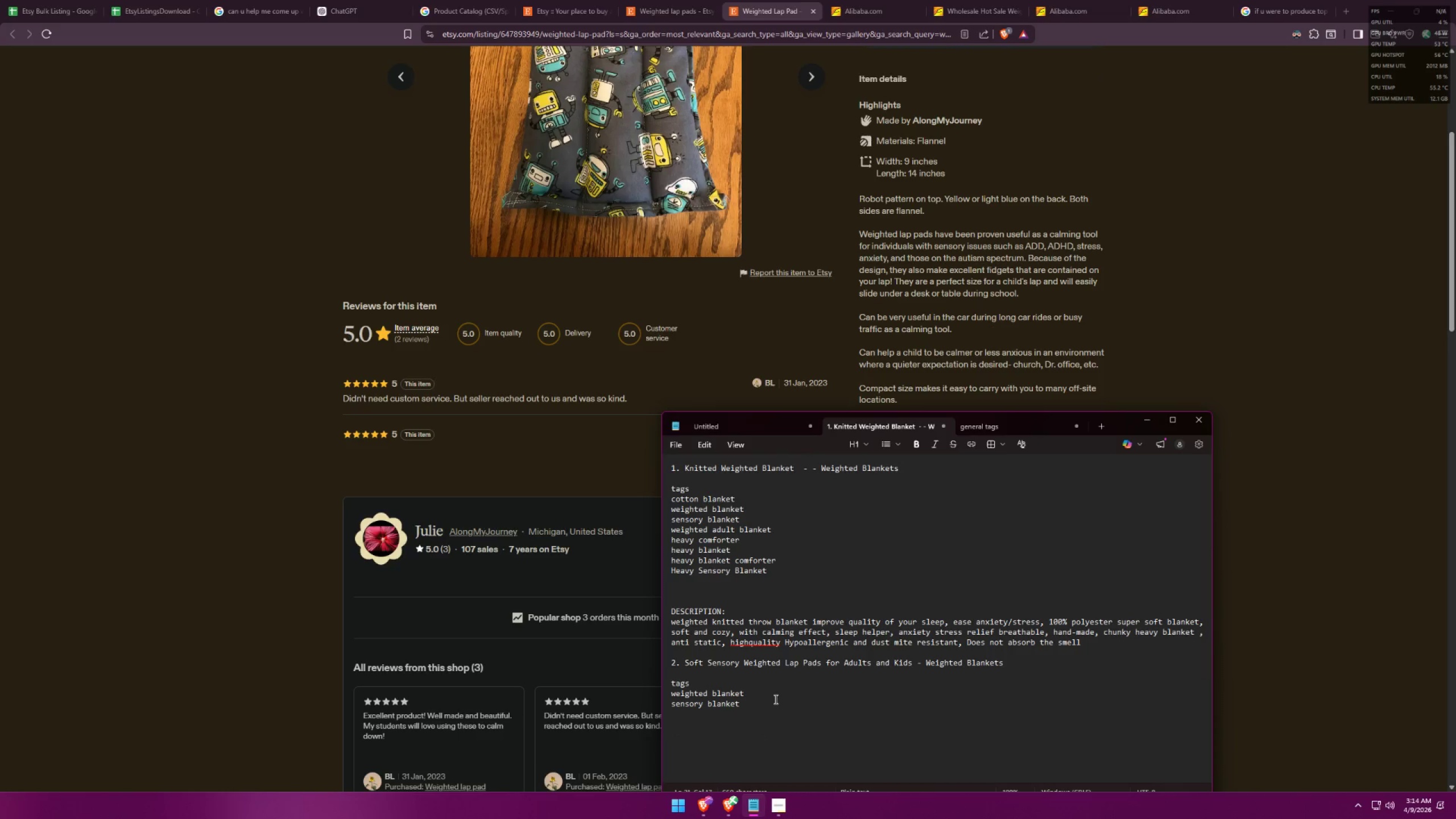 
key(ArrowDown)
 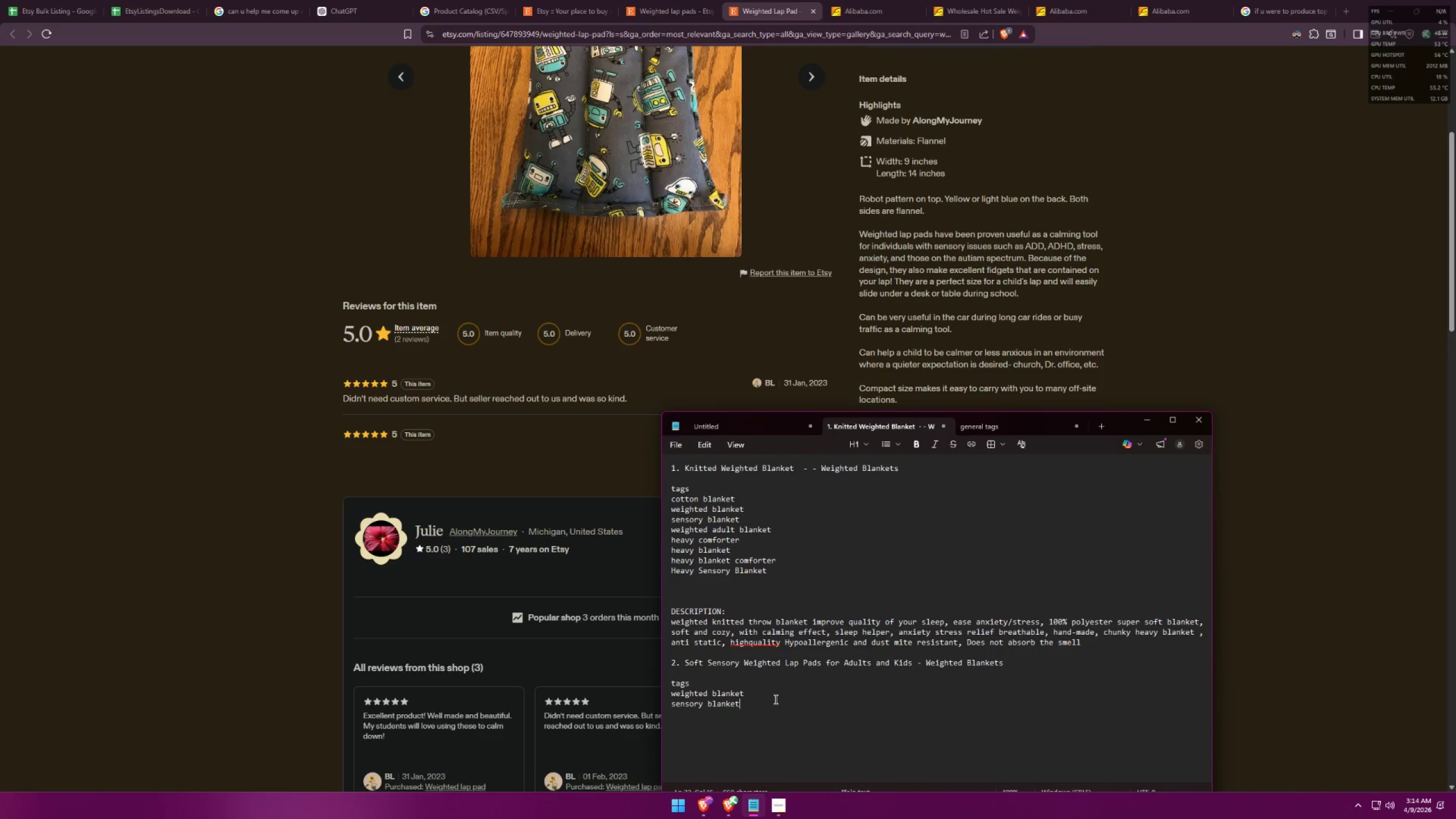 
key(Shift+Enter)
 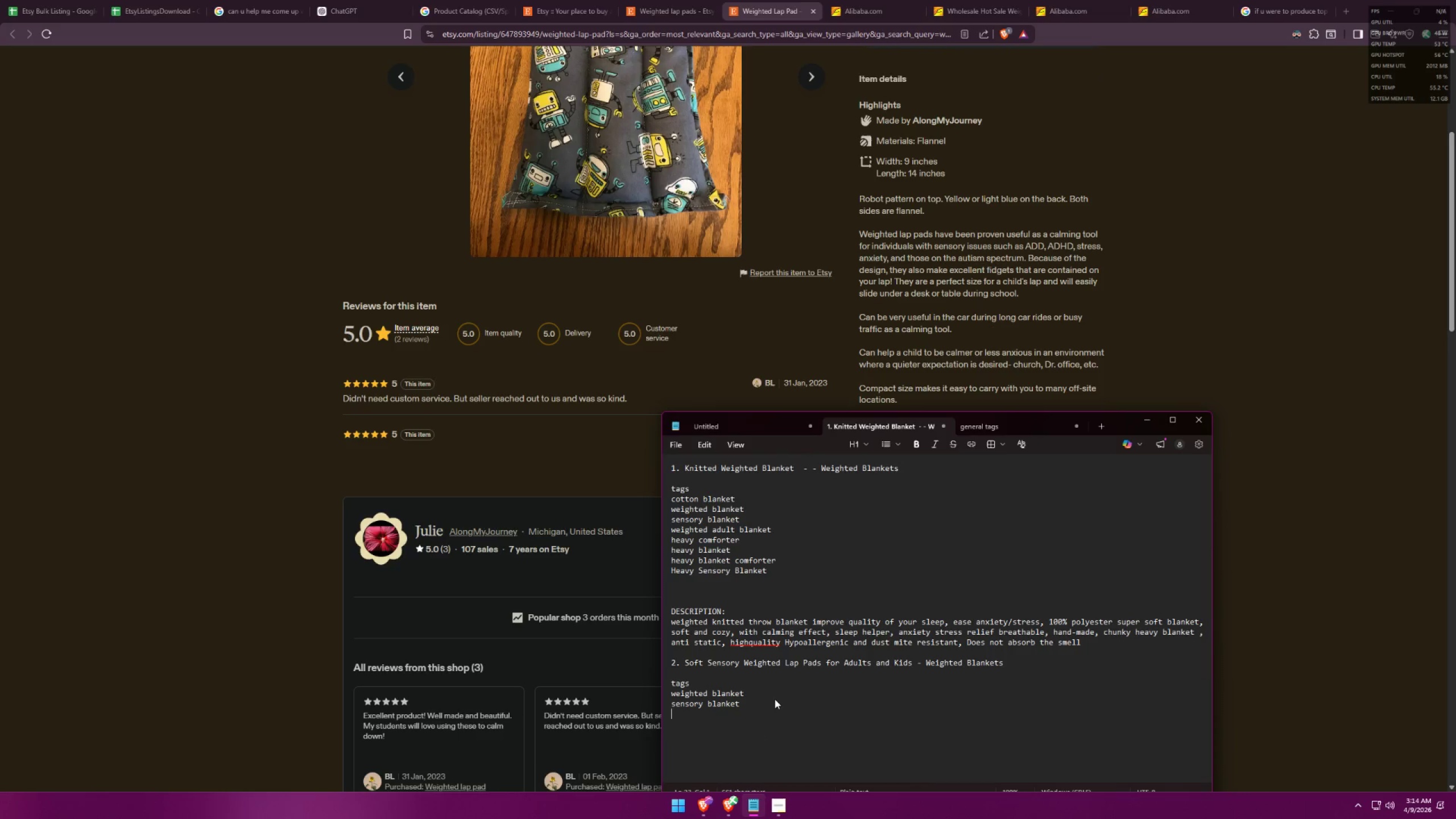 
key(Shift+Enter)
 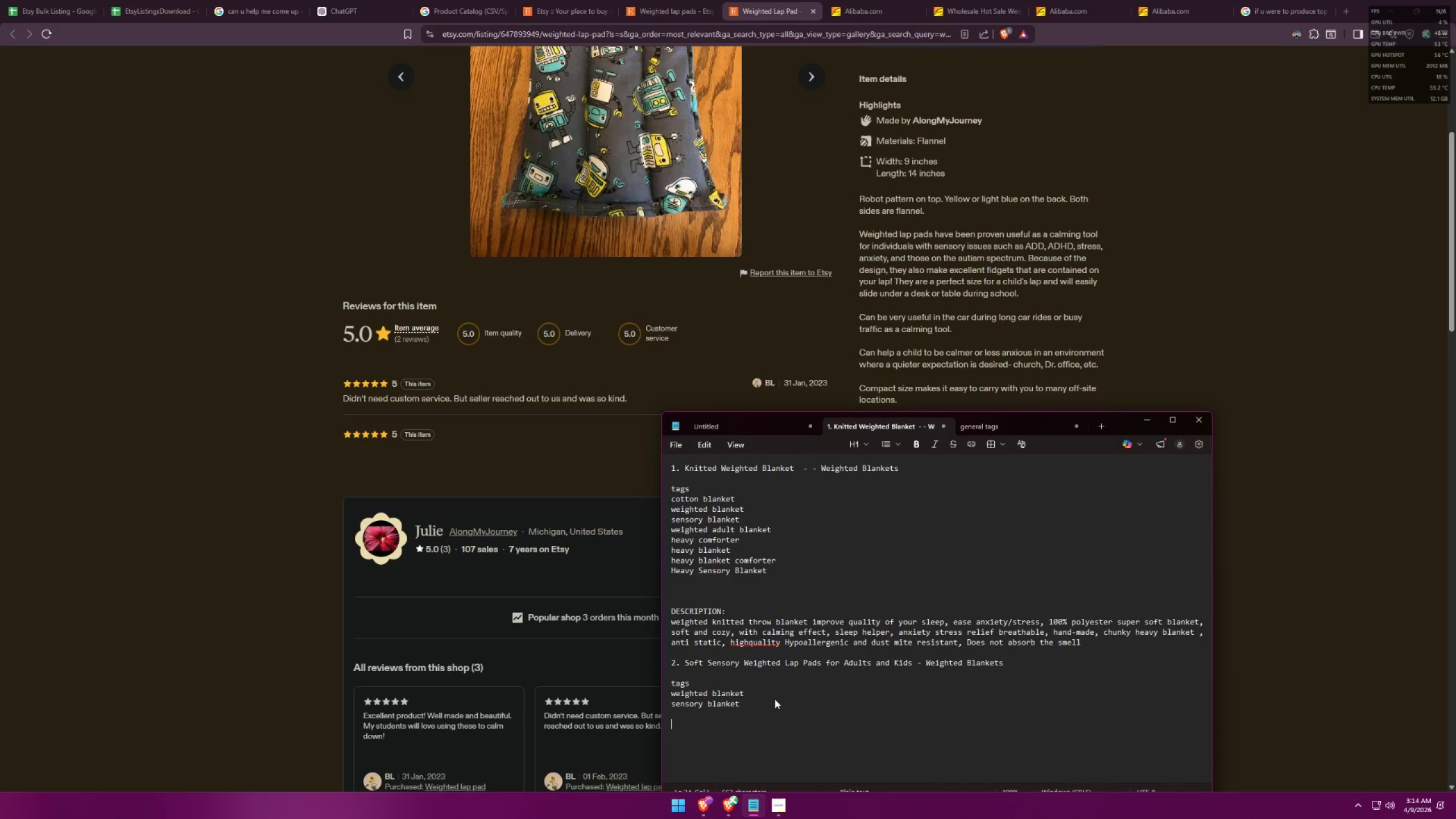 
key(Control+ControlLeft)
 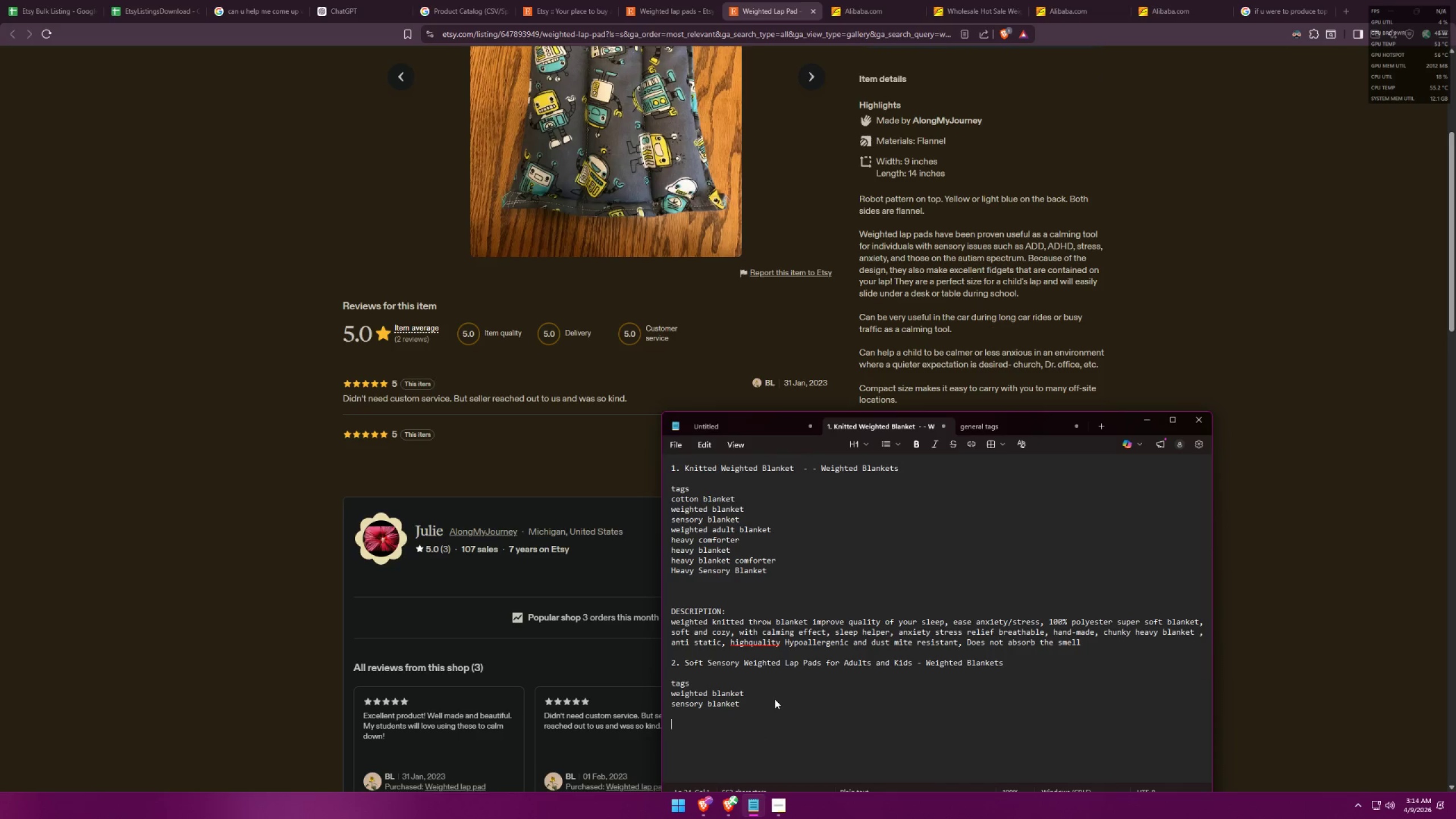 
key(Control+V)
 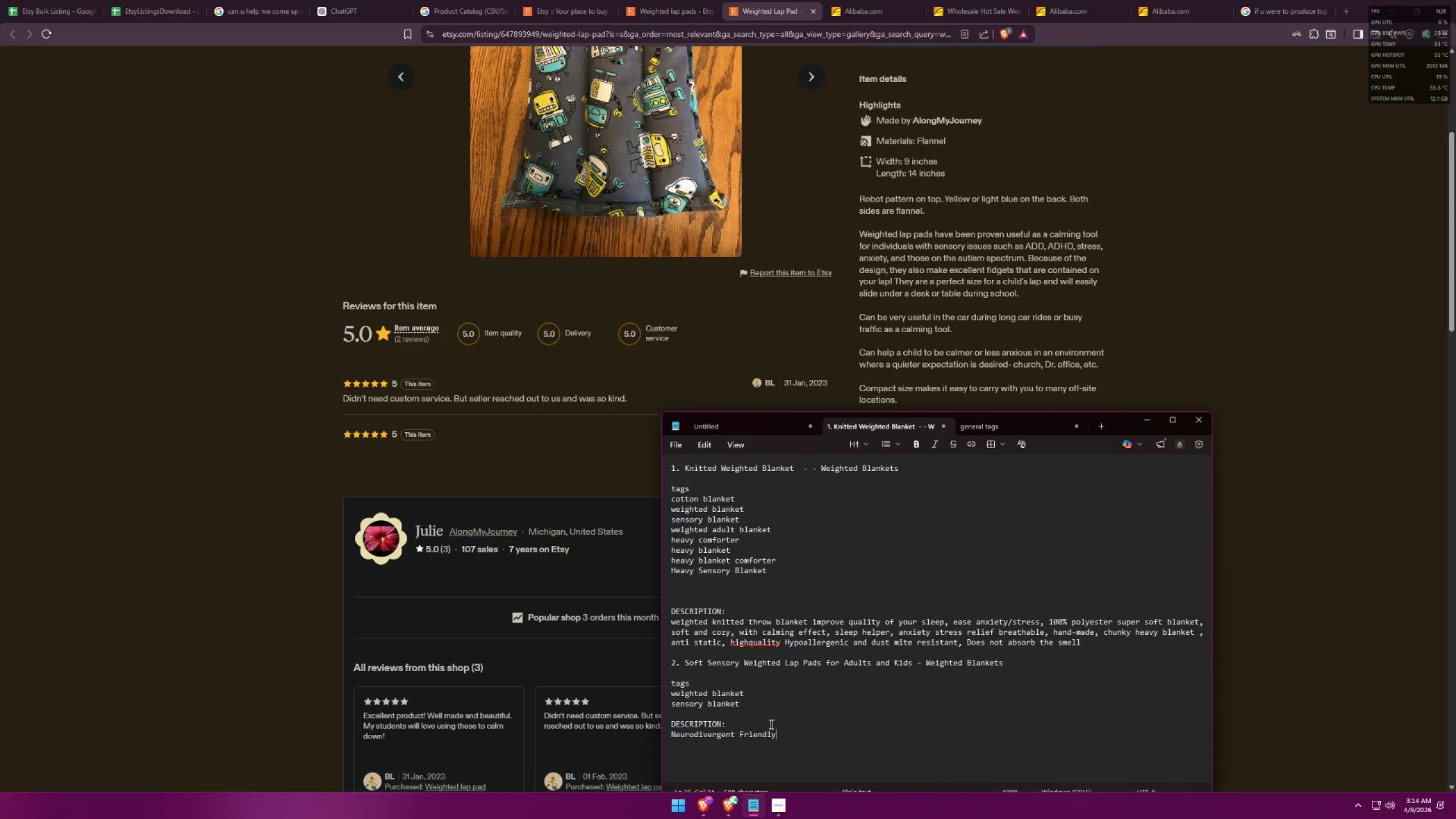 
key(Comma)
 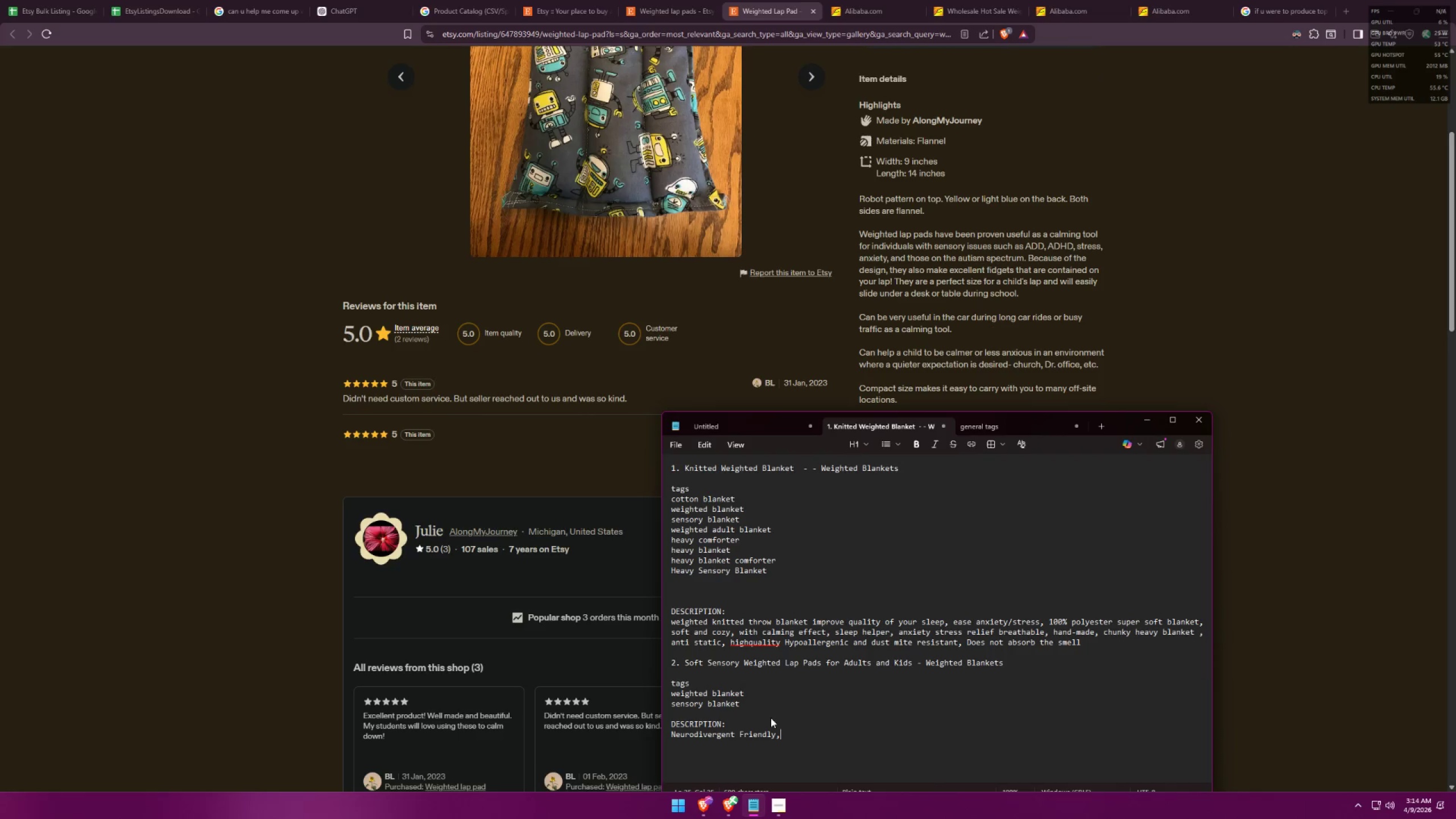 
key(Alt+AltLeft)
 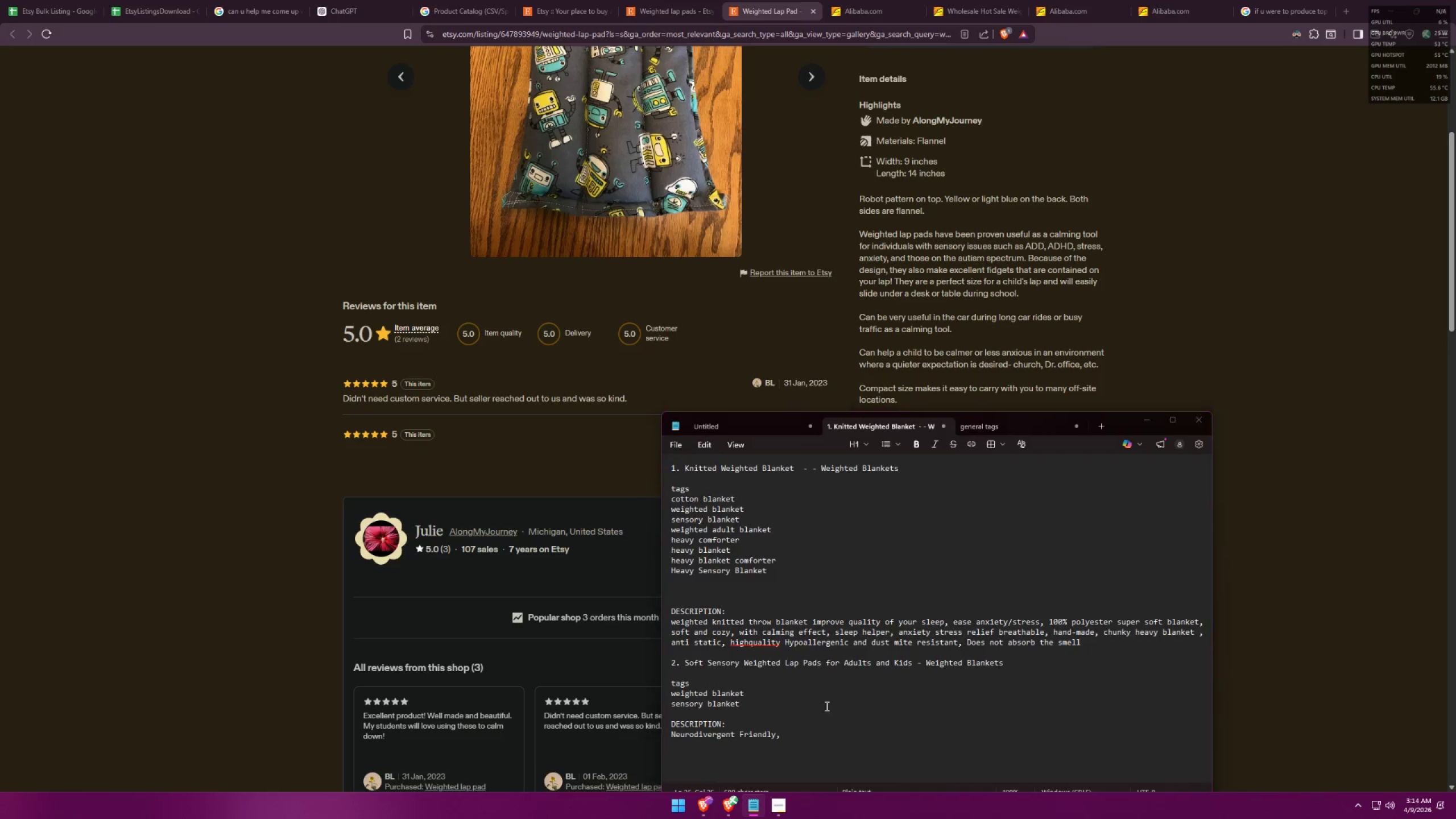 
key(Alt+Tab)
 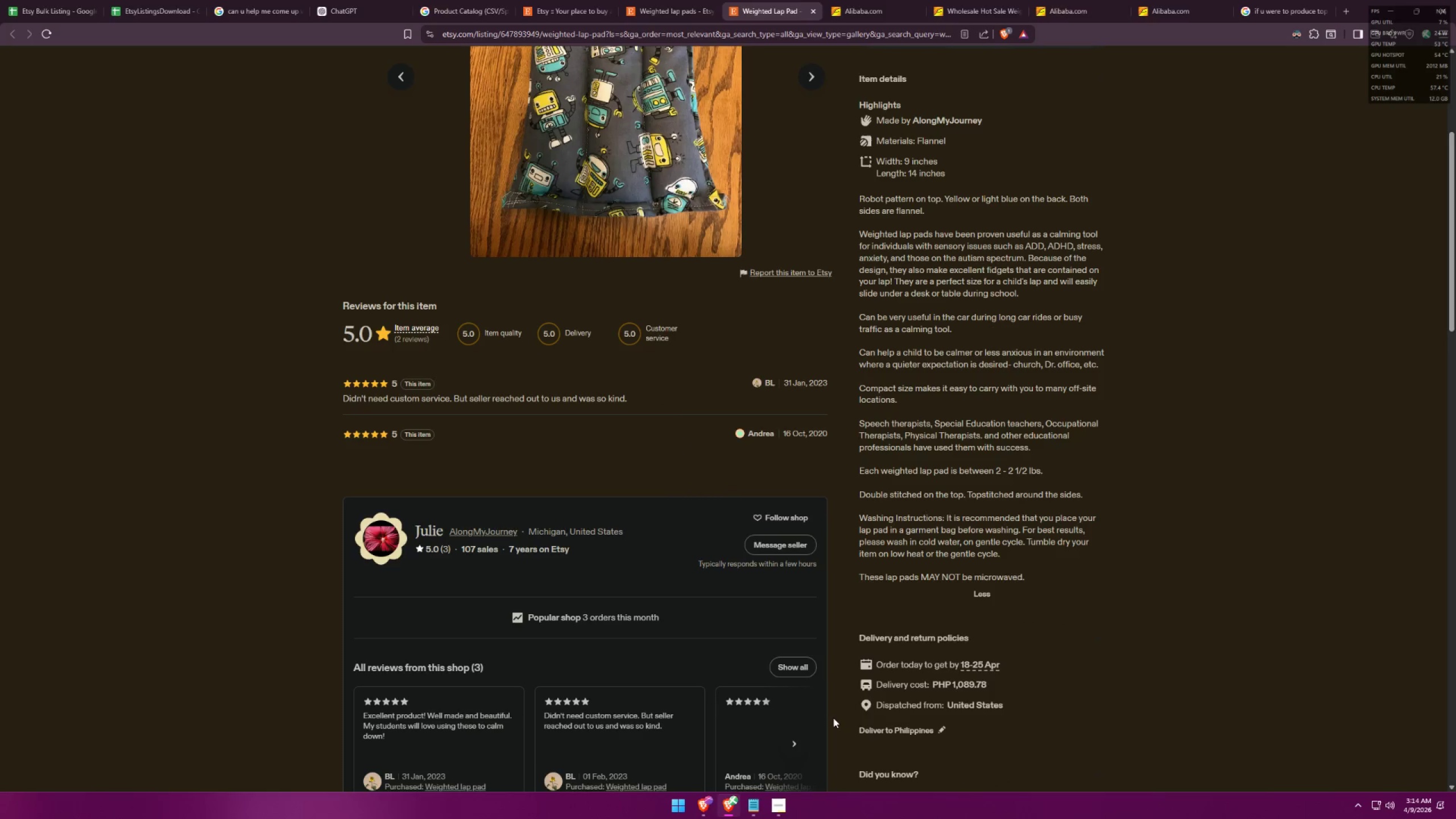 
key(Alt+AltLeft)
 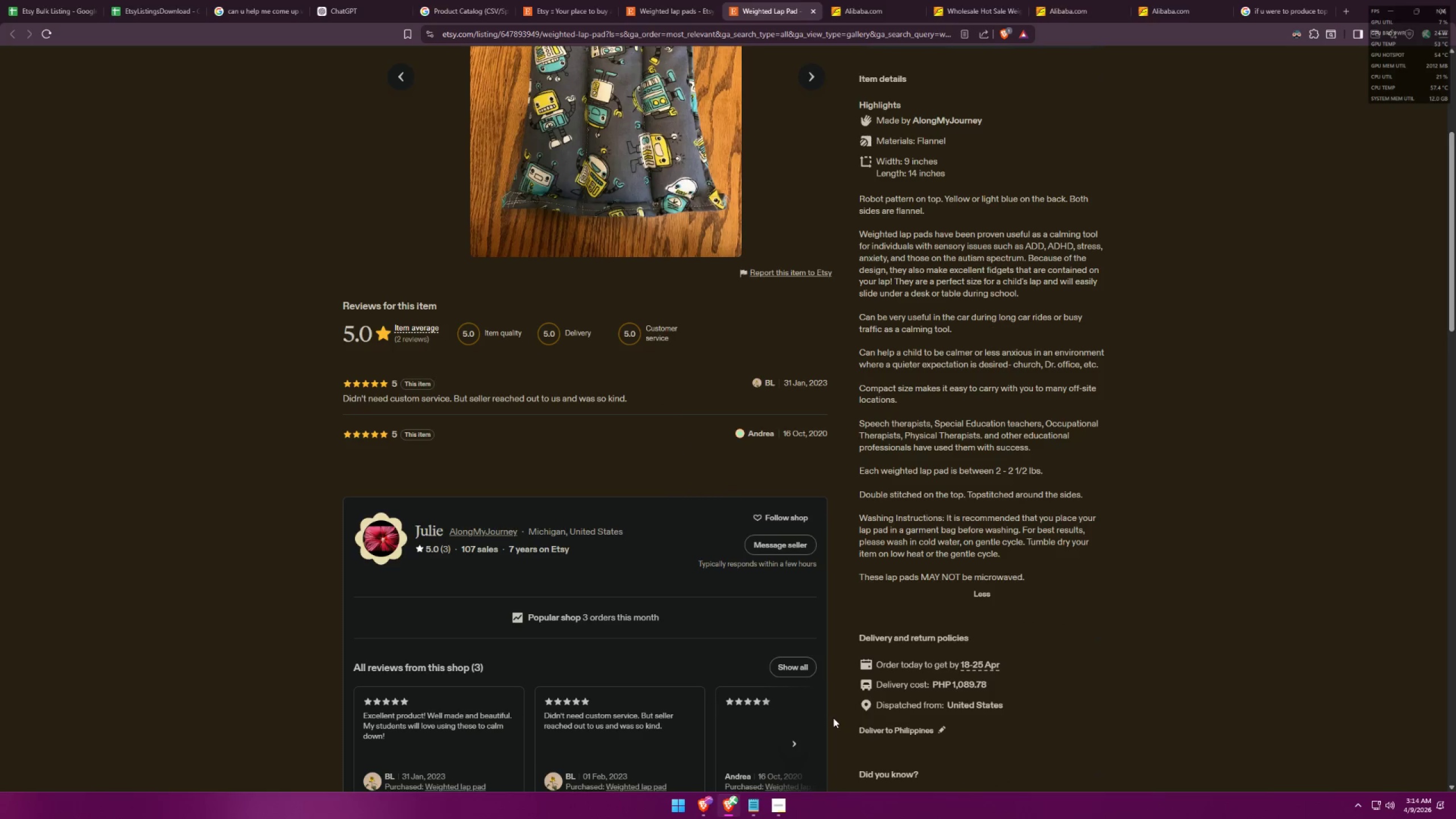 
key(Alt+Tab)
 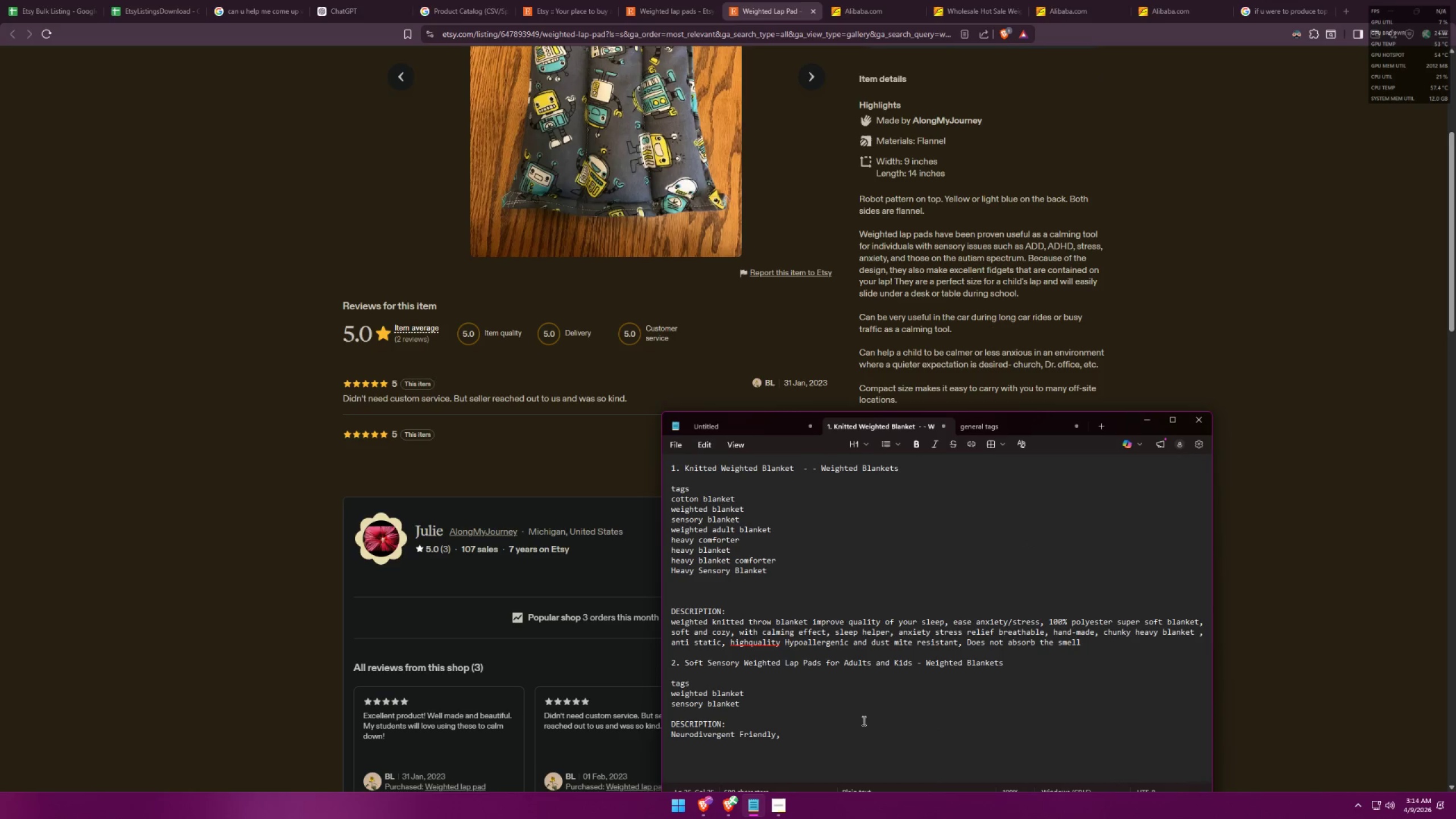 
left_click([837, 730])
 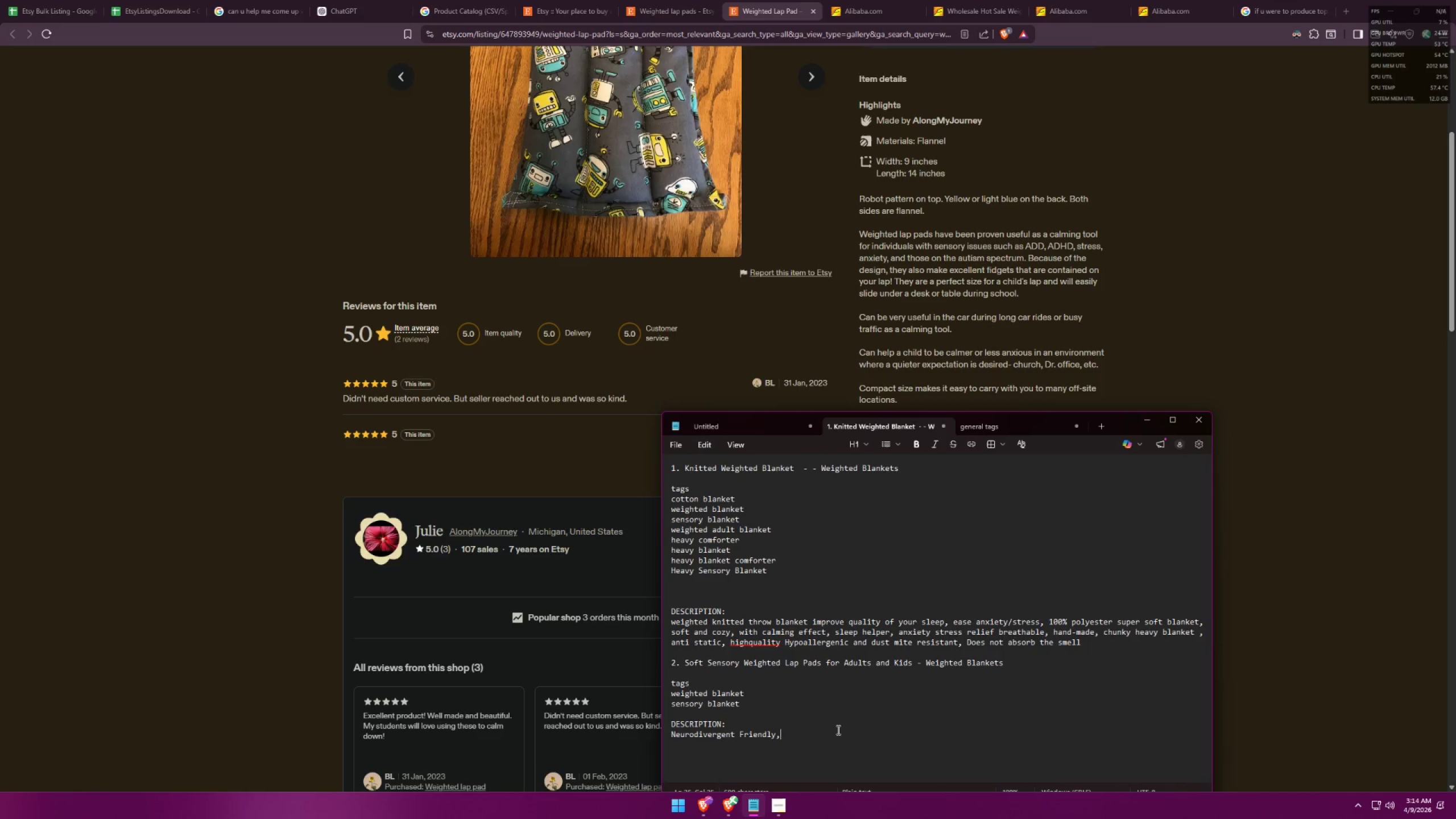 
key(Space)
 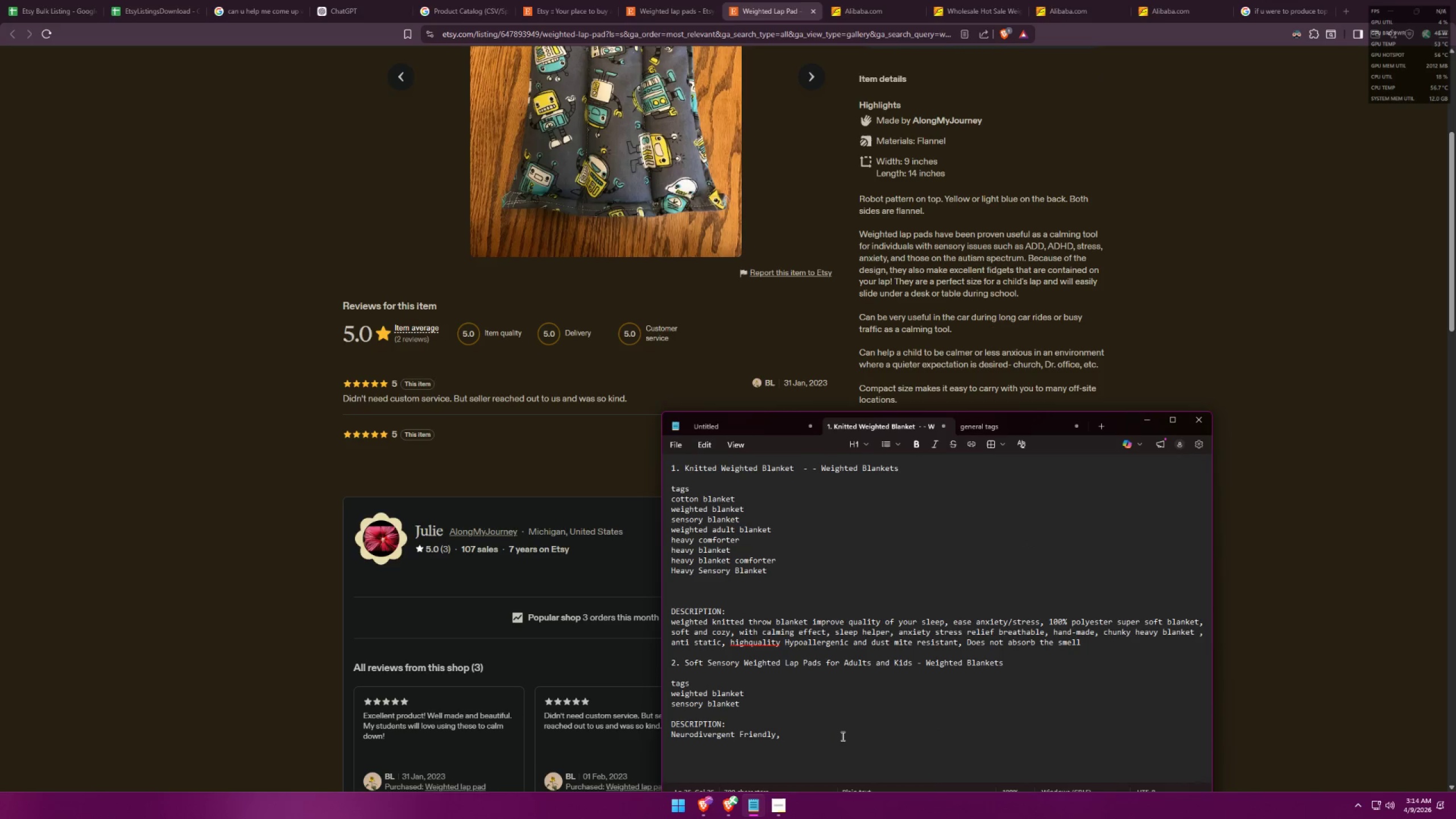 
wait(8.79)
 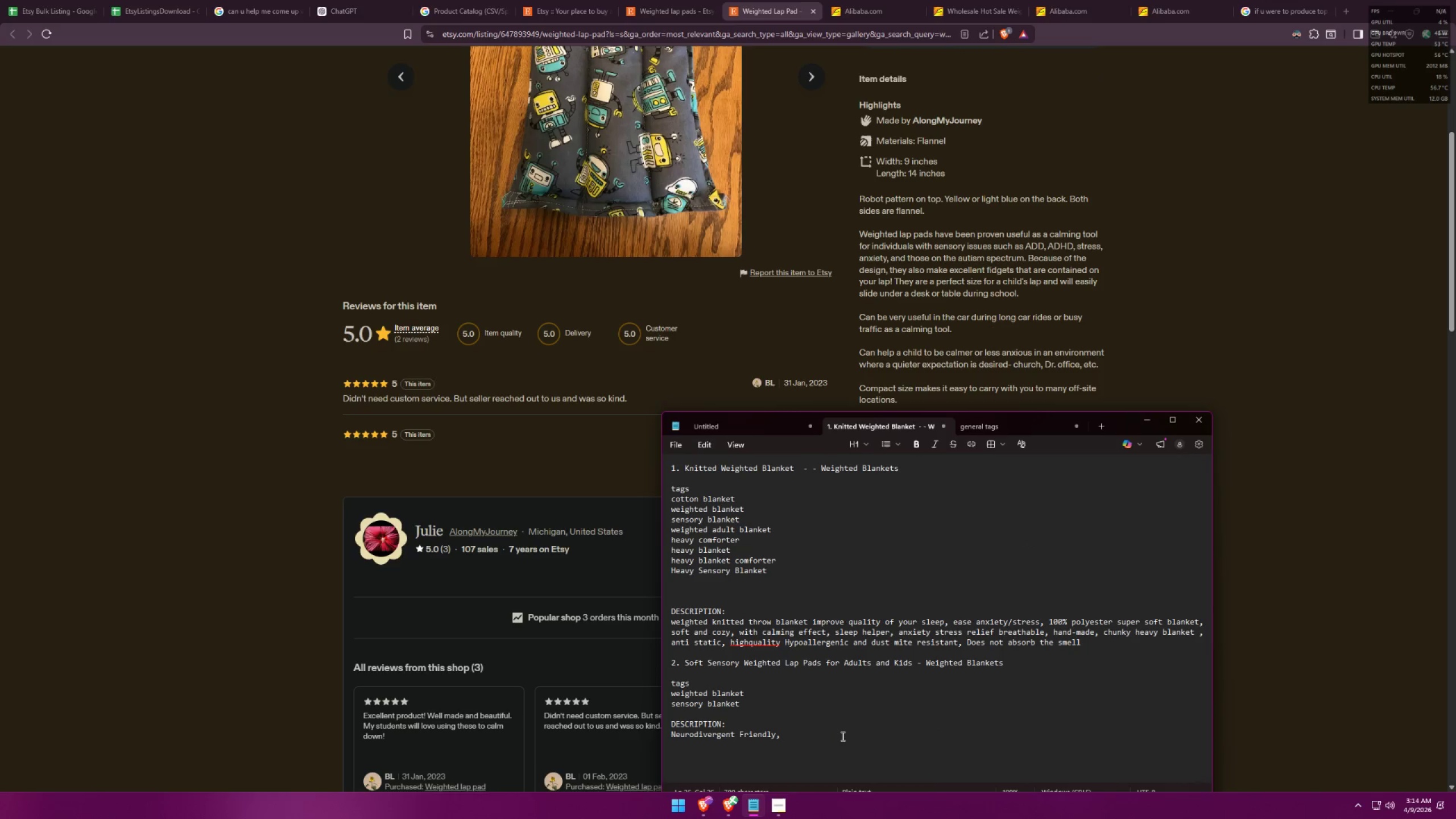 
left_click([1296, 0])
 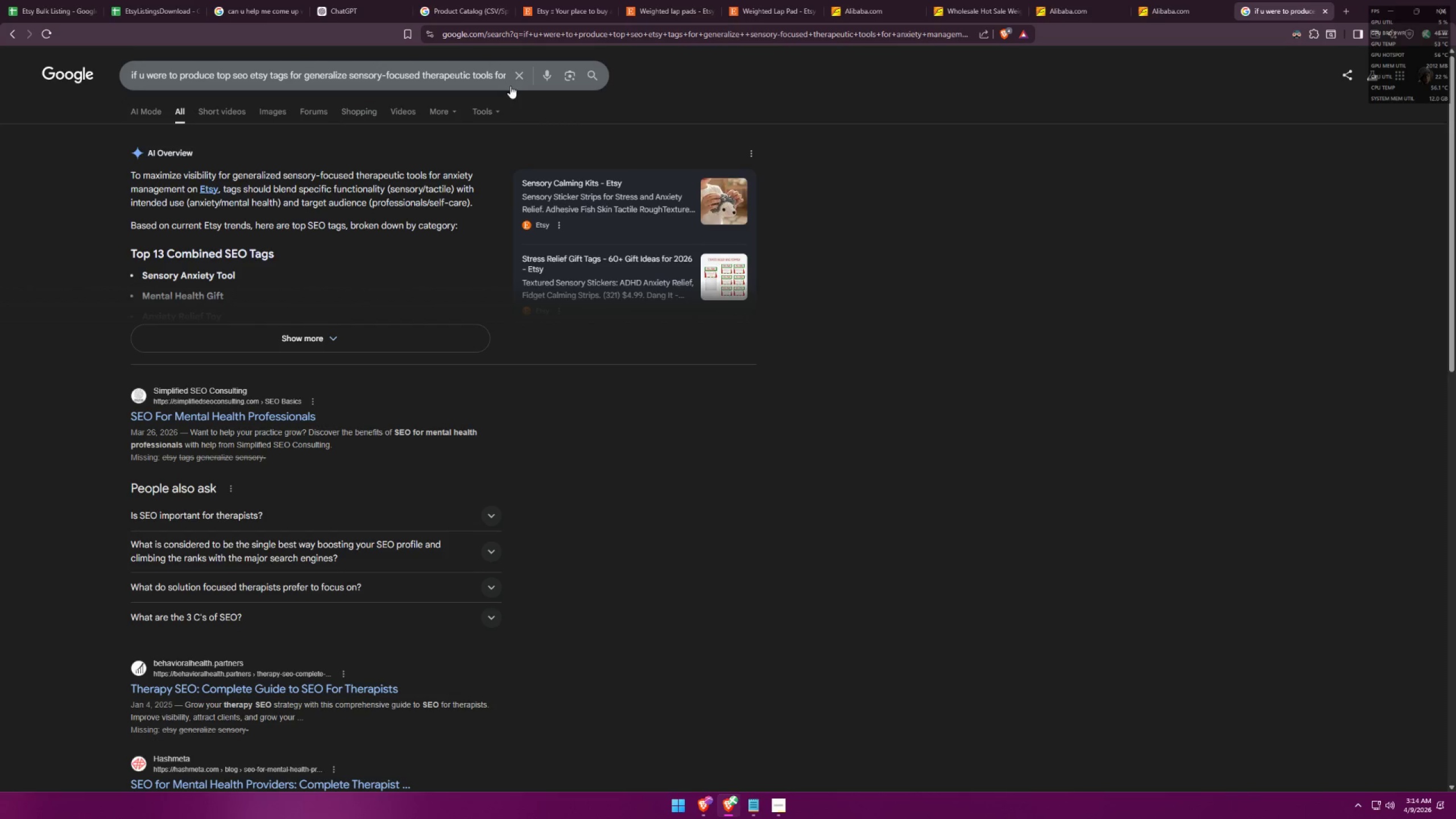 
left_click([522, 81])
 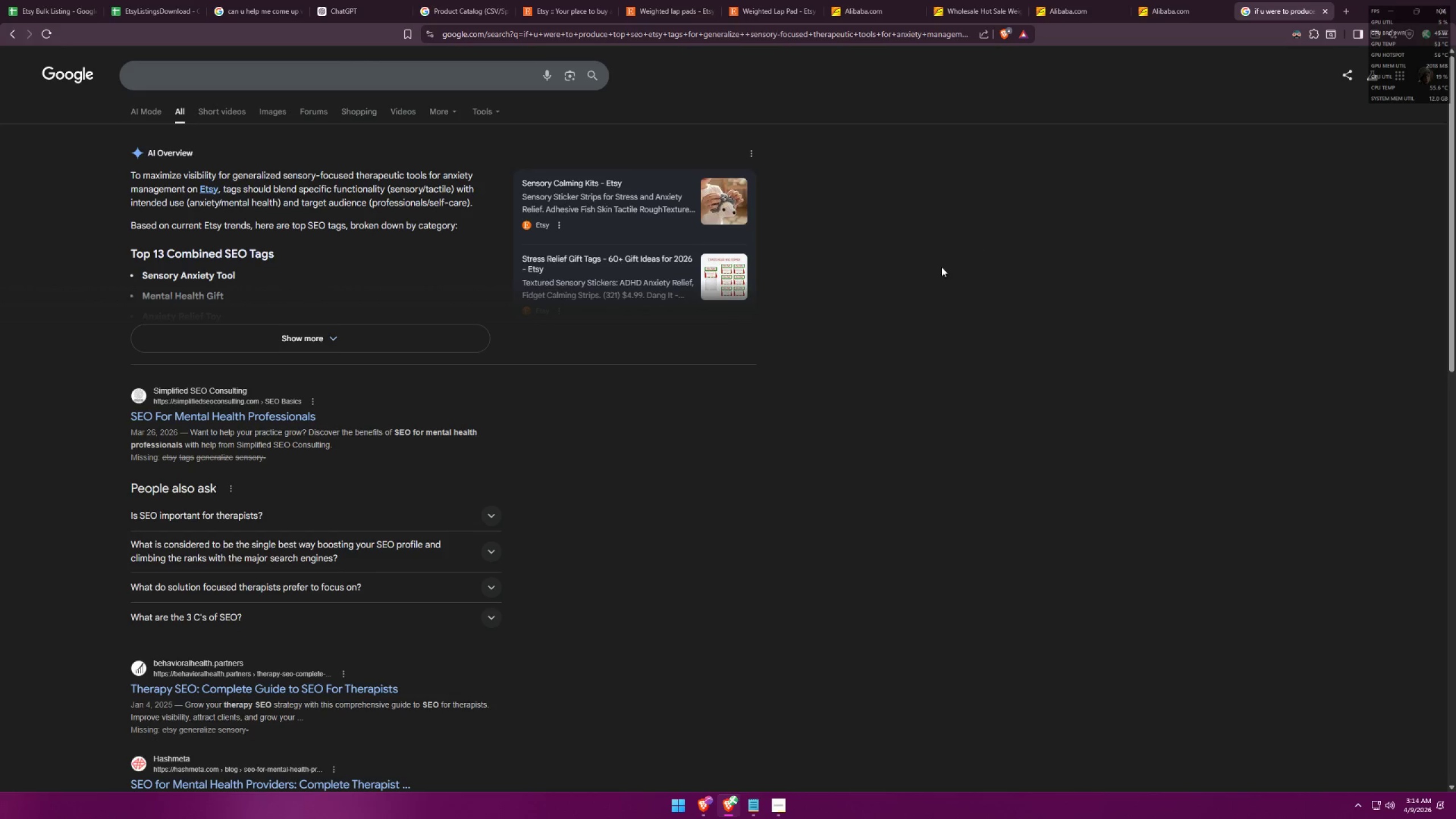 
double_click([383, 345])
 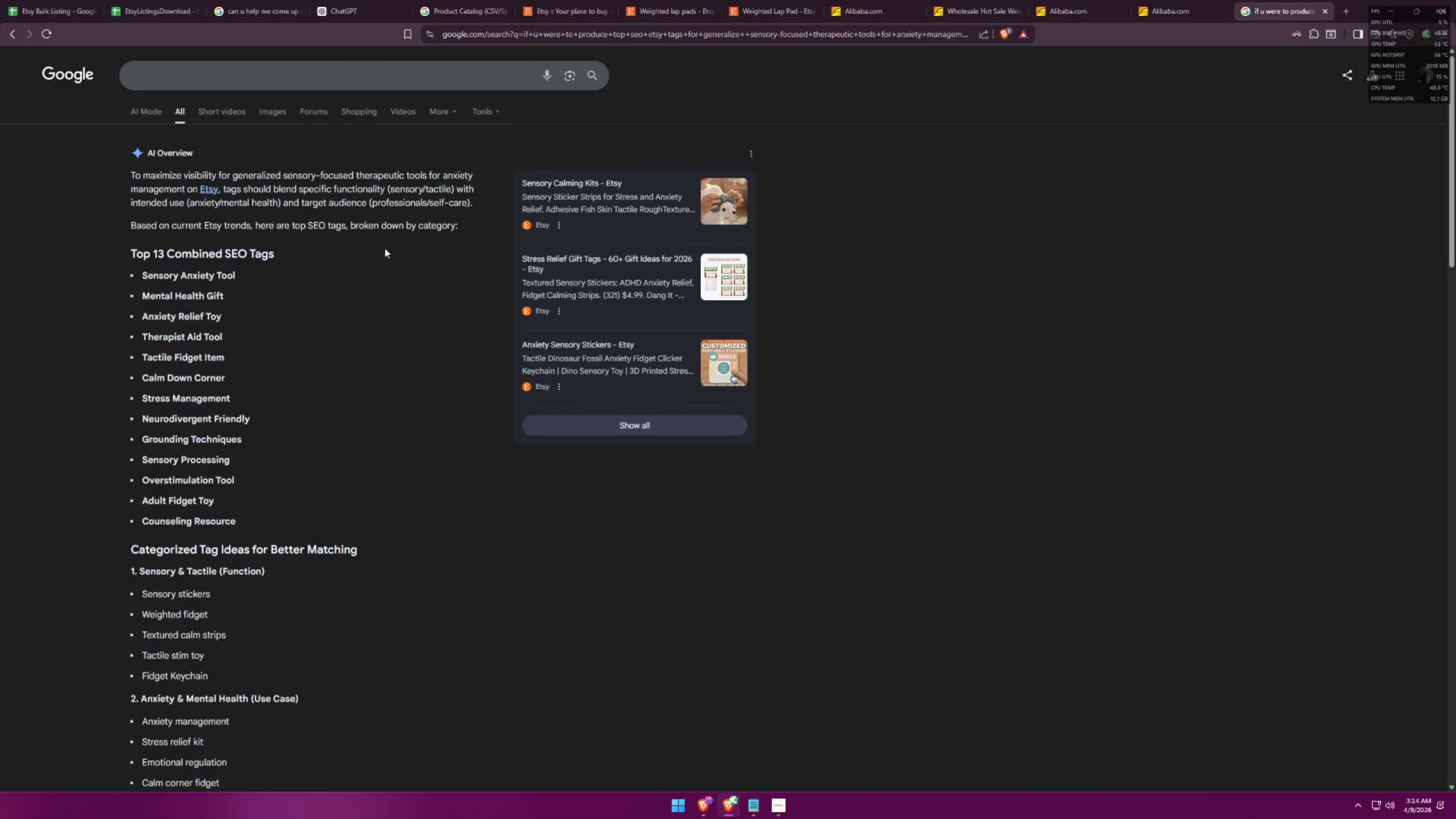 
left_click([612, 122])
 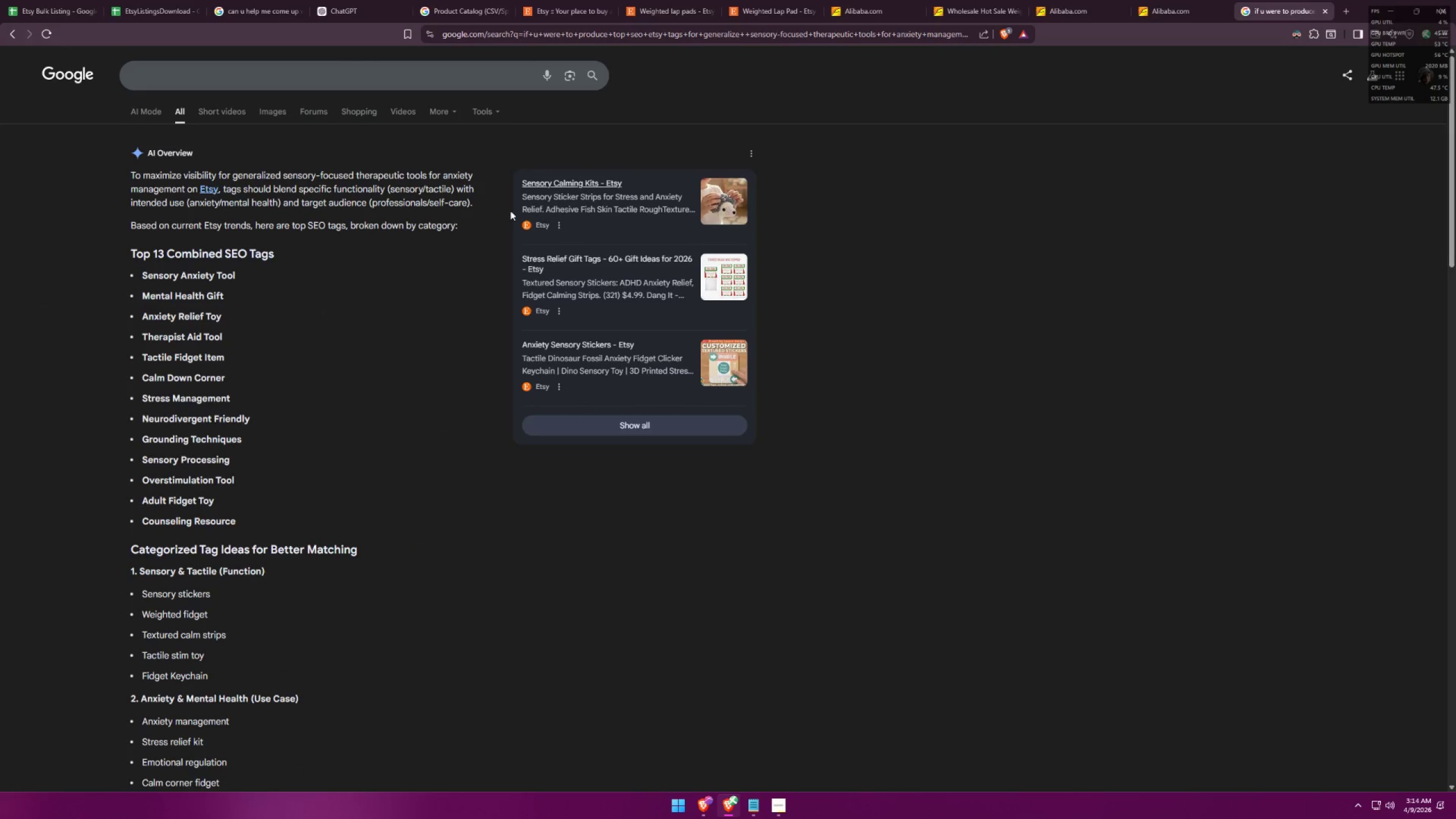 
scroll: coordinate [468, 450], scroll_direction: down, amount: 9.0
 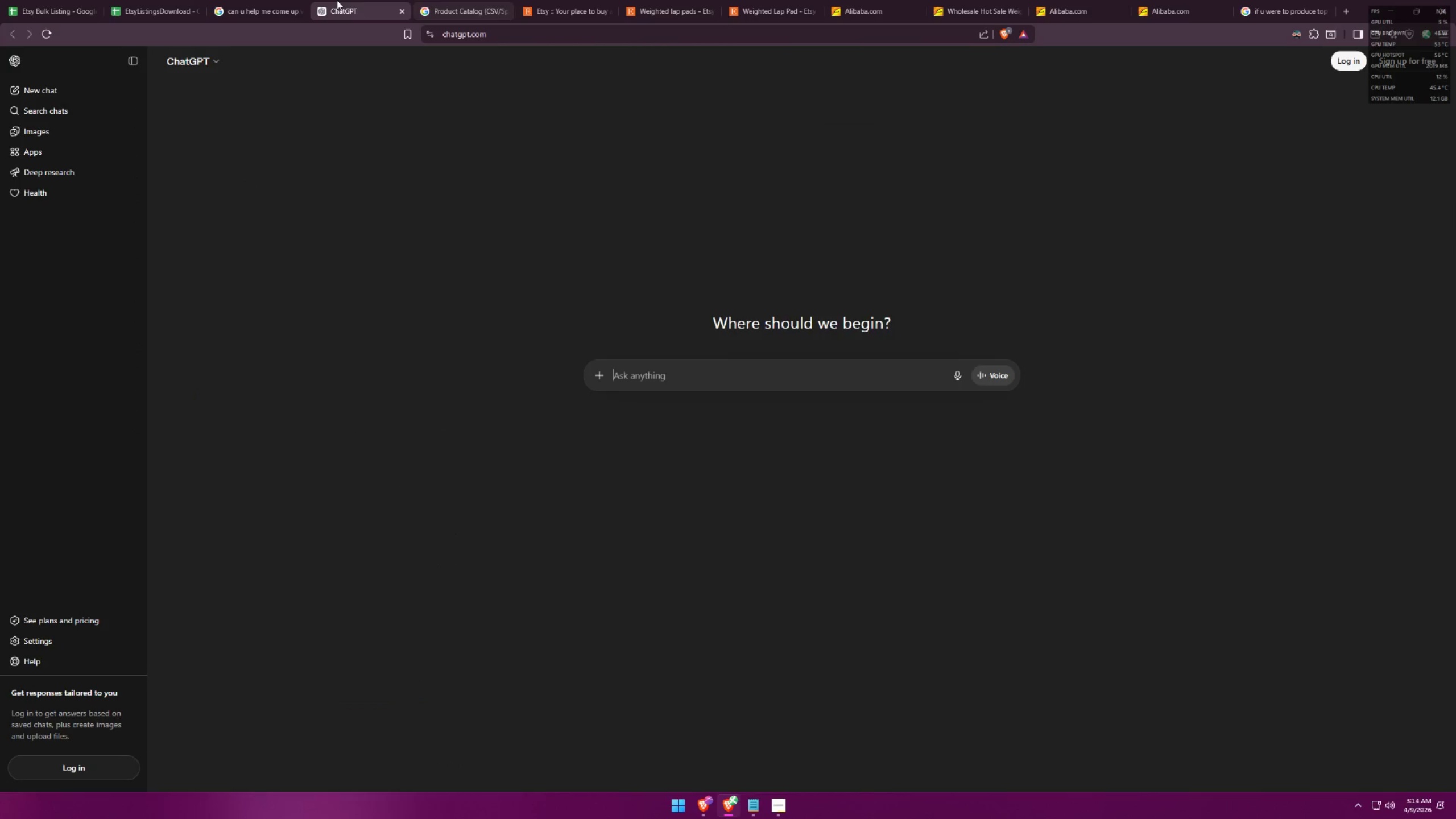 
double_click([268, 0])
 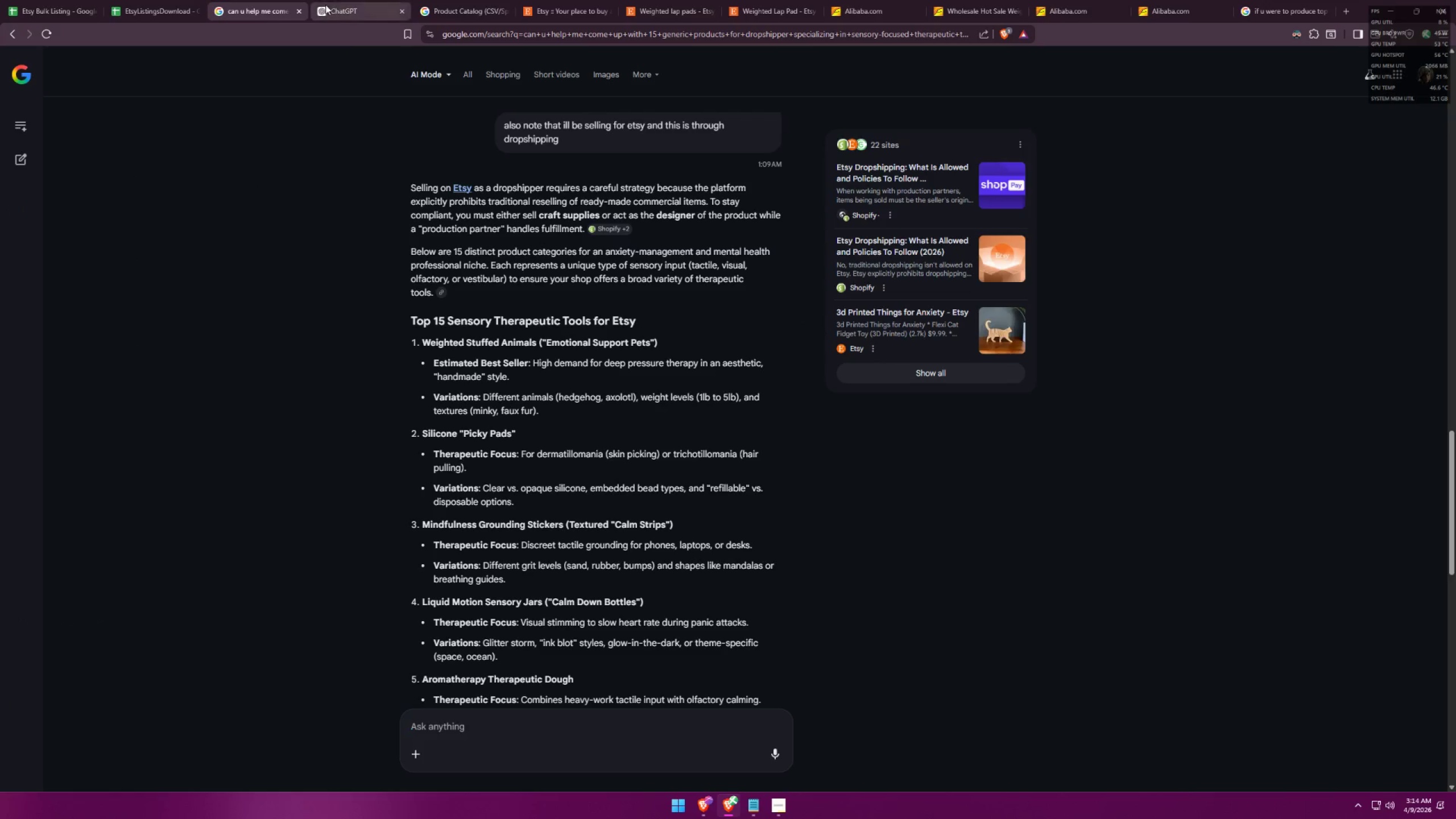 
scroll: coordinate [540, 497], scroll_direction: down, amount: 12.0
 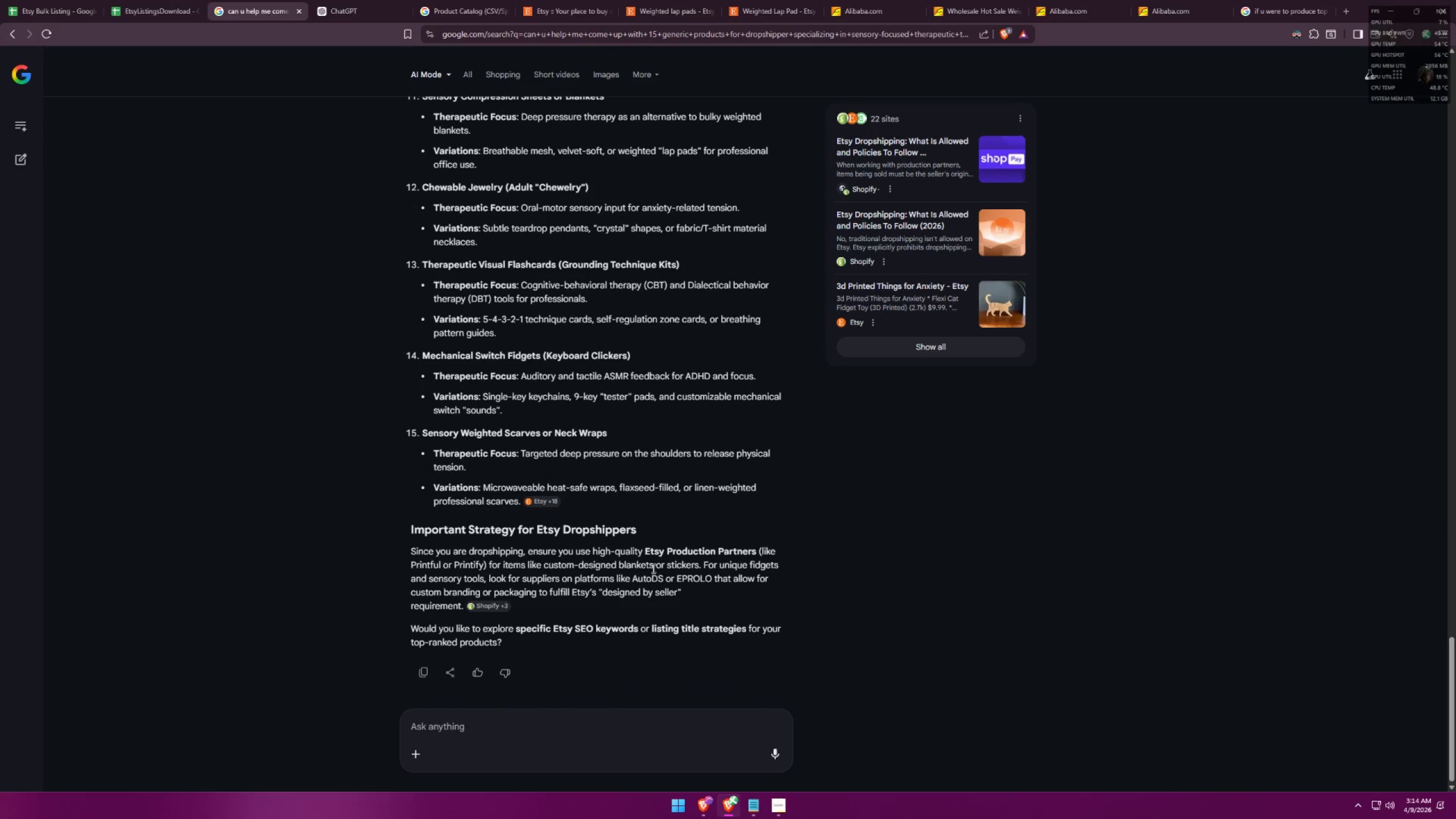 
scroll: coordinate [521, 241], scroll_direction: up, amount: 9.0
 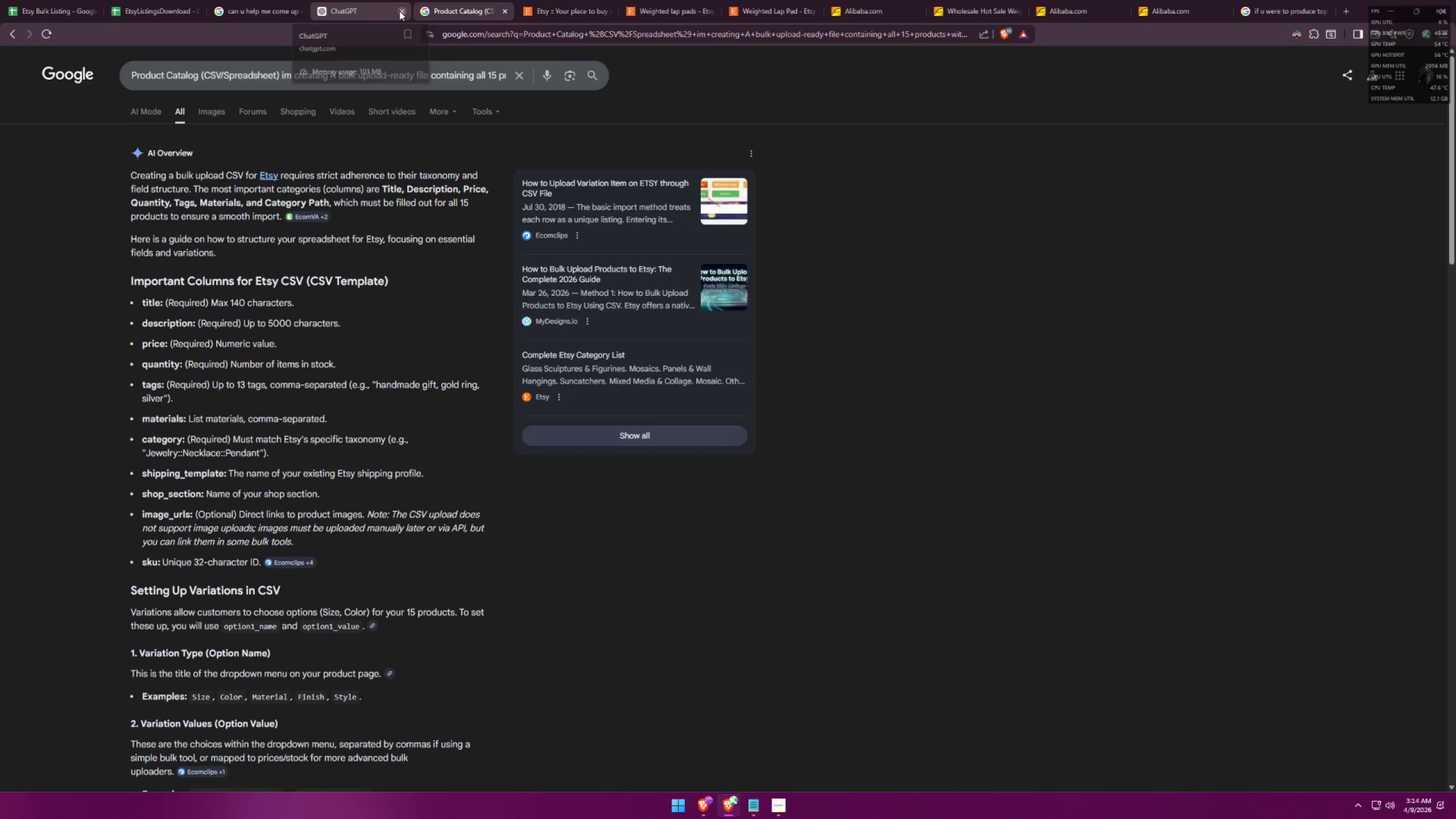 
left_click([399, 11])
 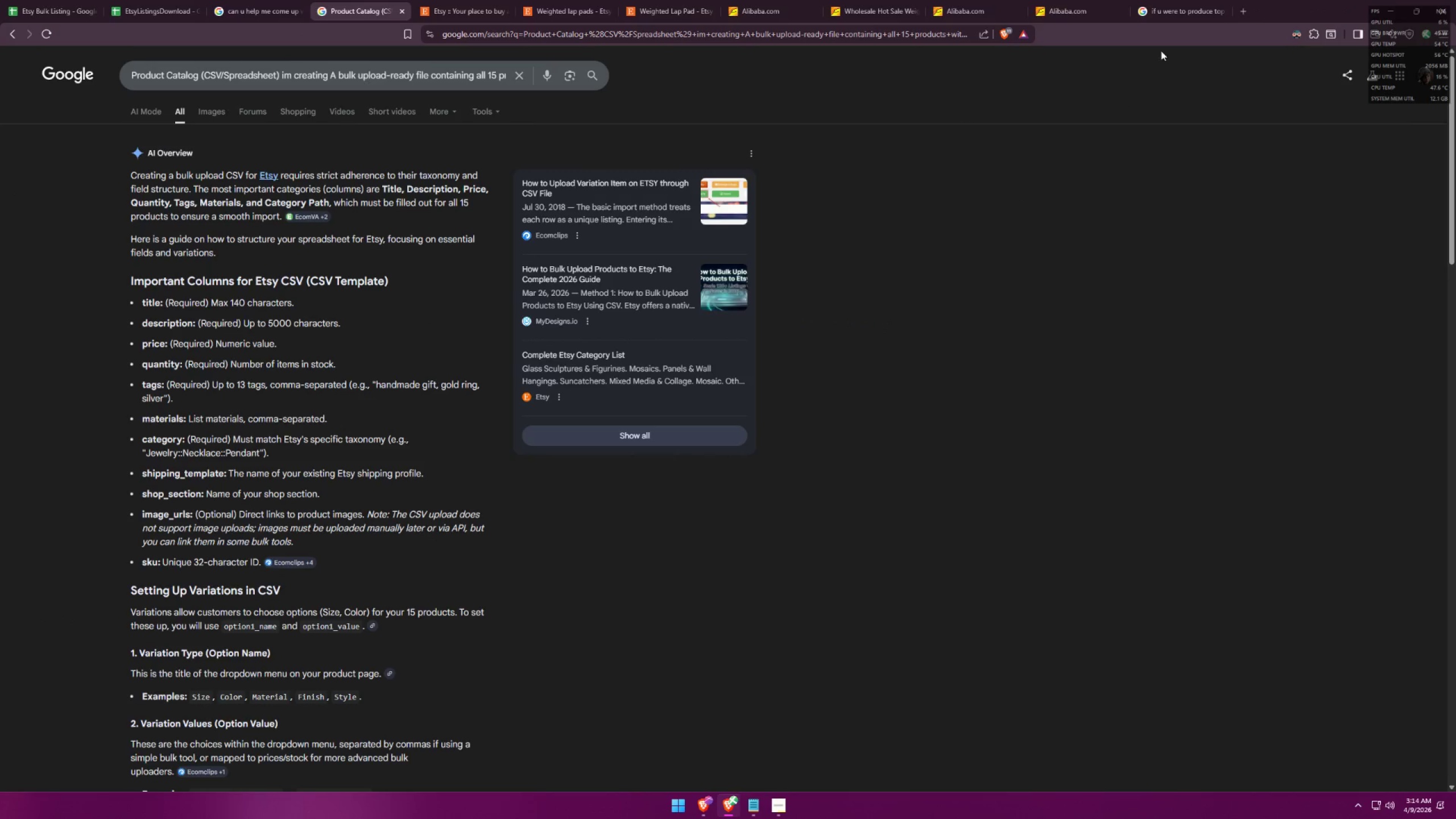 
left_click([1177, 0])
 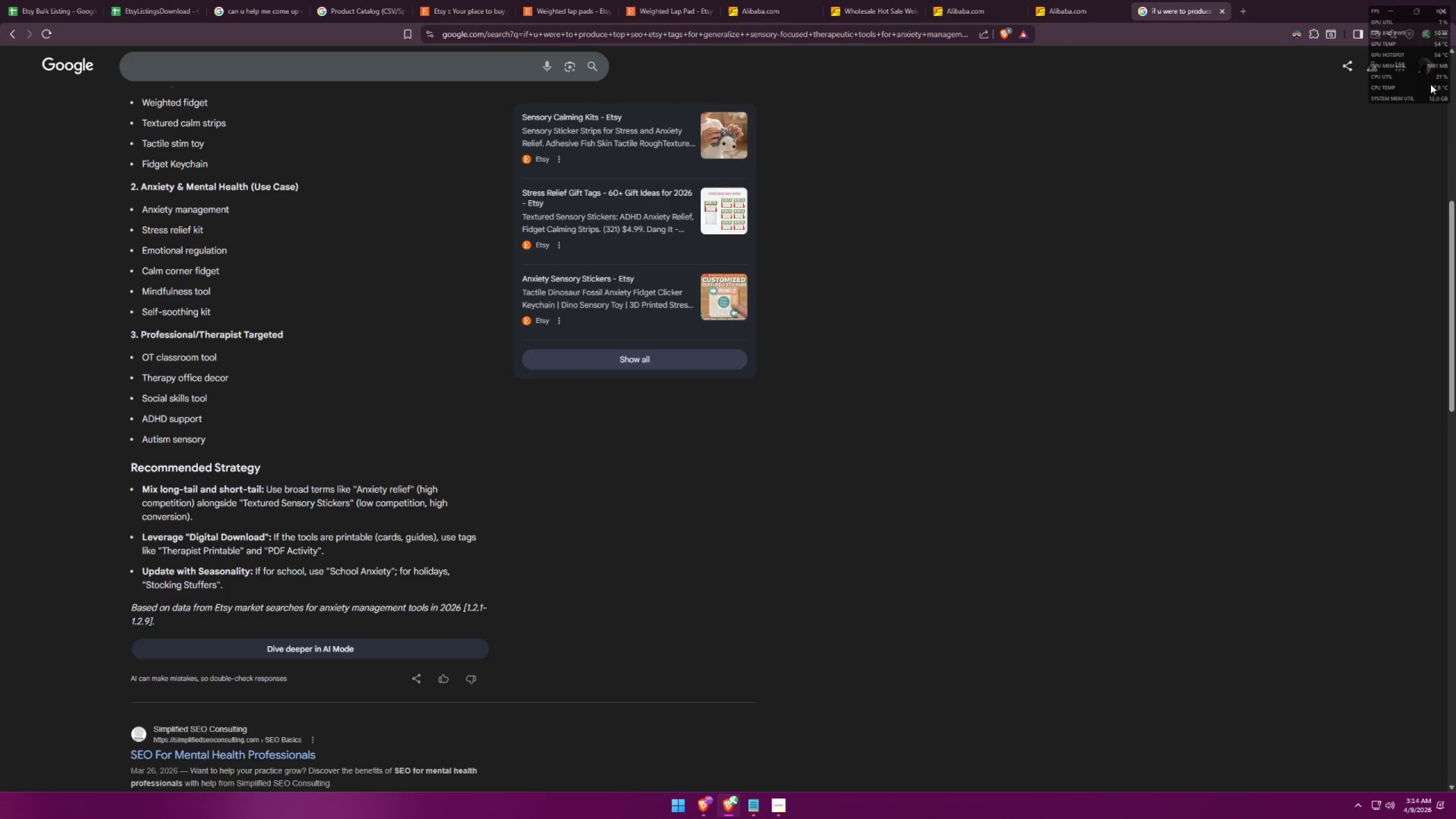 
left_click([1445, 35])
 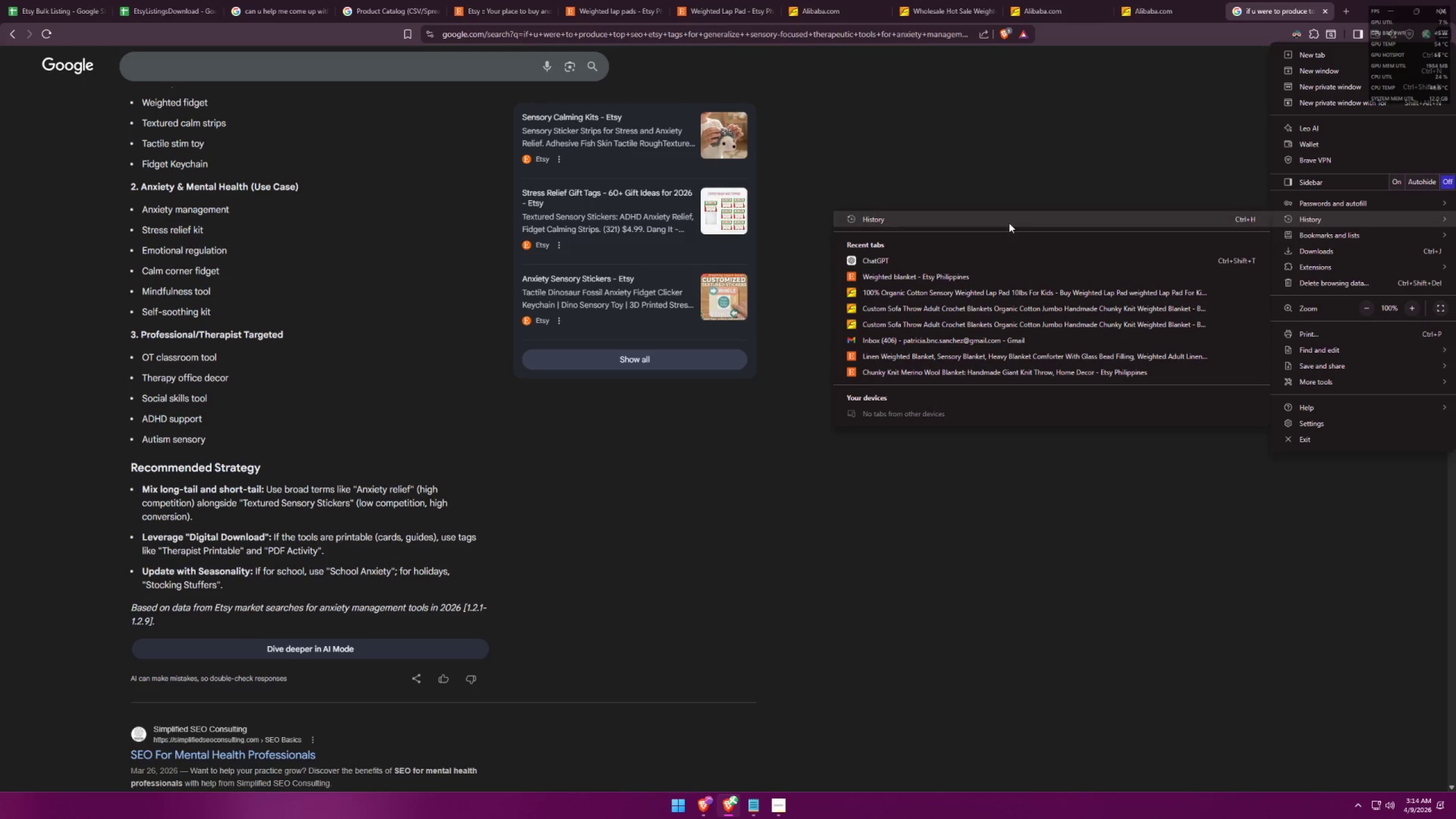 
double_click([952, 262])
 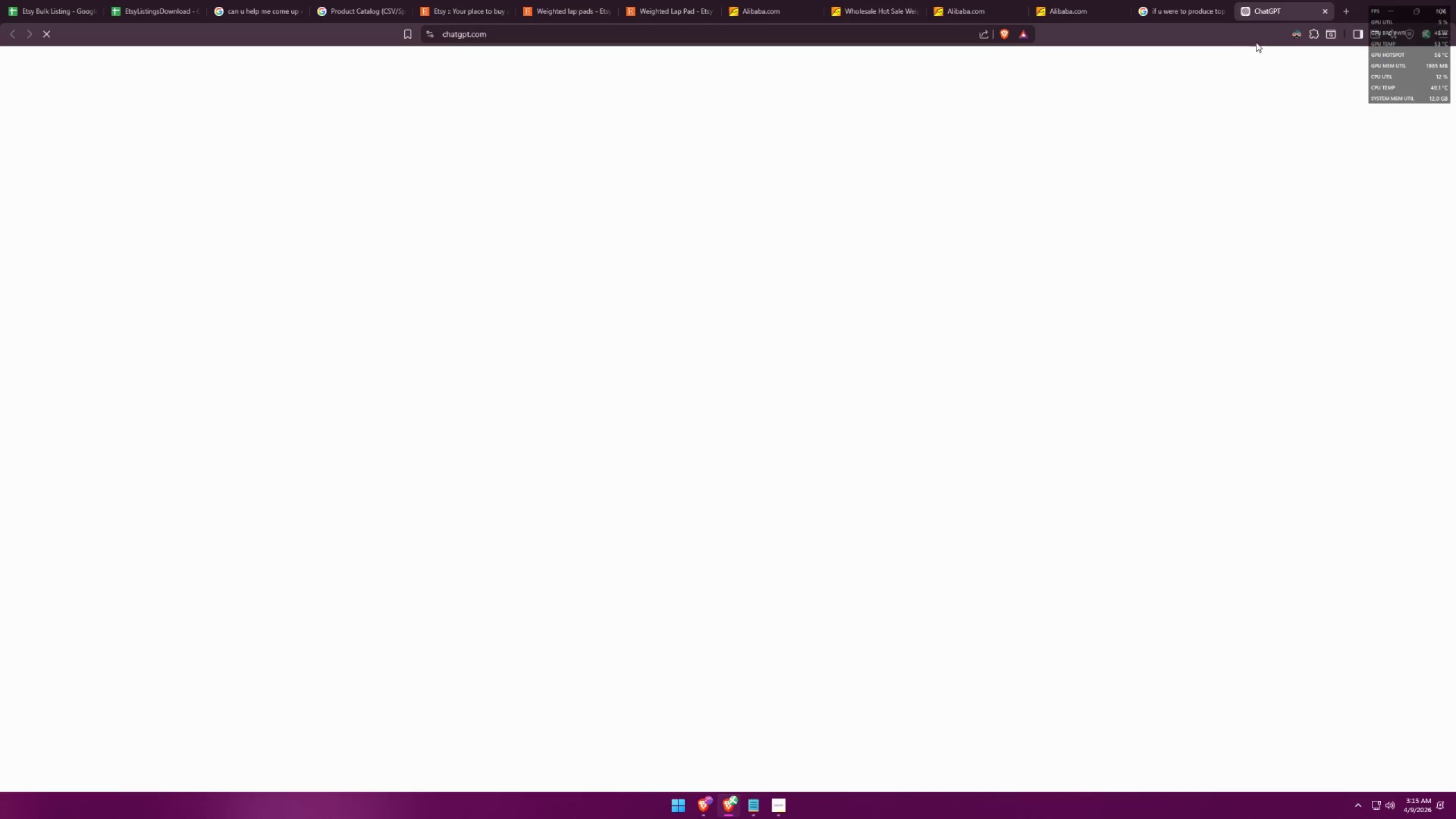 
left_click_drag(start_coordinate=[1269, 1], to_coordinate=[321, 0])
 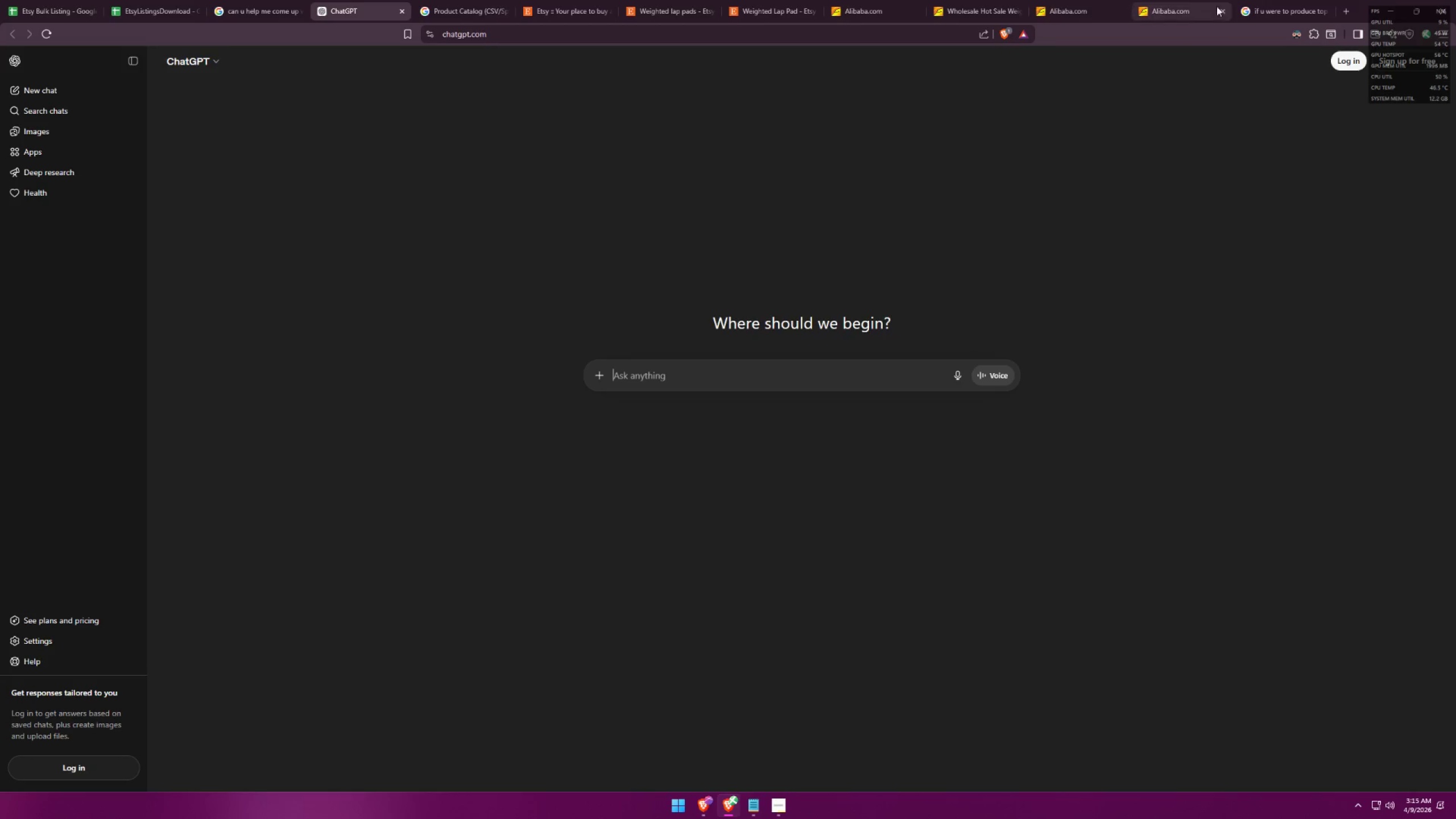 
left_click([1287, 0])
 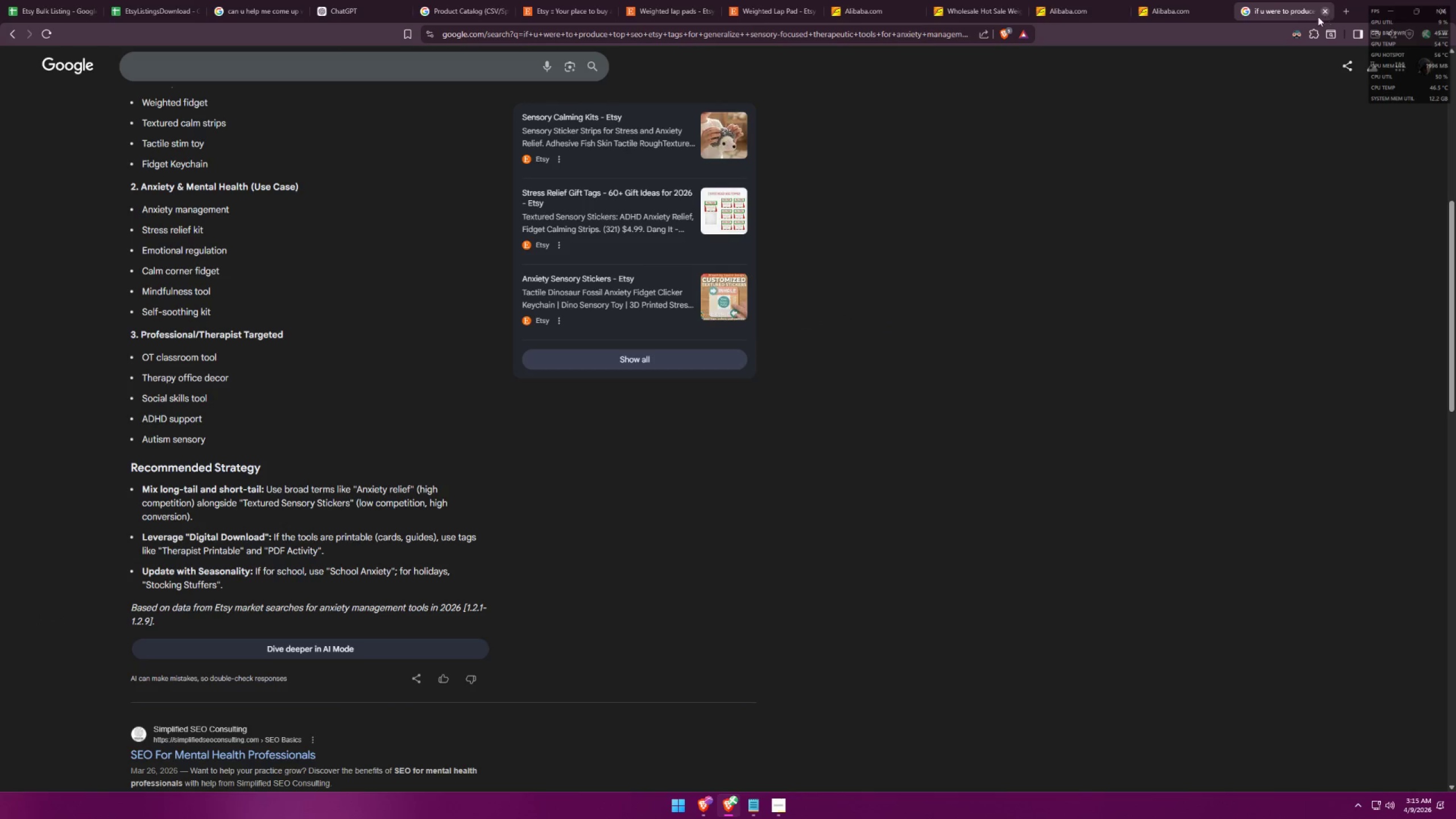 
scroll: coordinate [636, 363], scroll_direction: up, amount: 7.0
 